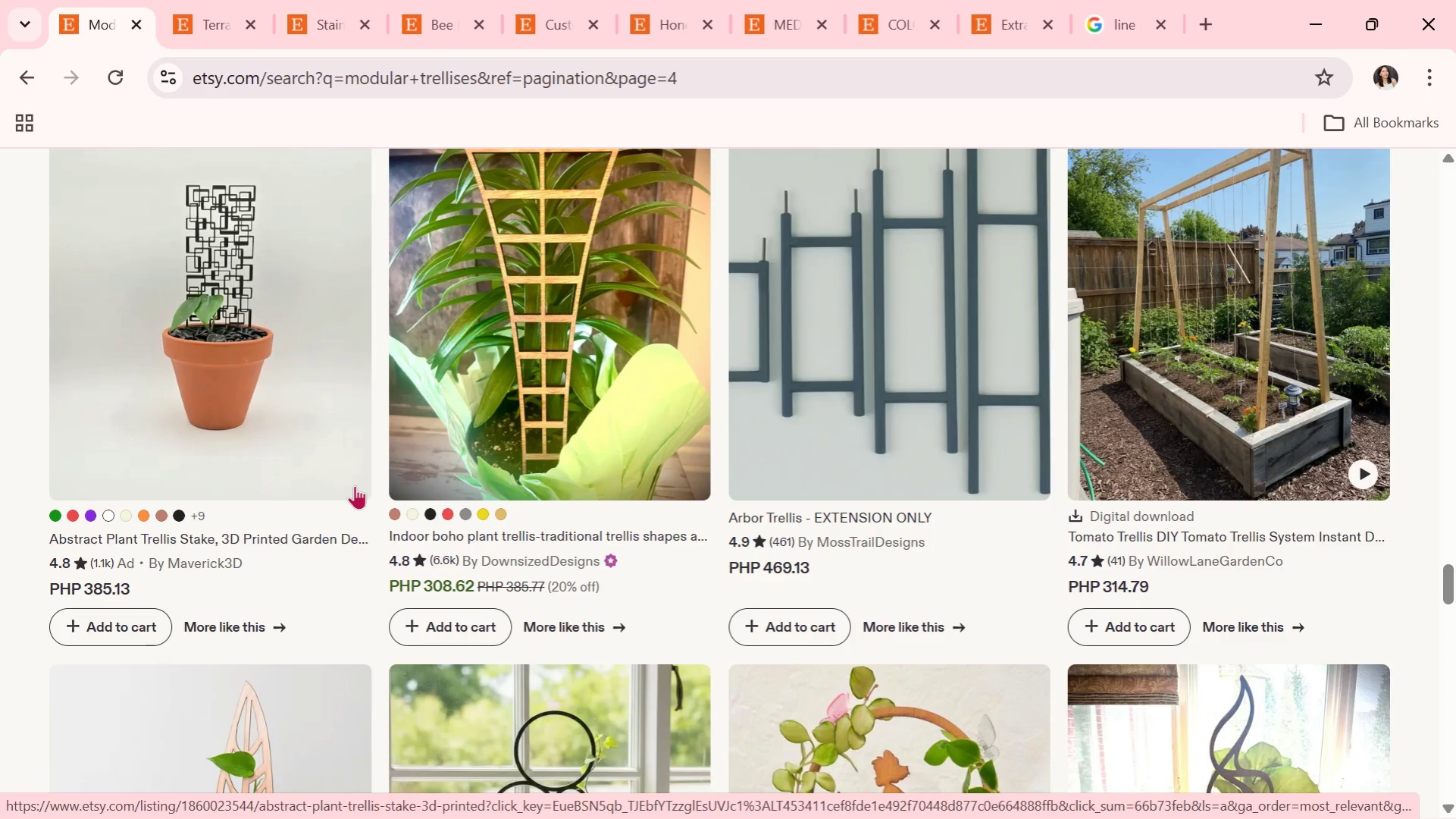 
scroll: coordinate [355, 485], scroll_direction: down, amount: 3.0
 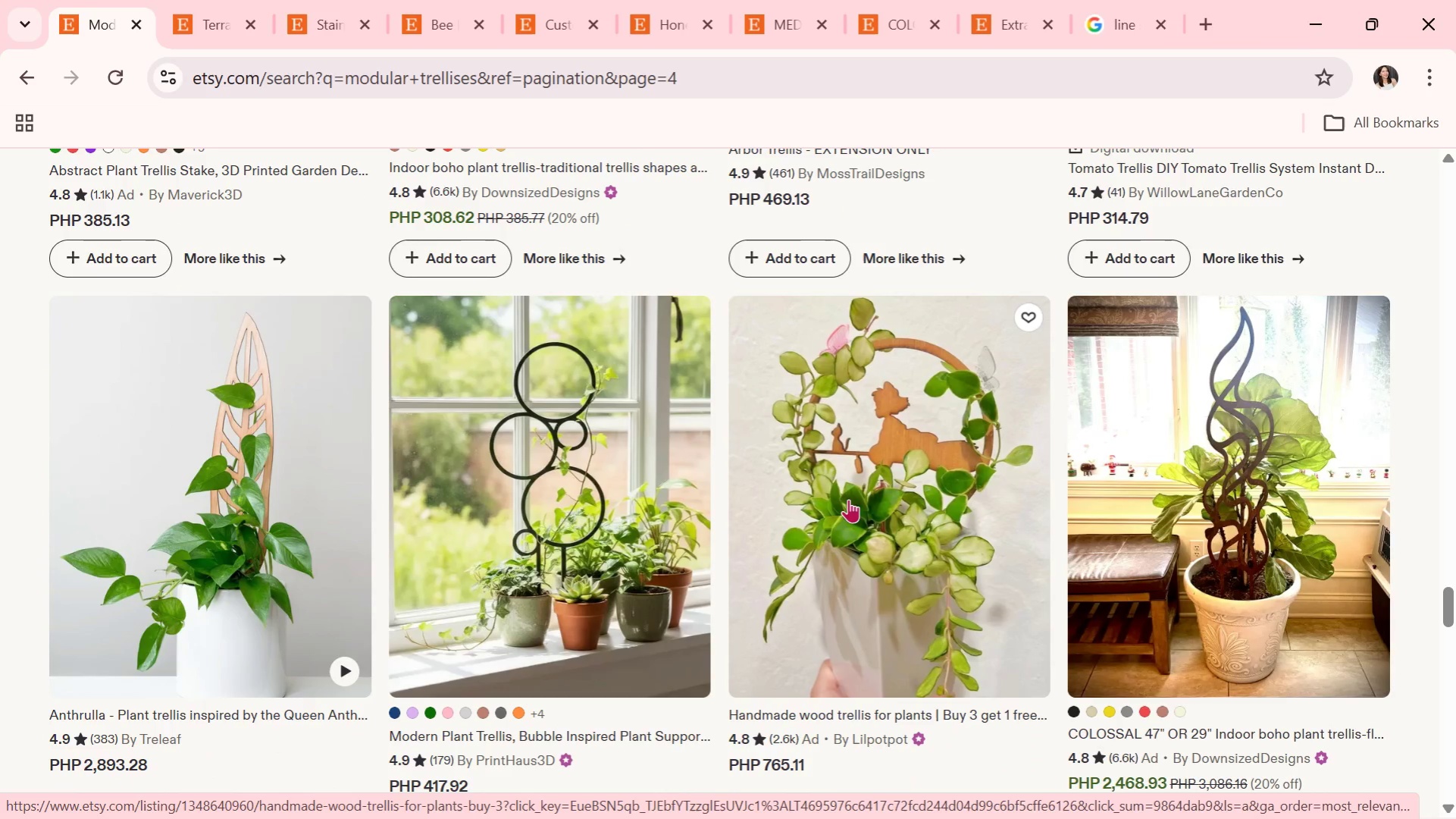 
left_click([848, 498])
 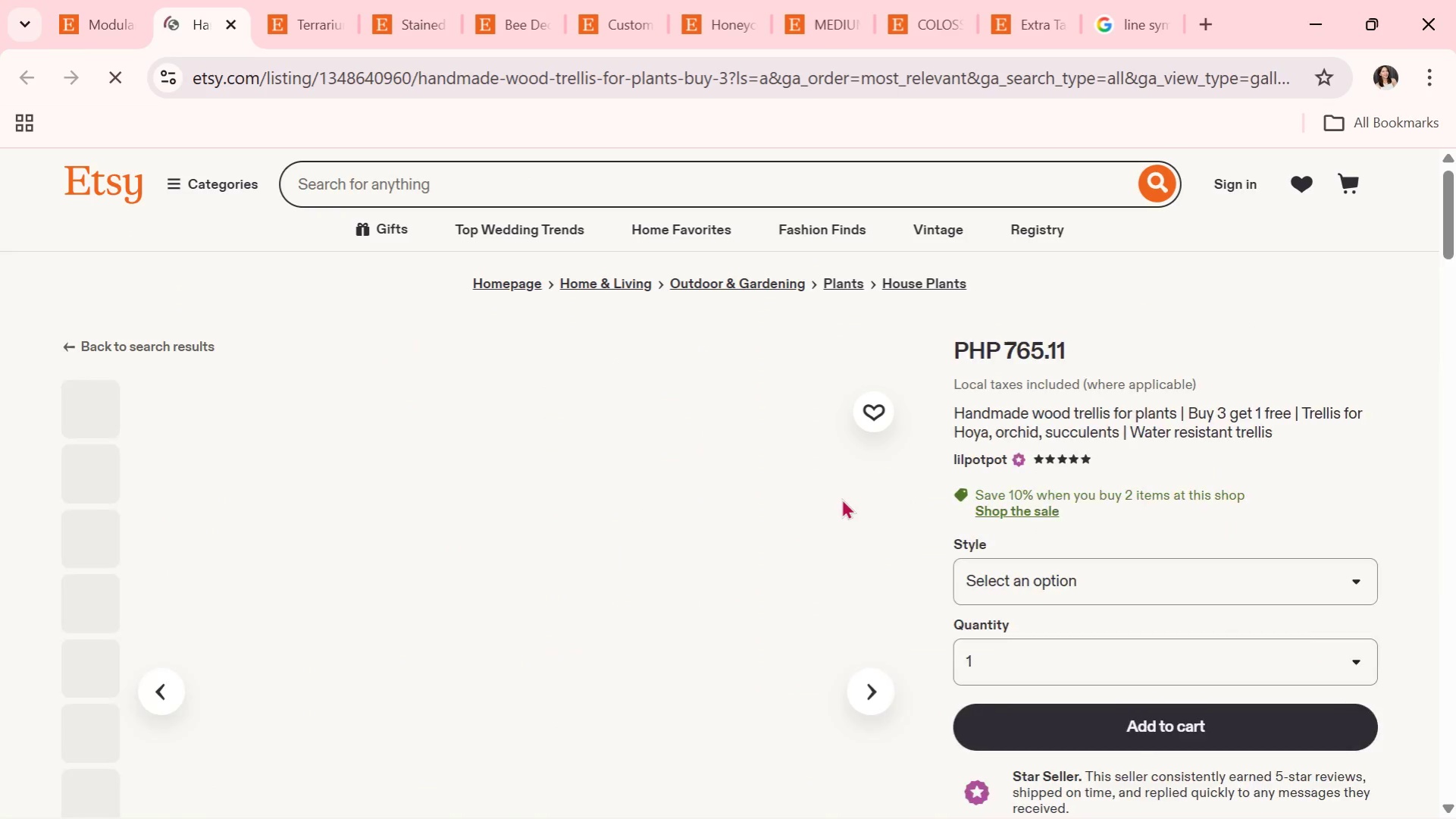 
scroll: coordinate [841, 498], scroll_direction: down, amount: 1.0
 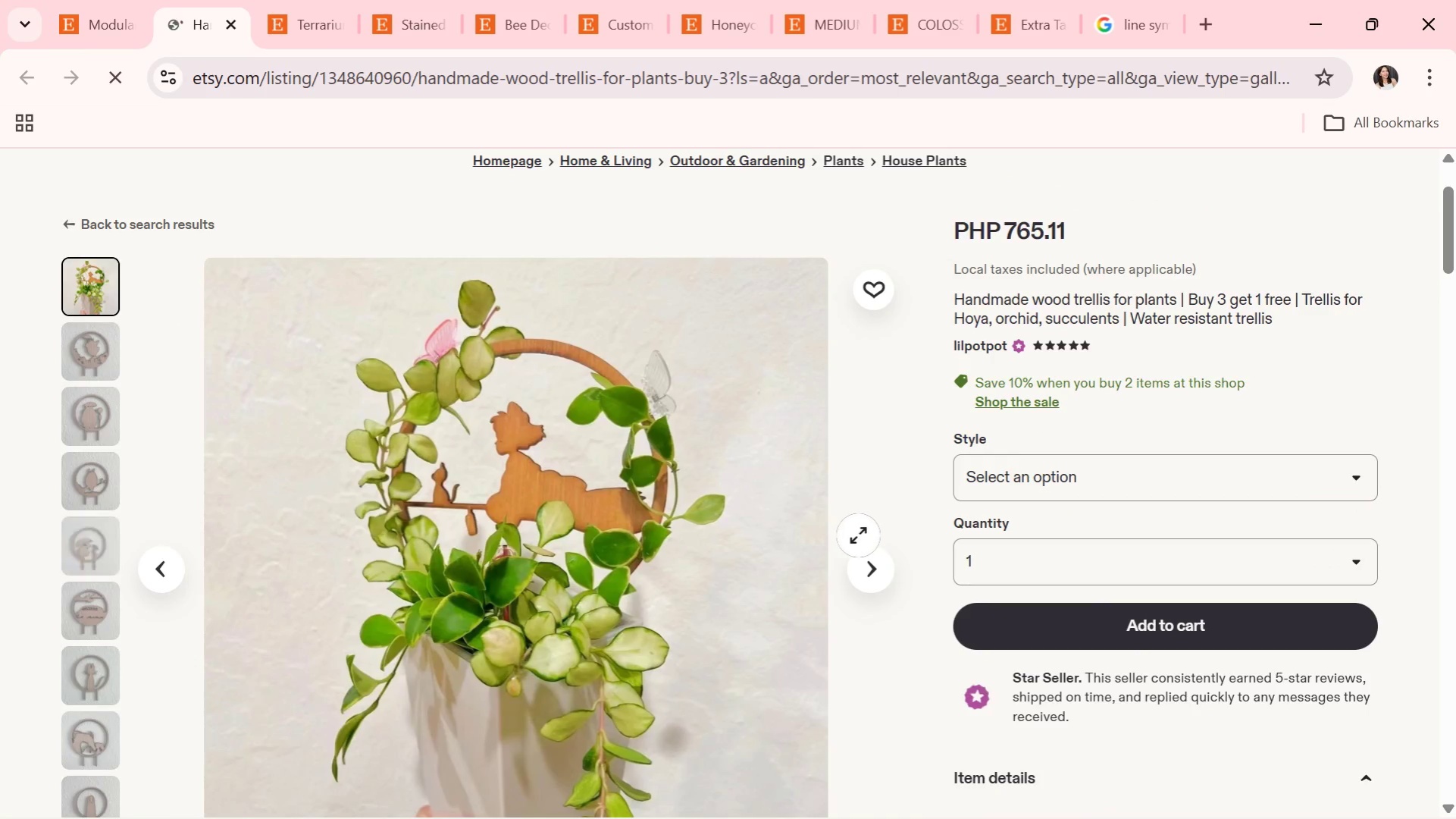 
left_click([863, 570])
 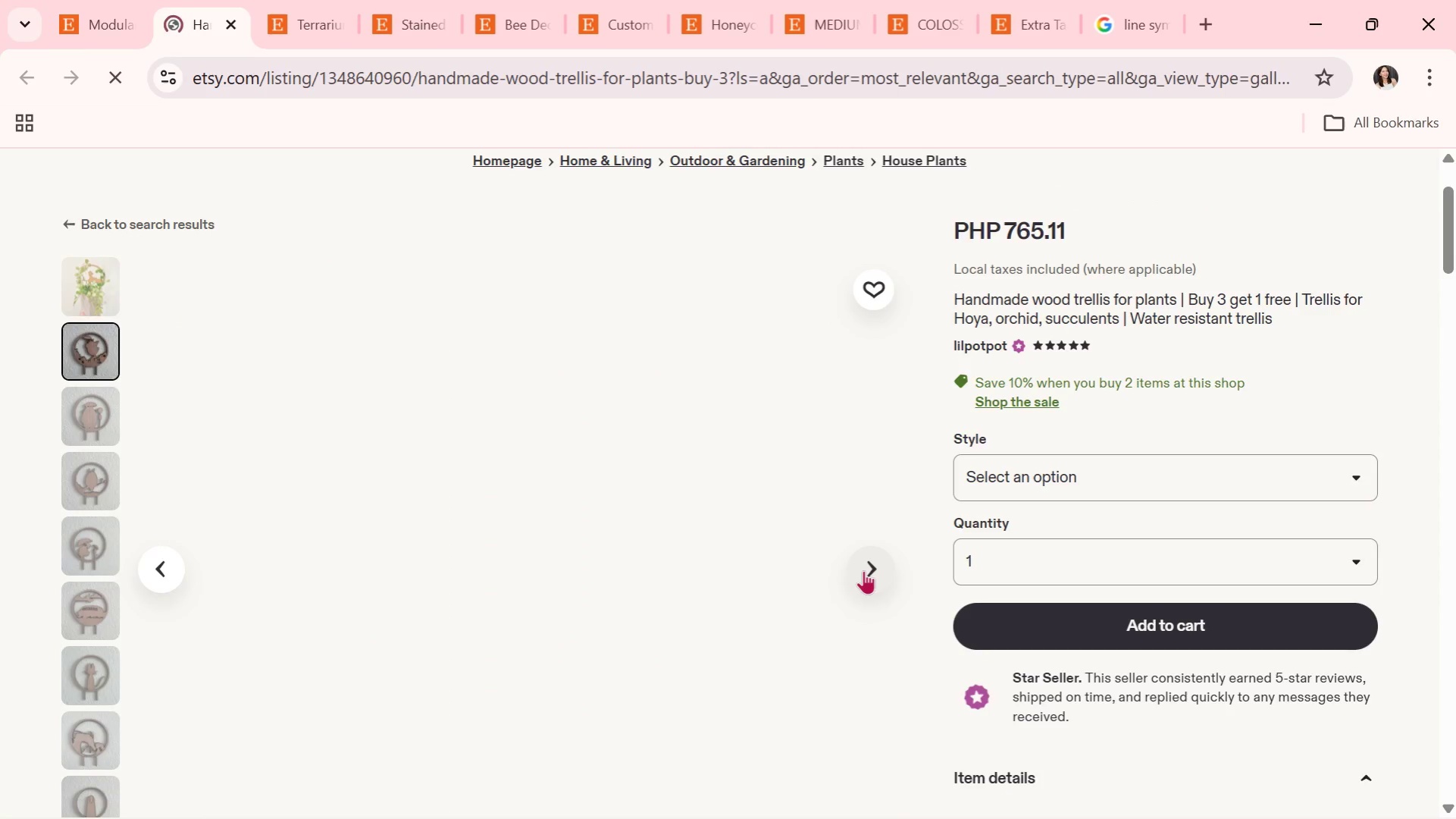 
scroll: coordinate [863, 570], scroll_direction: down, amount: 1.0
 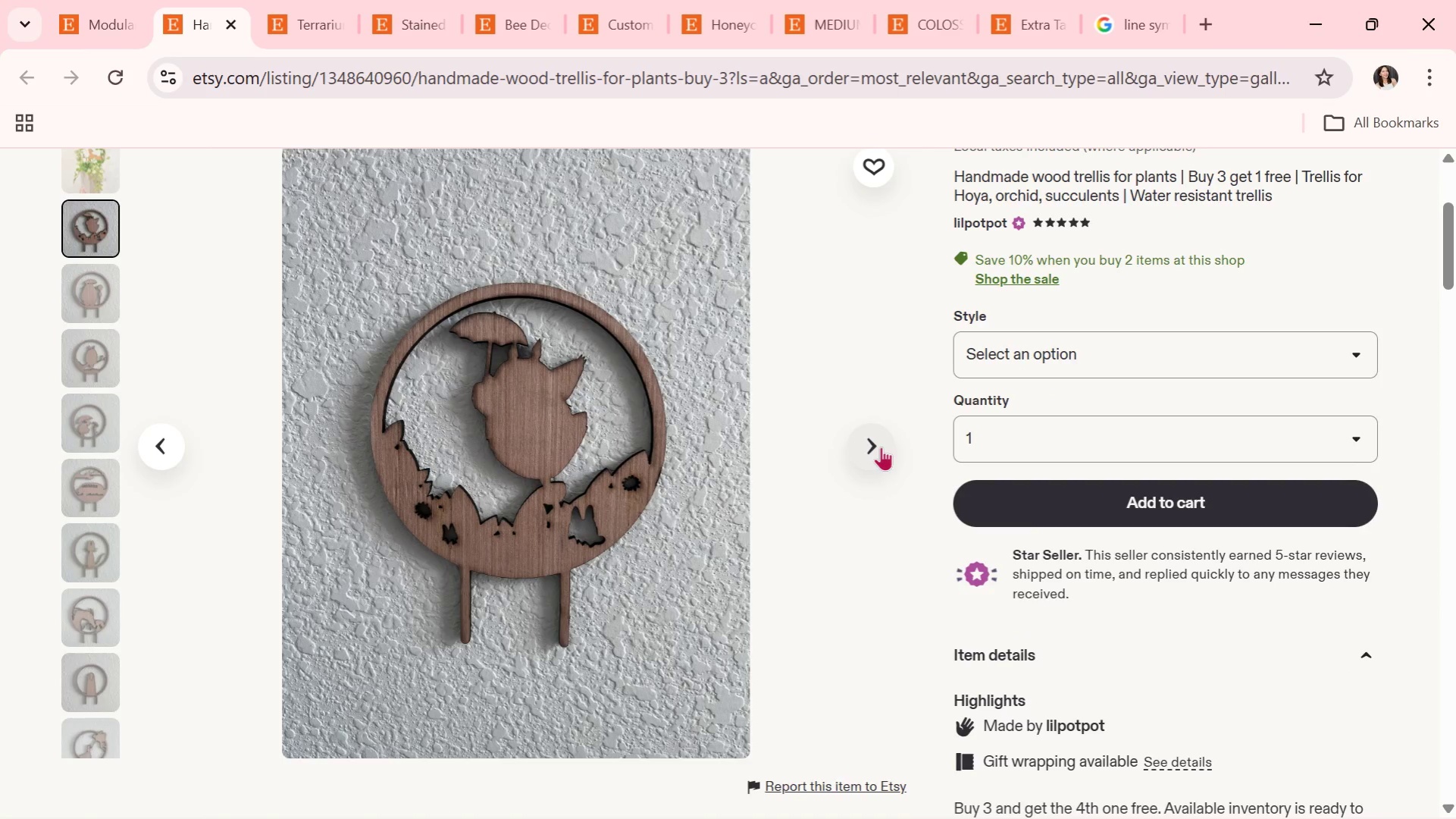 
left_click([881, 447])
 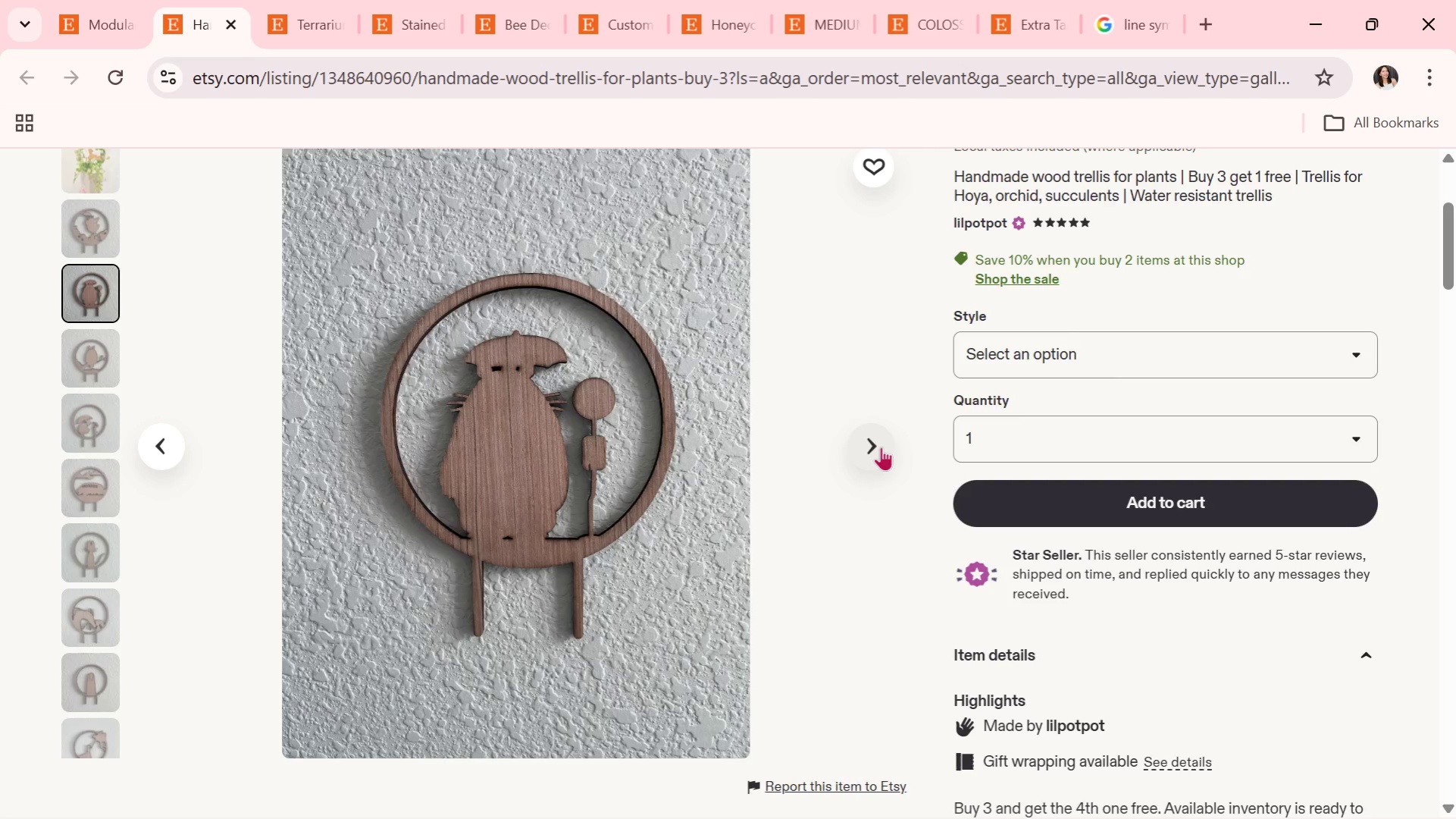 
wait(9.39)
 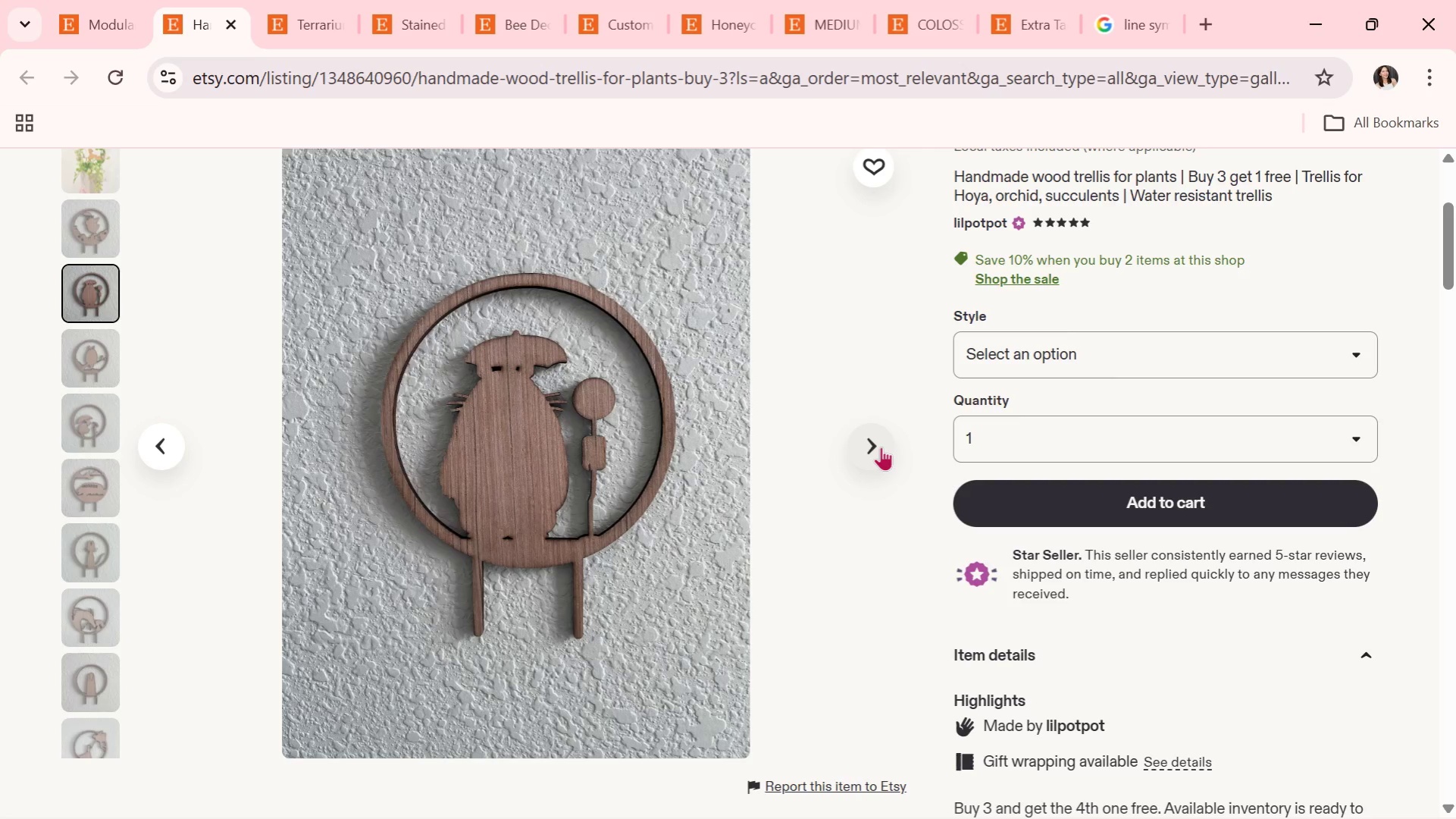 
left_click([881, 447])
 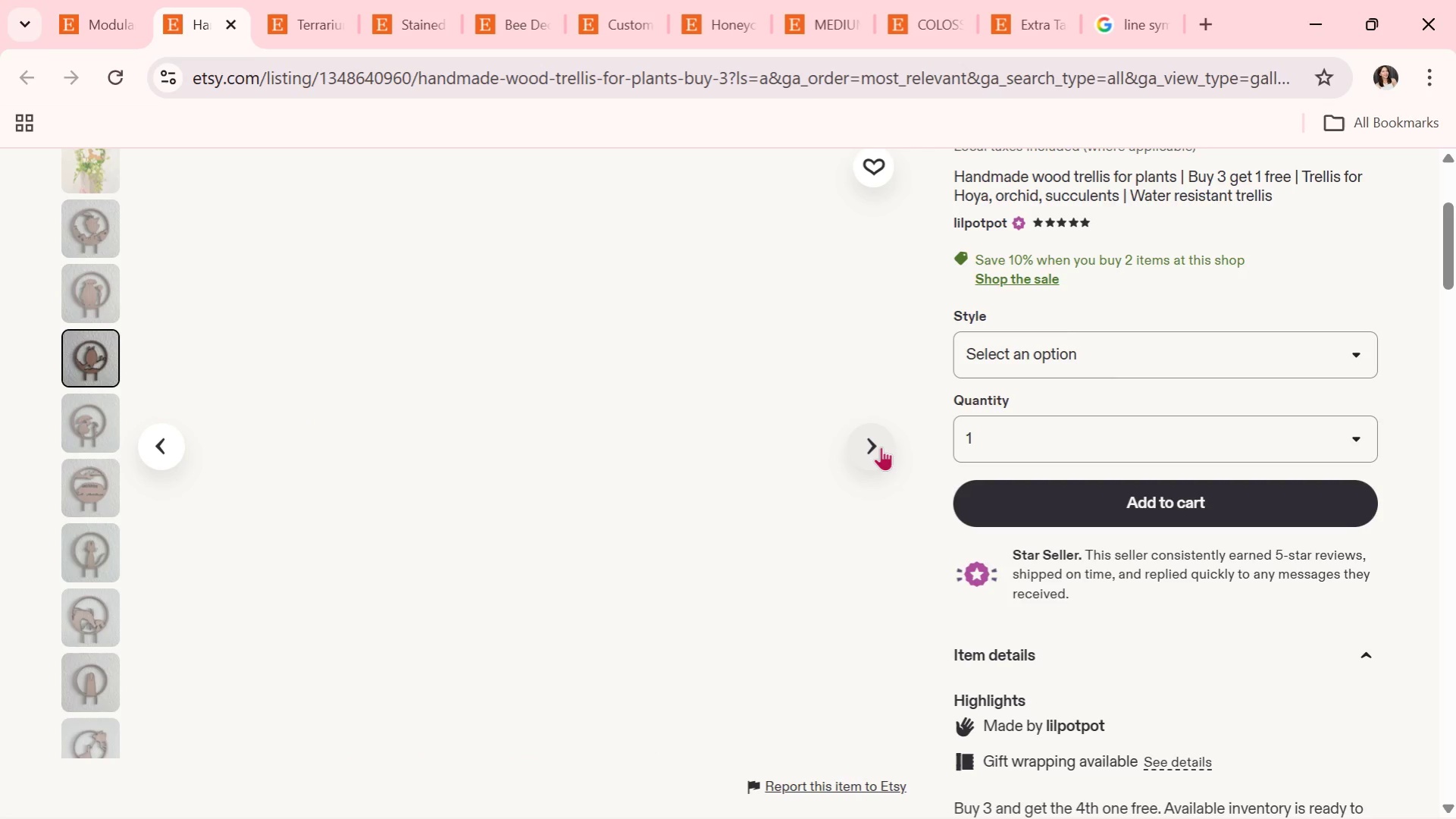 
left_click([881, 447])
 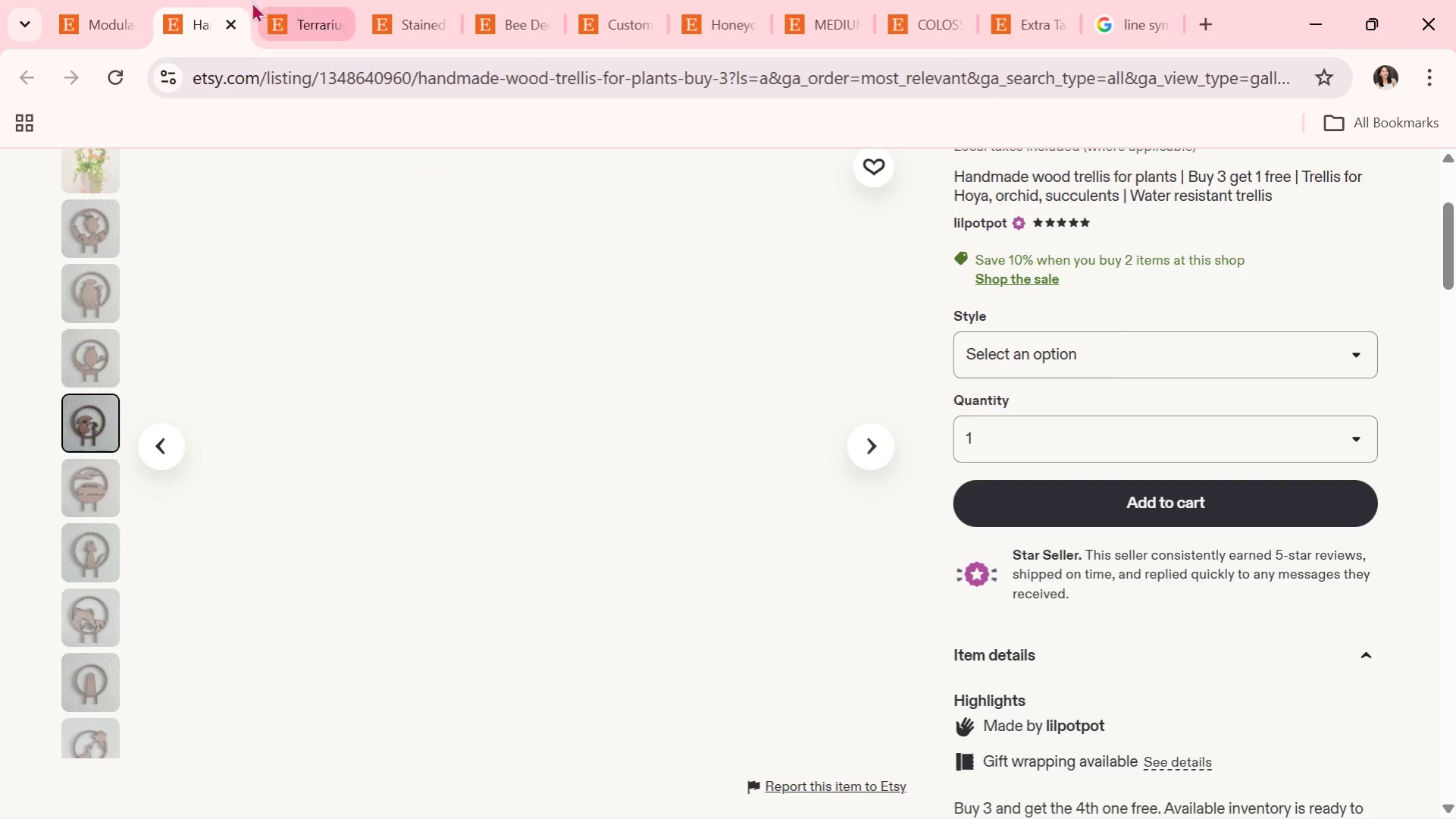 
left_click([236, 25])
 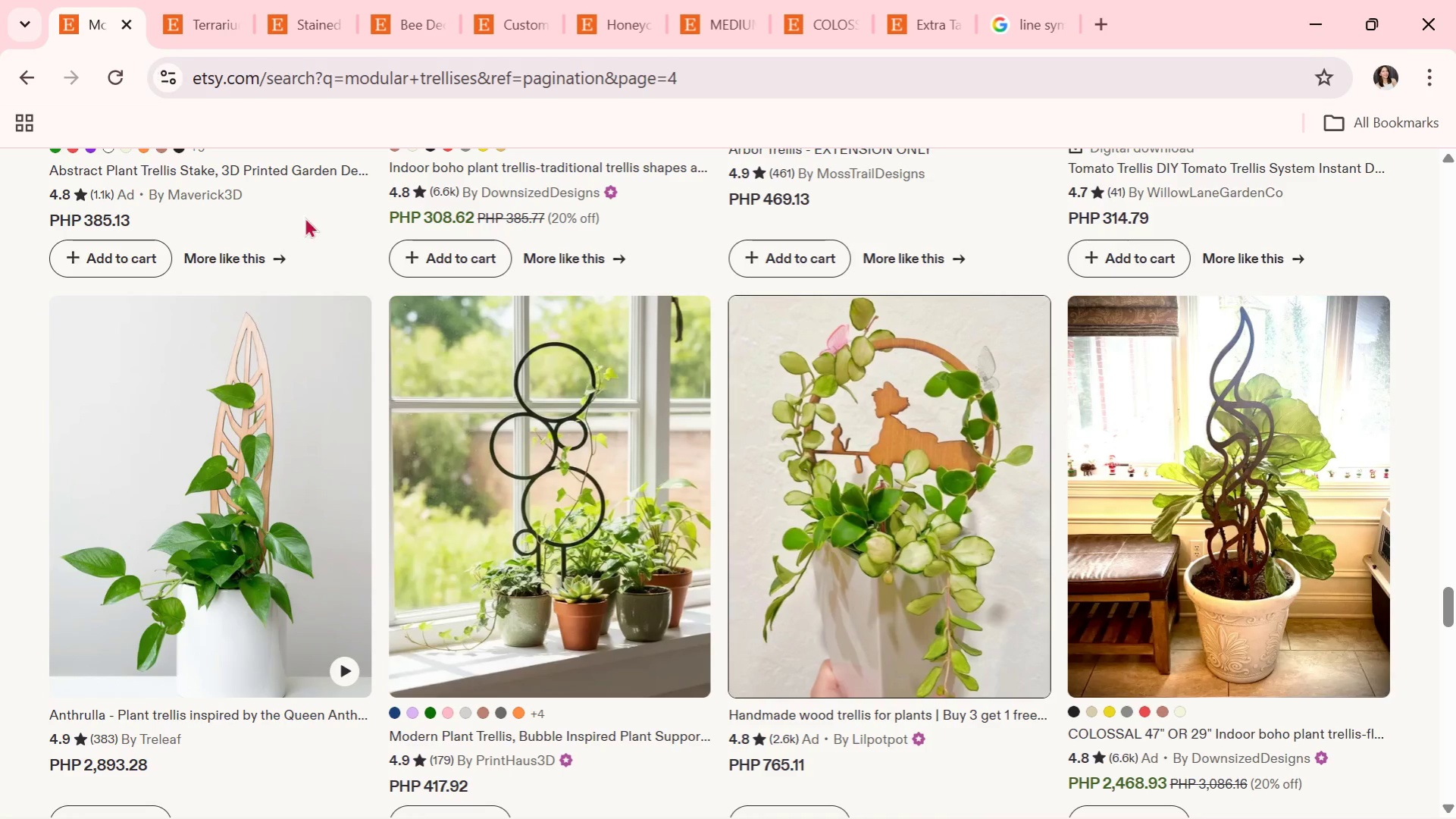 
scroll: coordinate [550, 475], scroll_direction: down, amount: 2.0
 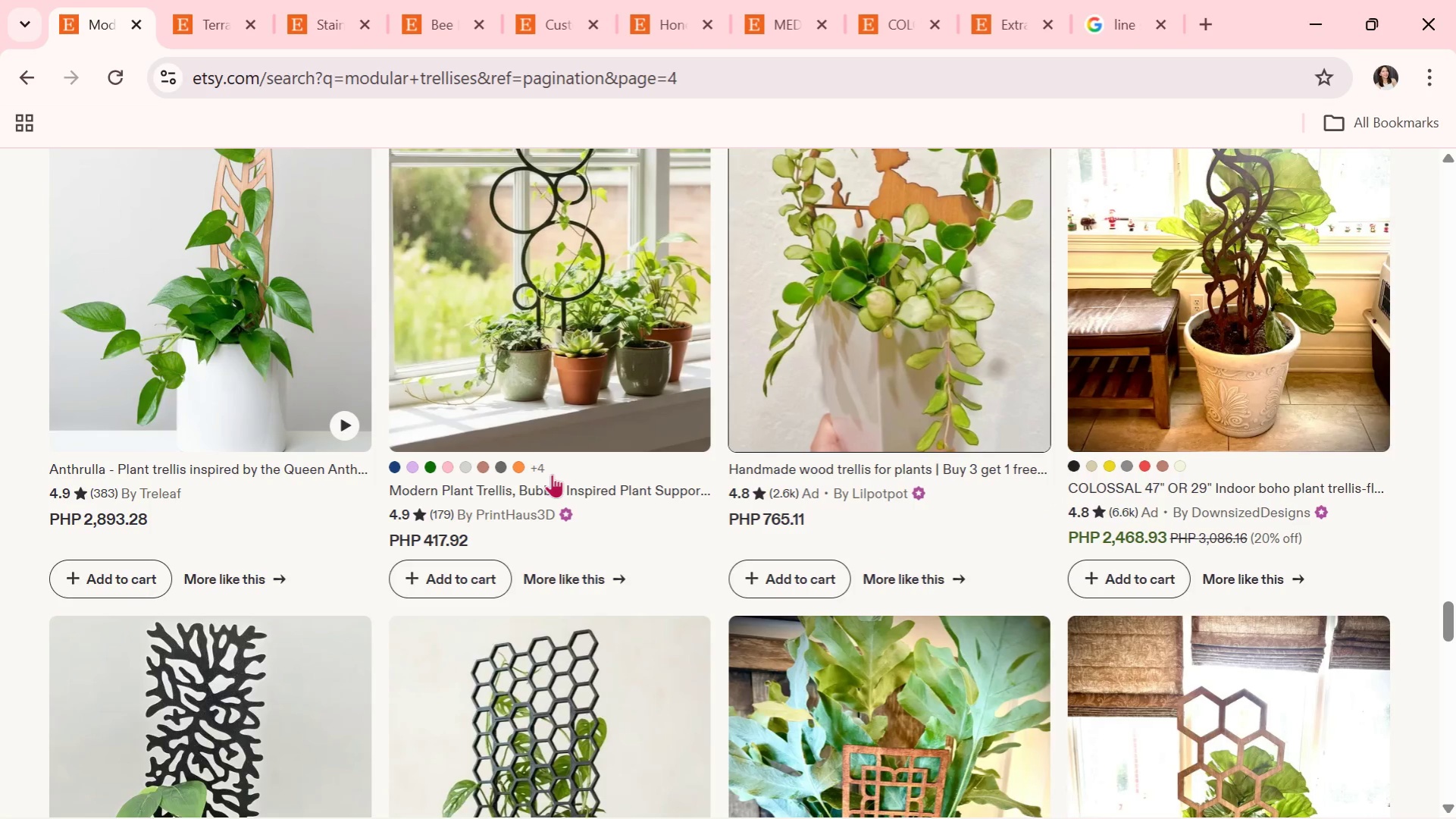 
wait(21.64)
 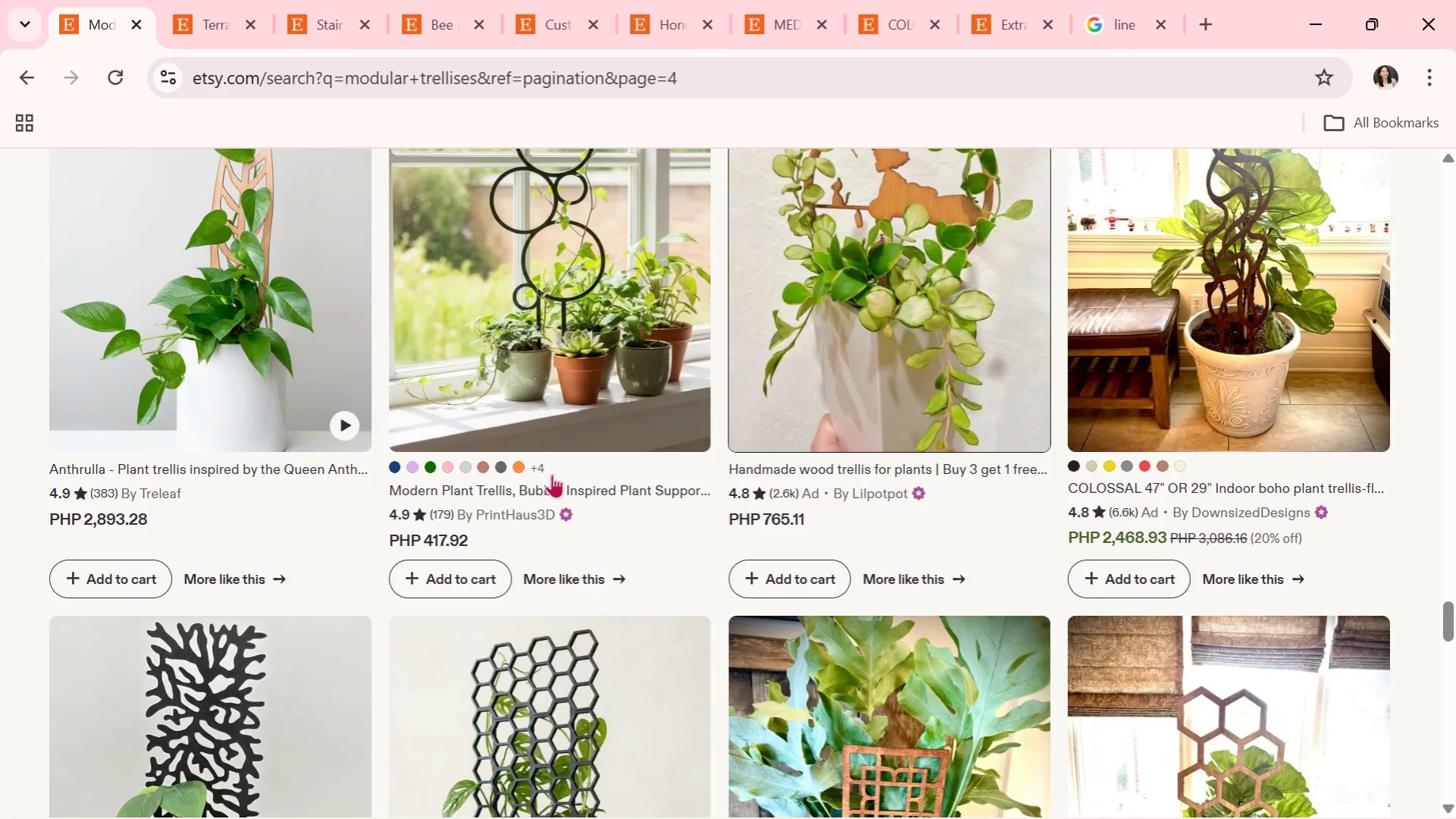 
scroll: coordinate [605, 541], scroll_direction: down, amount: 8.0
 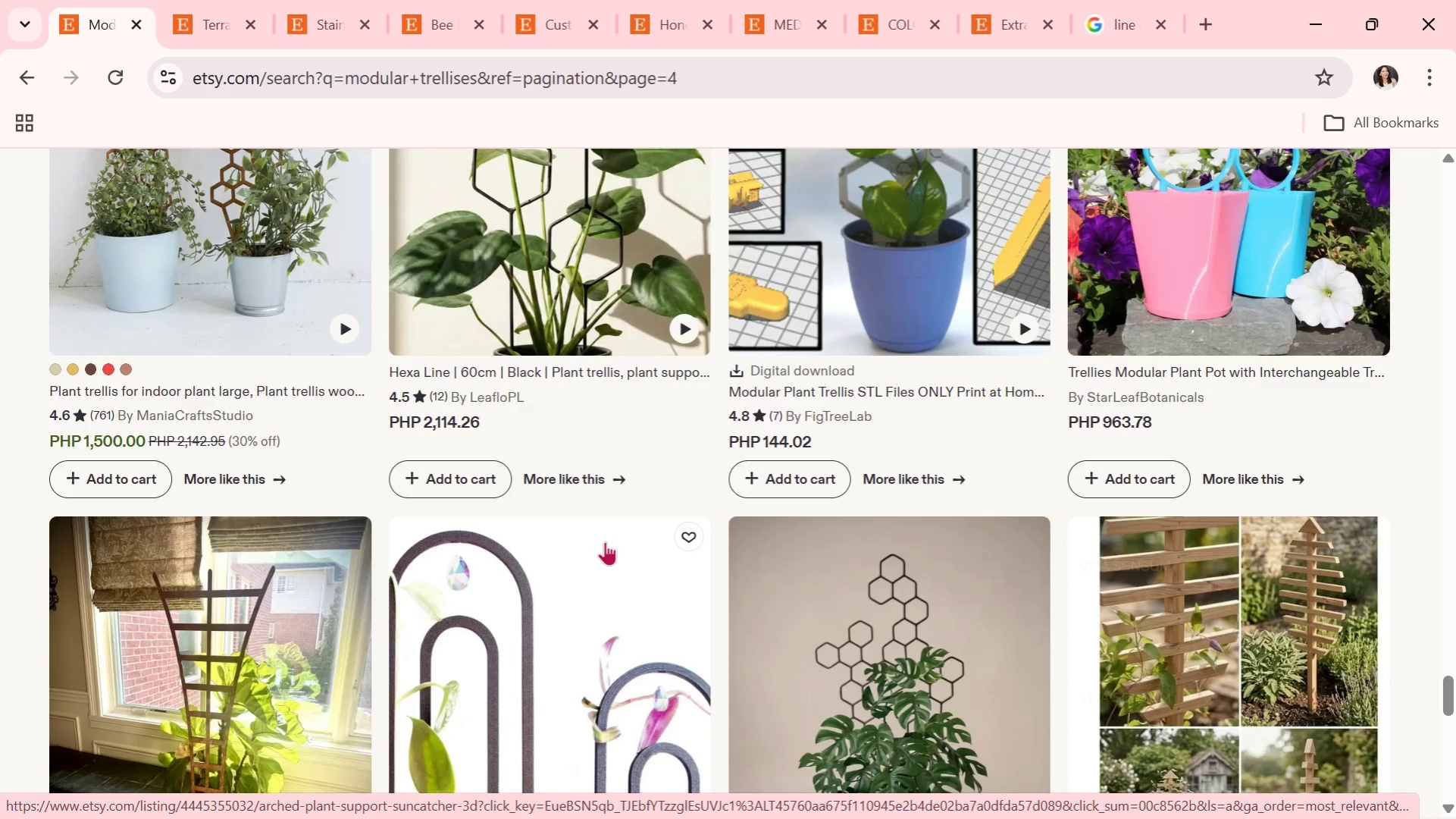 
wait(34.88)
 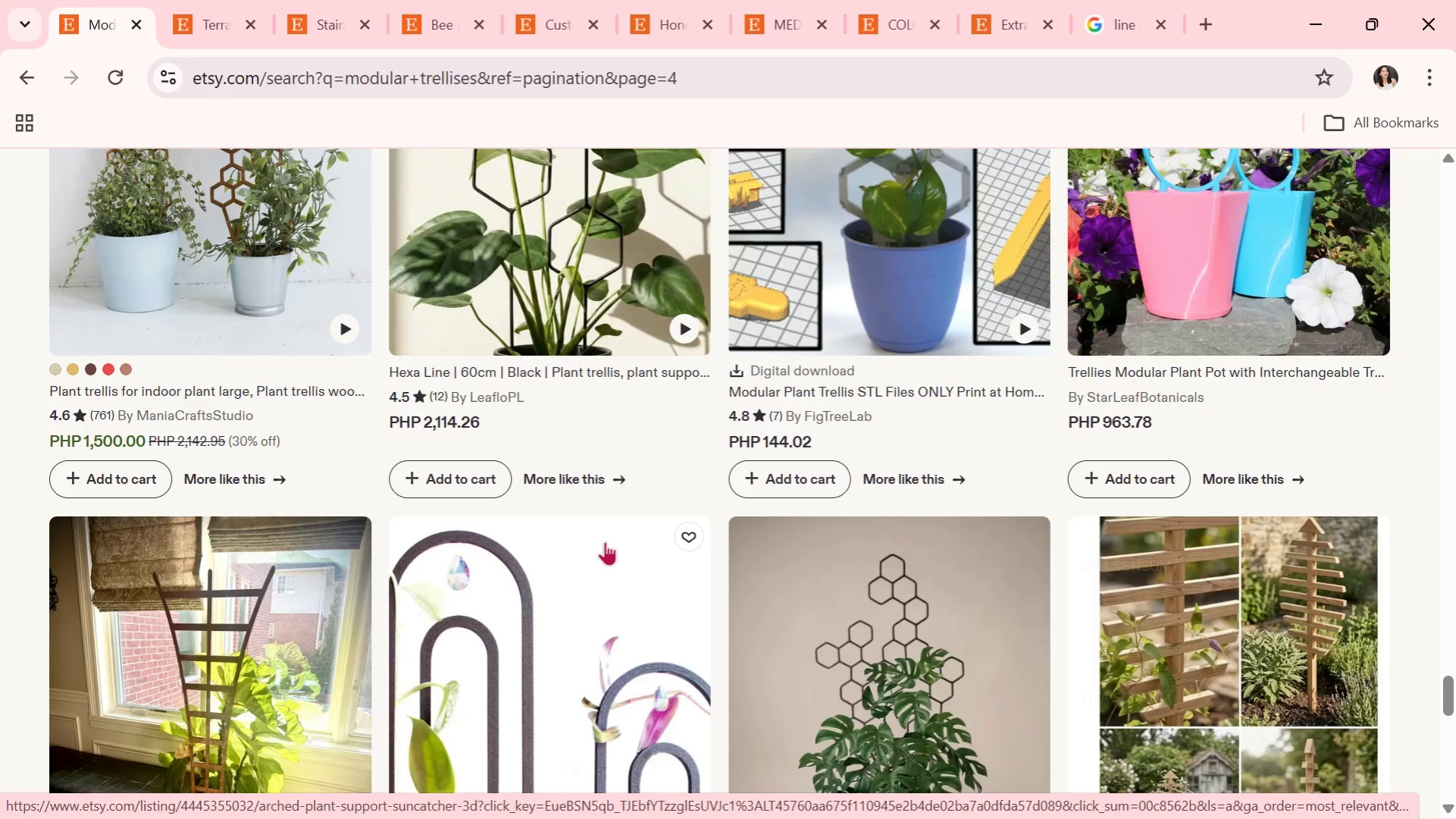 
key(Alt+Tab)
 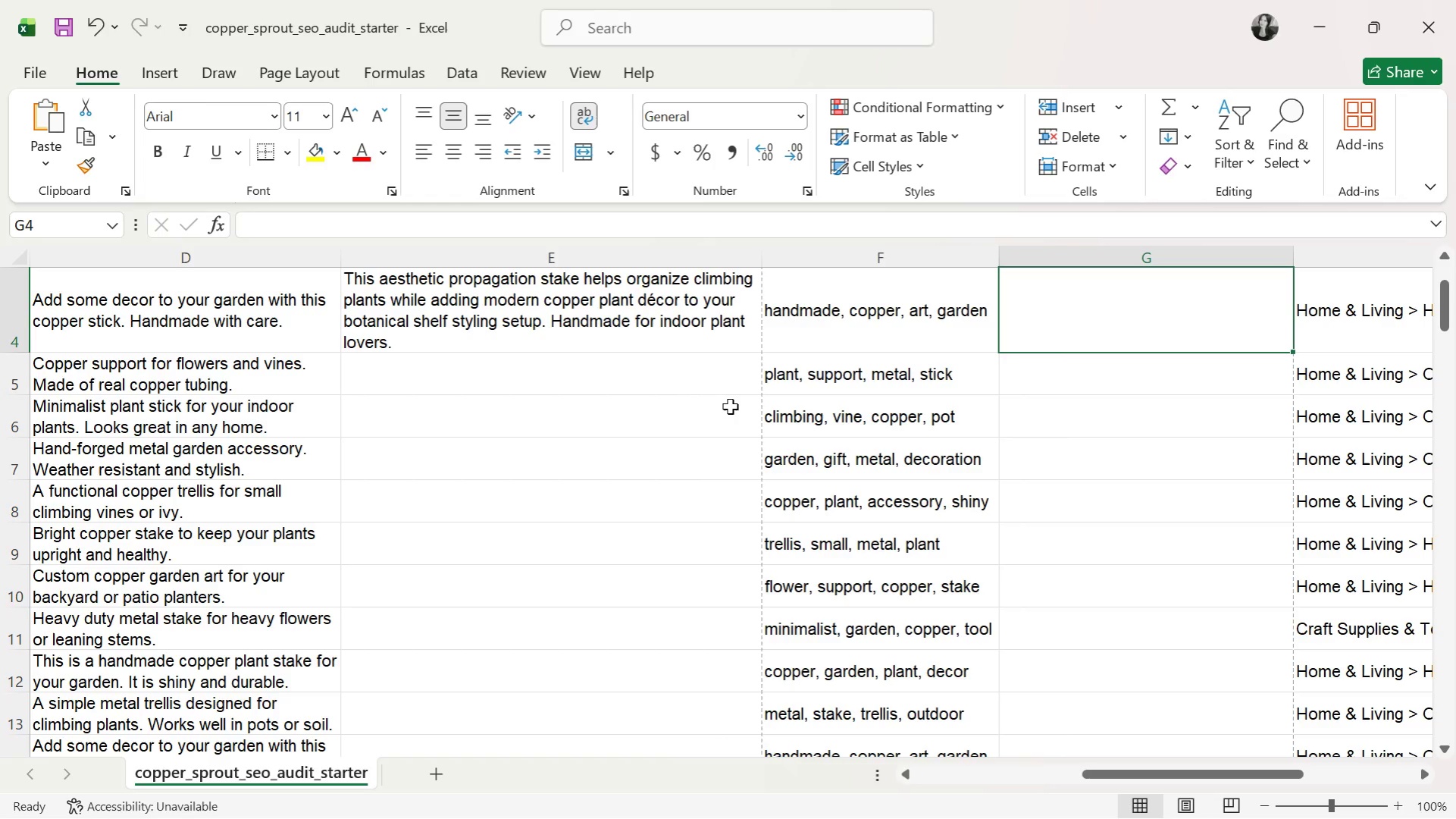 
scroll: coordinate [1093, 646], scroll_direction: up, amount: 3.0
 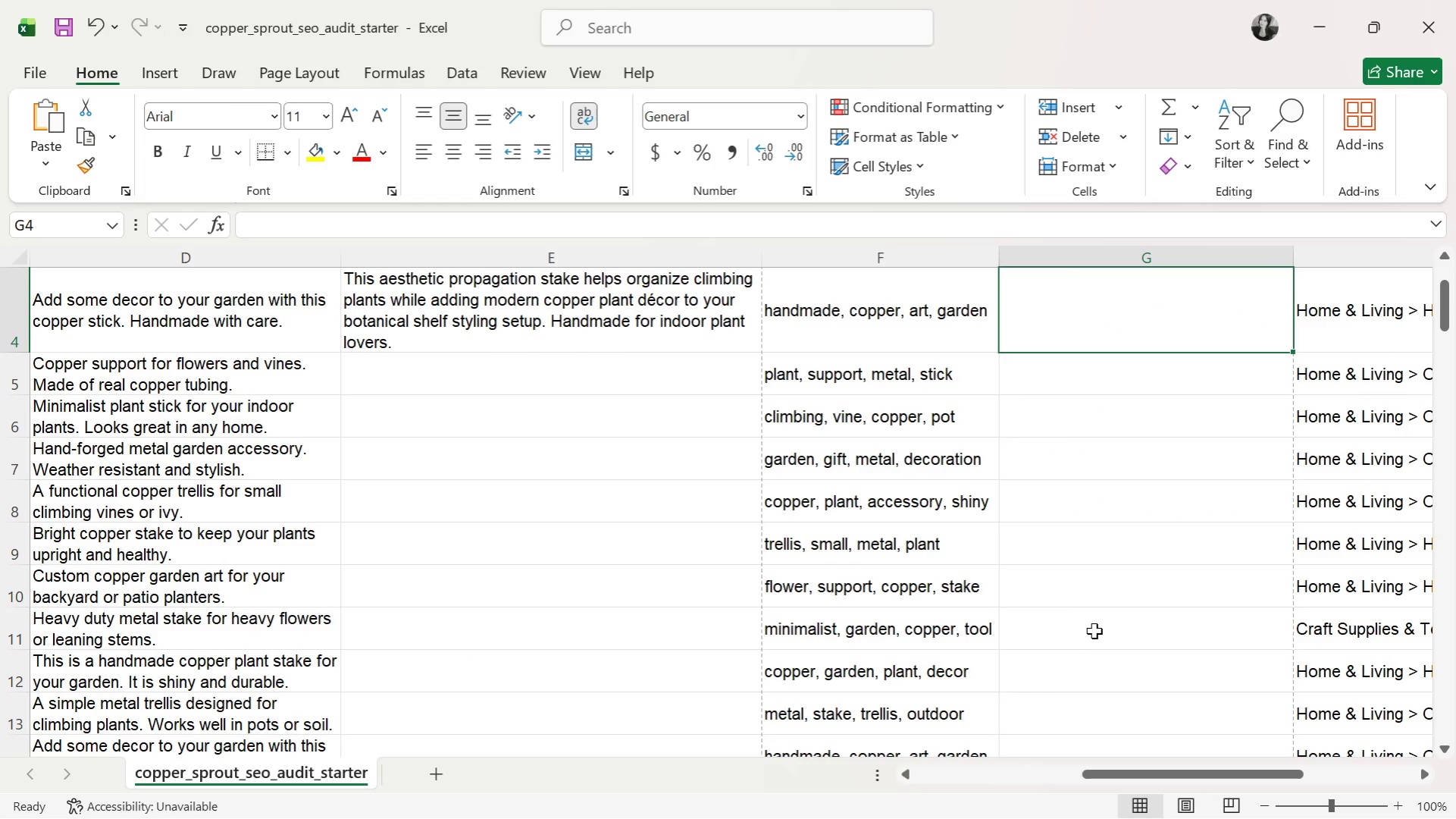 
type(aesthetic propagation, copper plant decor, botanical shelf styling, minimalist plant stake, indoor jungle decor, copper vine support )
key(Backspace)
type(, modern garden do)
key(Backspace)
type(cor, )
 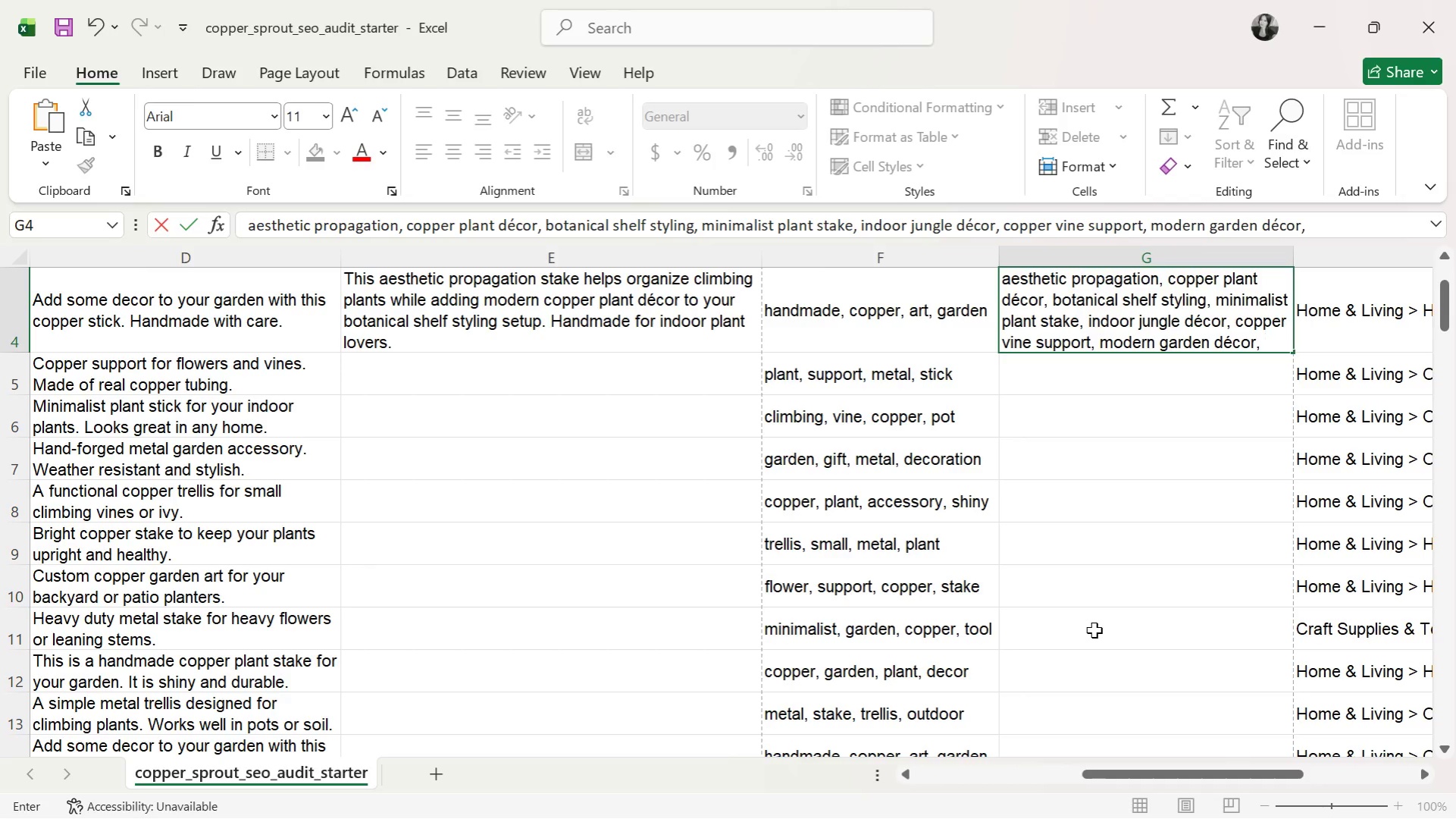 
type(plant lover gift, propagation station decor, handmade copper accessory, modern plant styling, climbing vine stake )
key(Backspace)
type(, copper botanical art)
 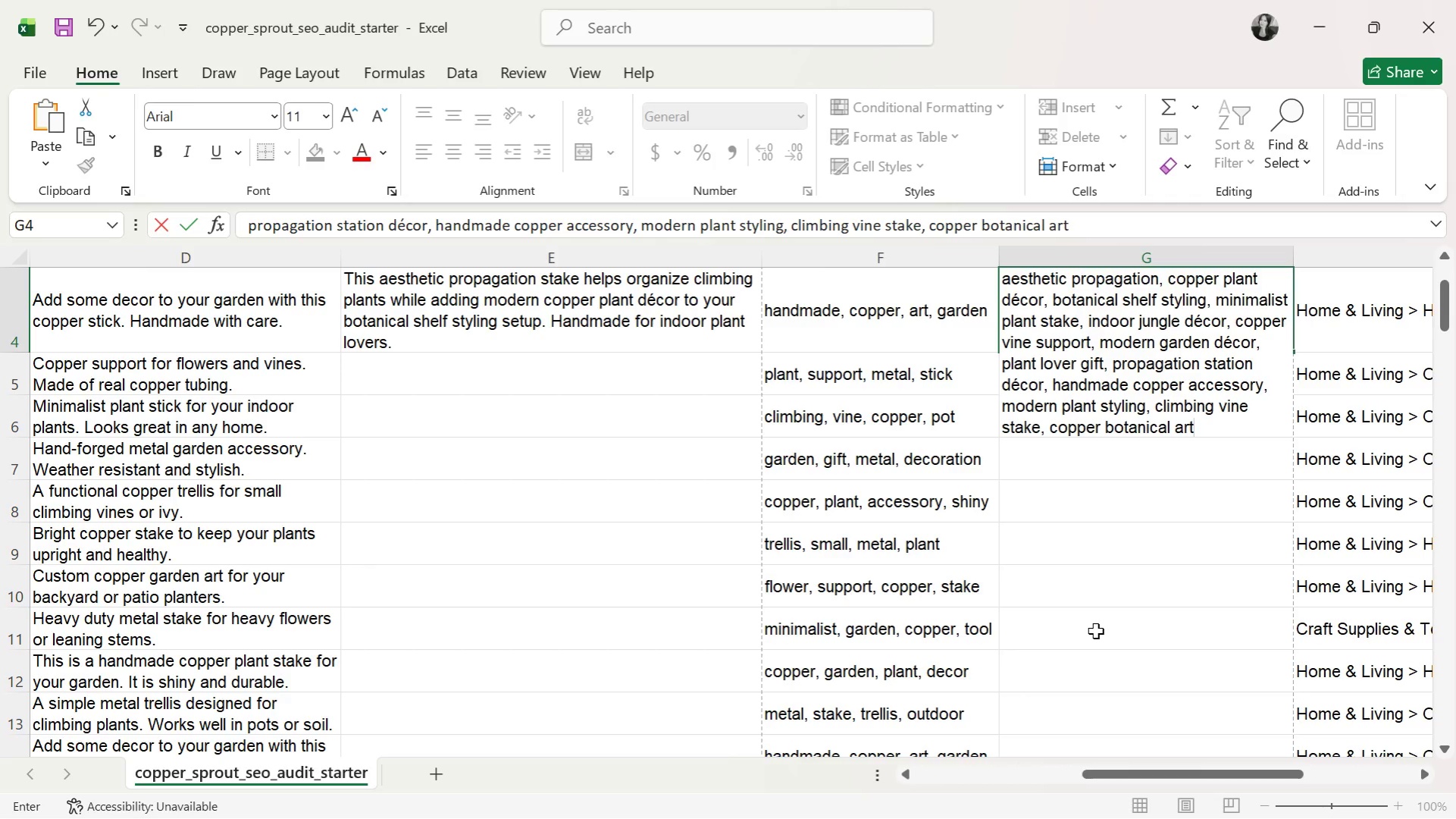 
key(Enter)
 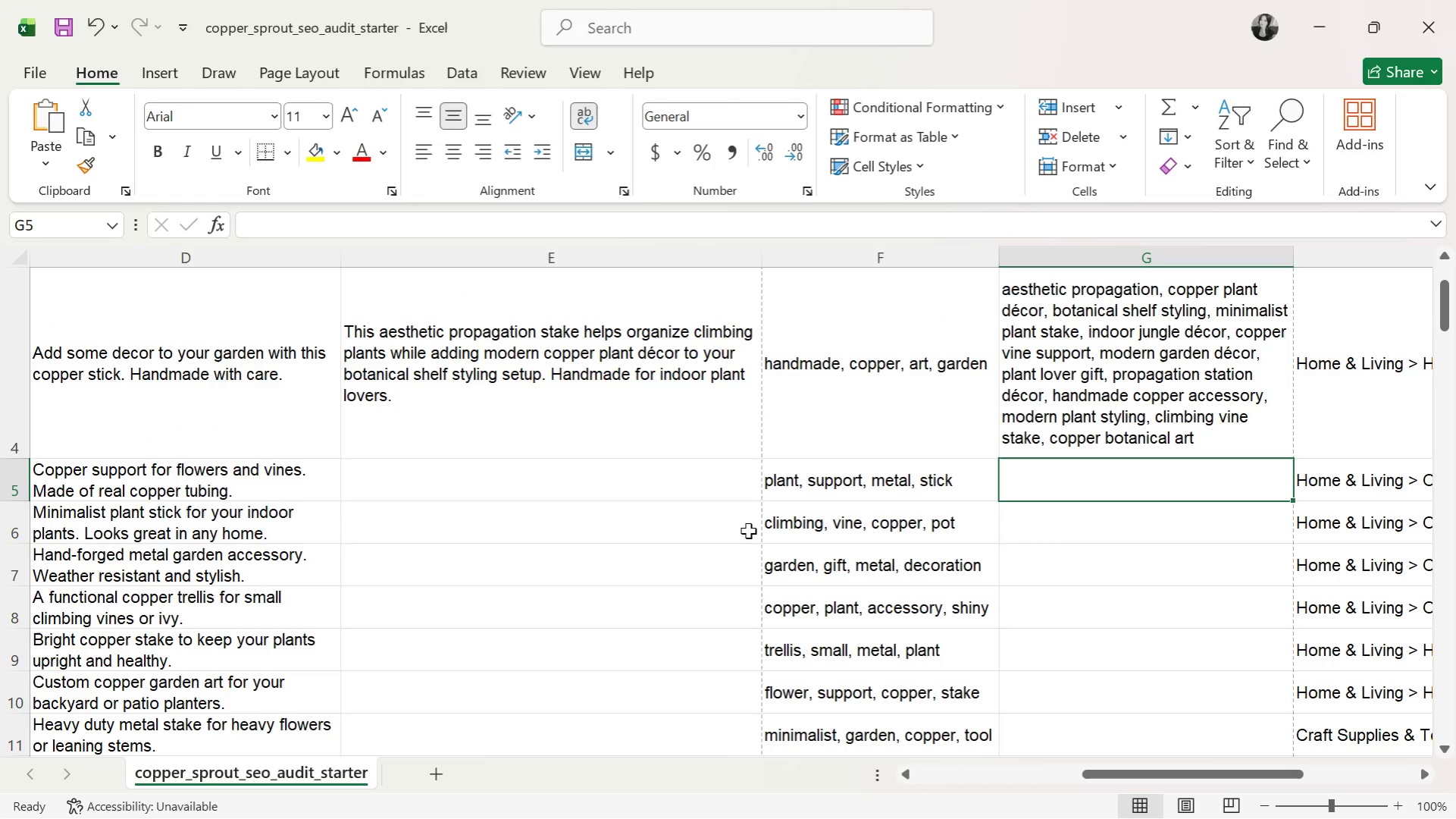 
left_click([678, 497])
 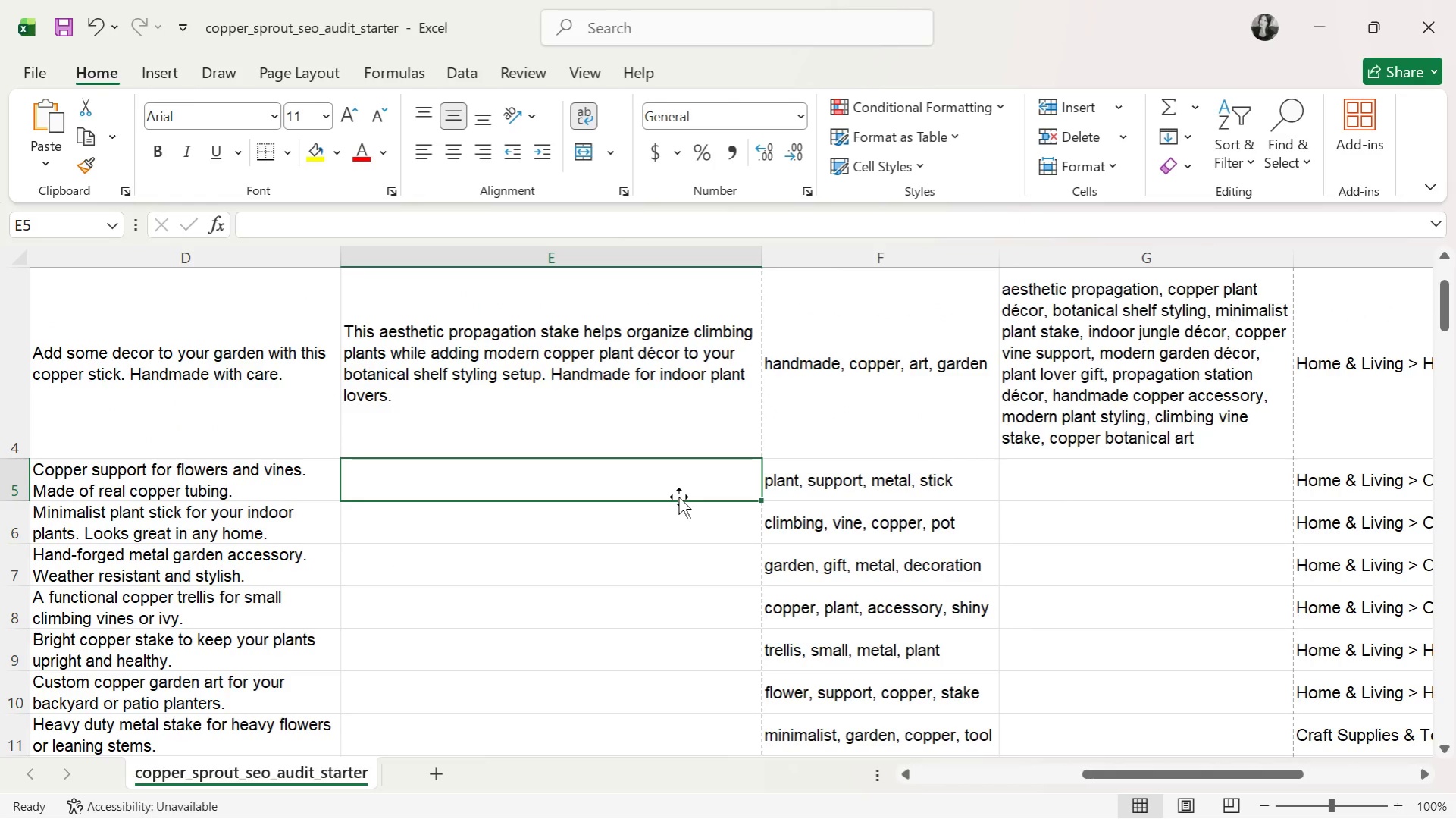 
wait(49.58)
 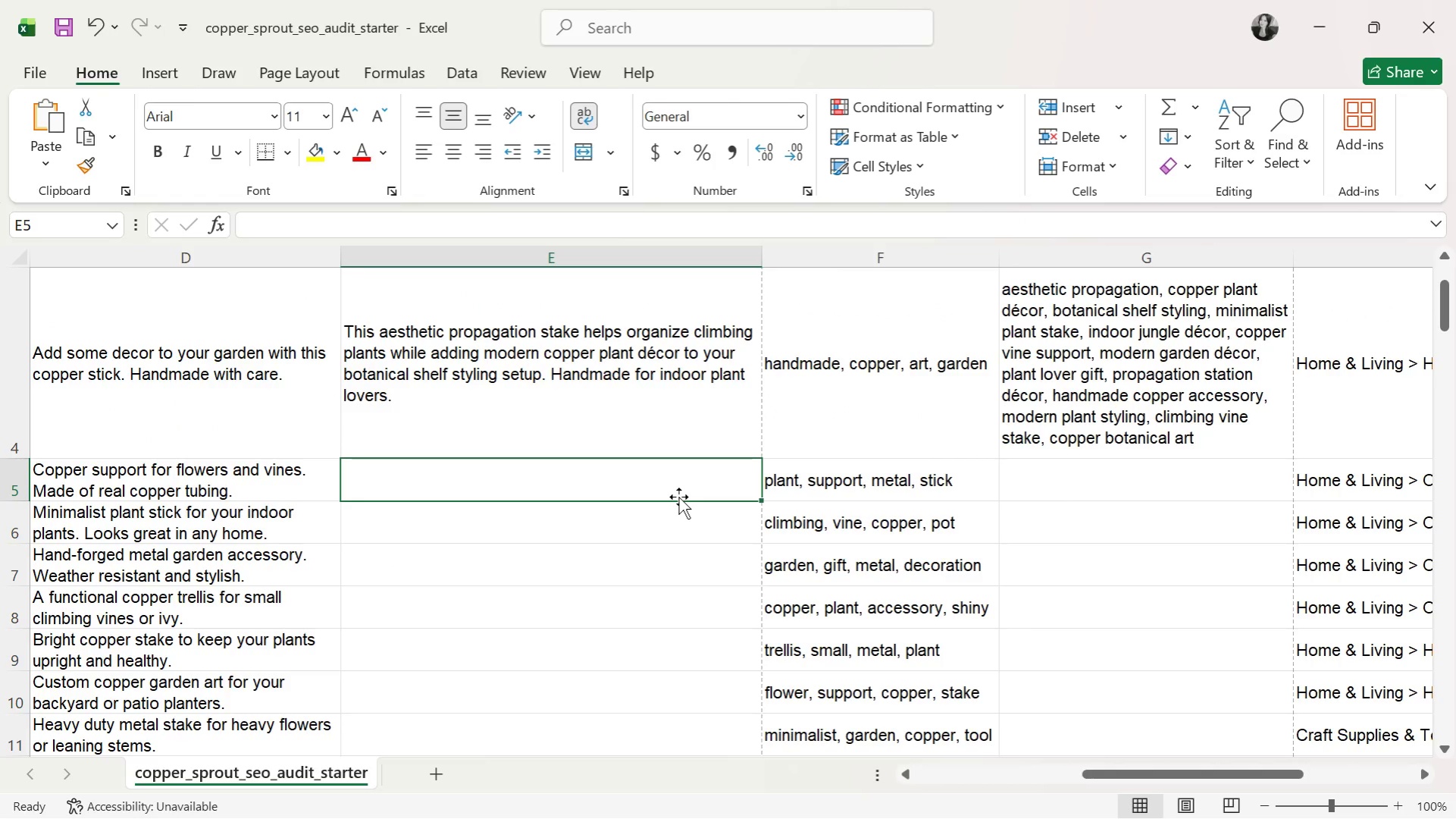 
type(This copper g)
key(Backspace)
type(flower support provides elegant structure for climbing vines and indoor blooms, )
key(Backspace)
key(Backspace)
type(. Designed for minimalist botanical decor and aesthetic indoor plant styling.)
 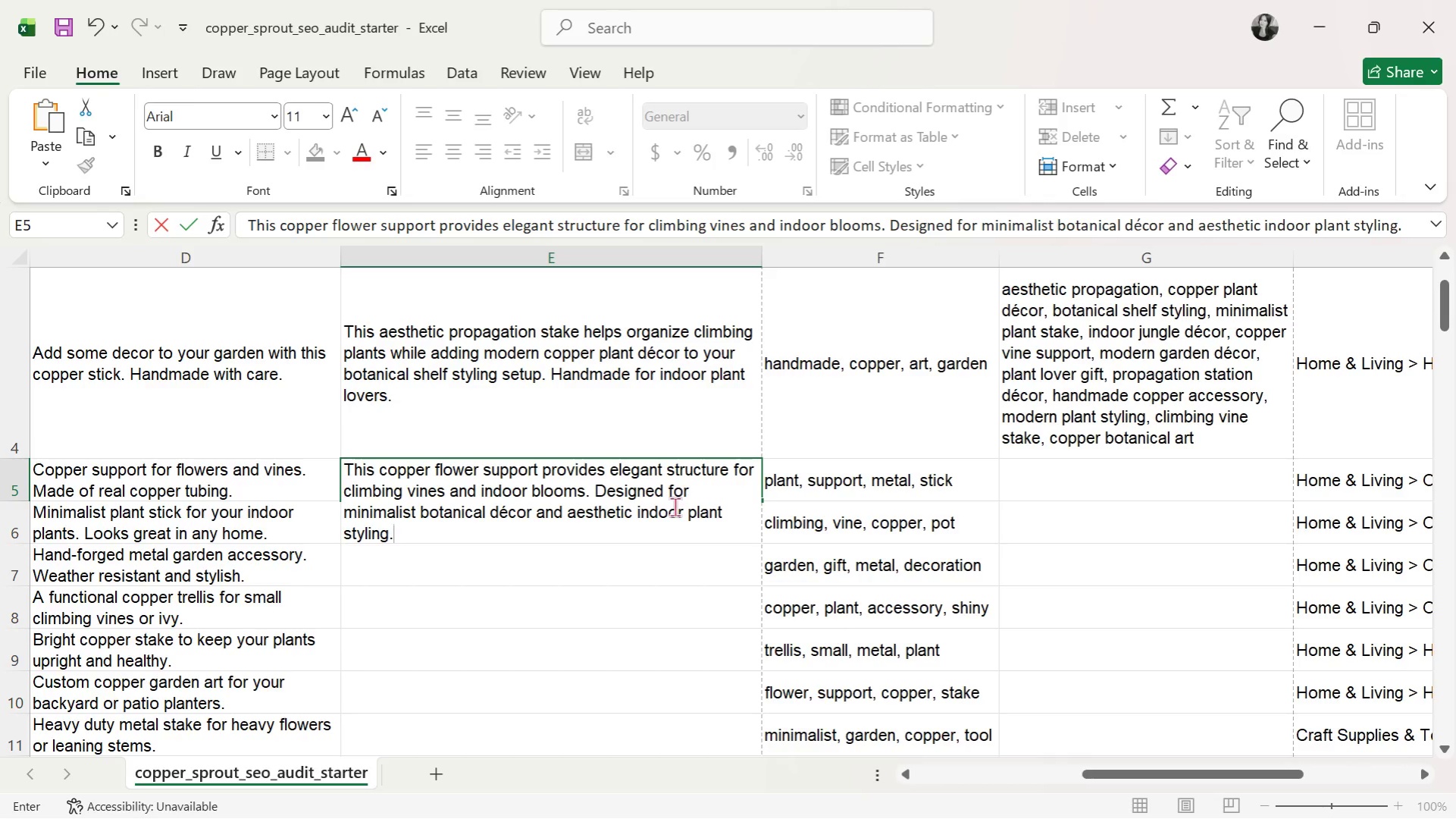 
key(Enter)
 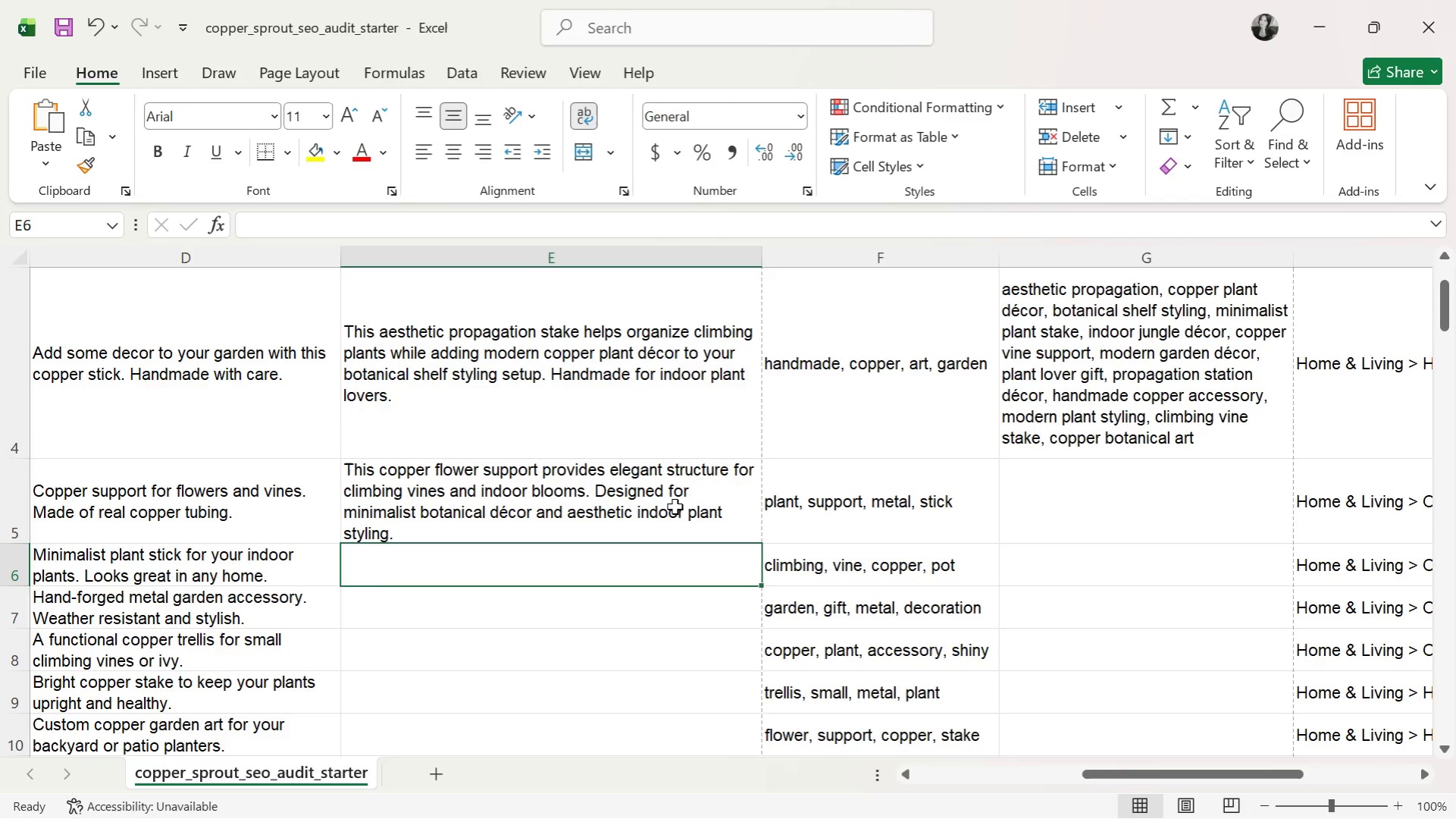 
left_click([675, 507])
 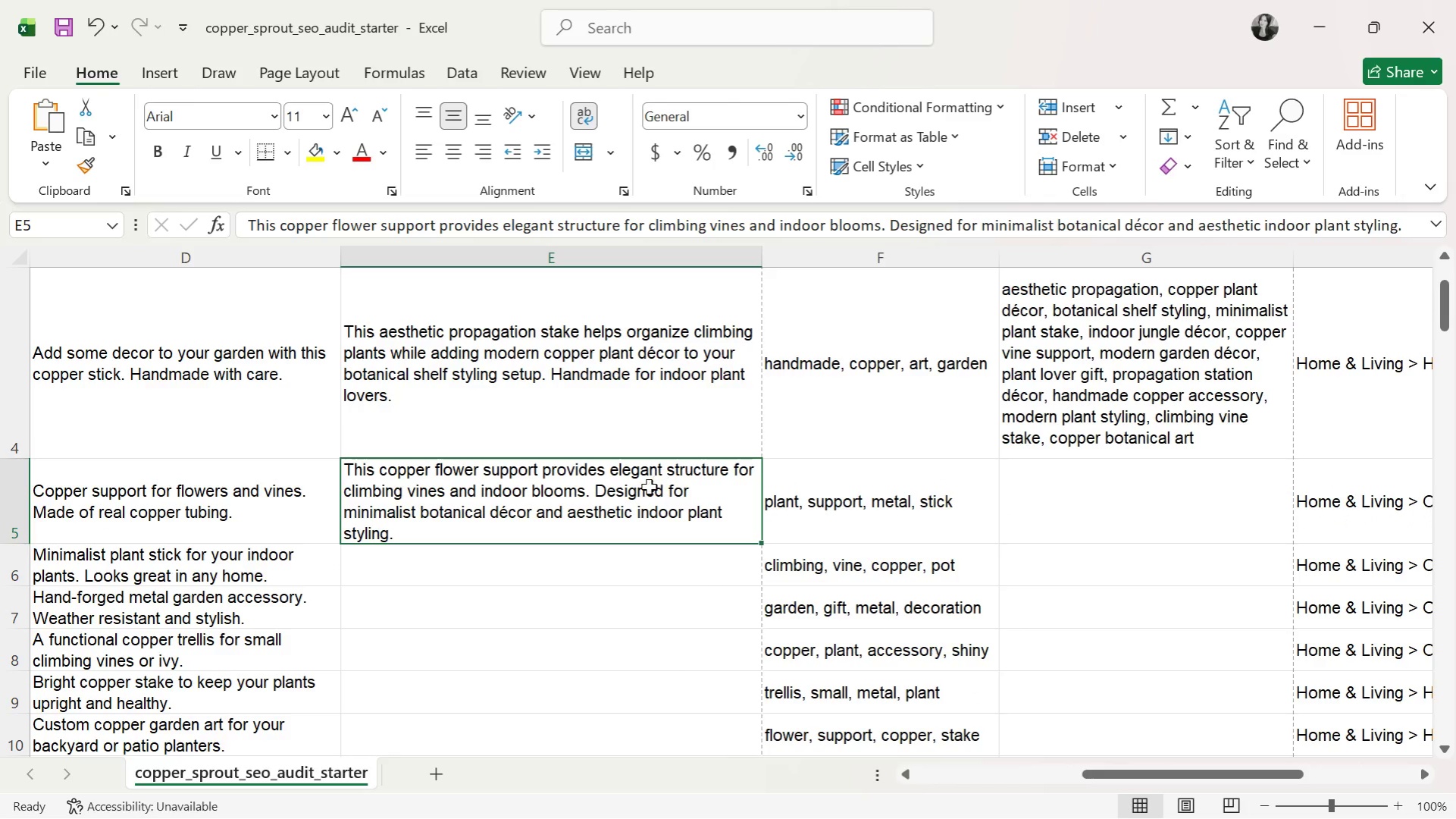 
wait(11.38)
 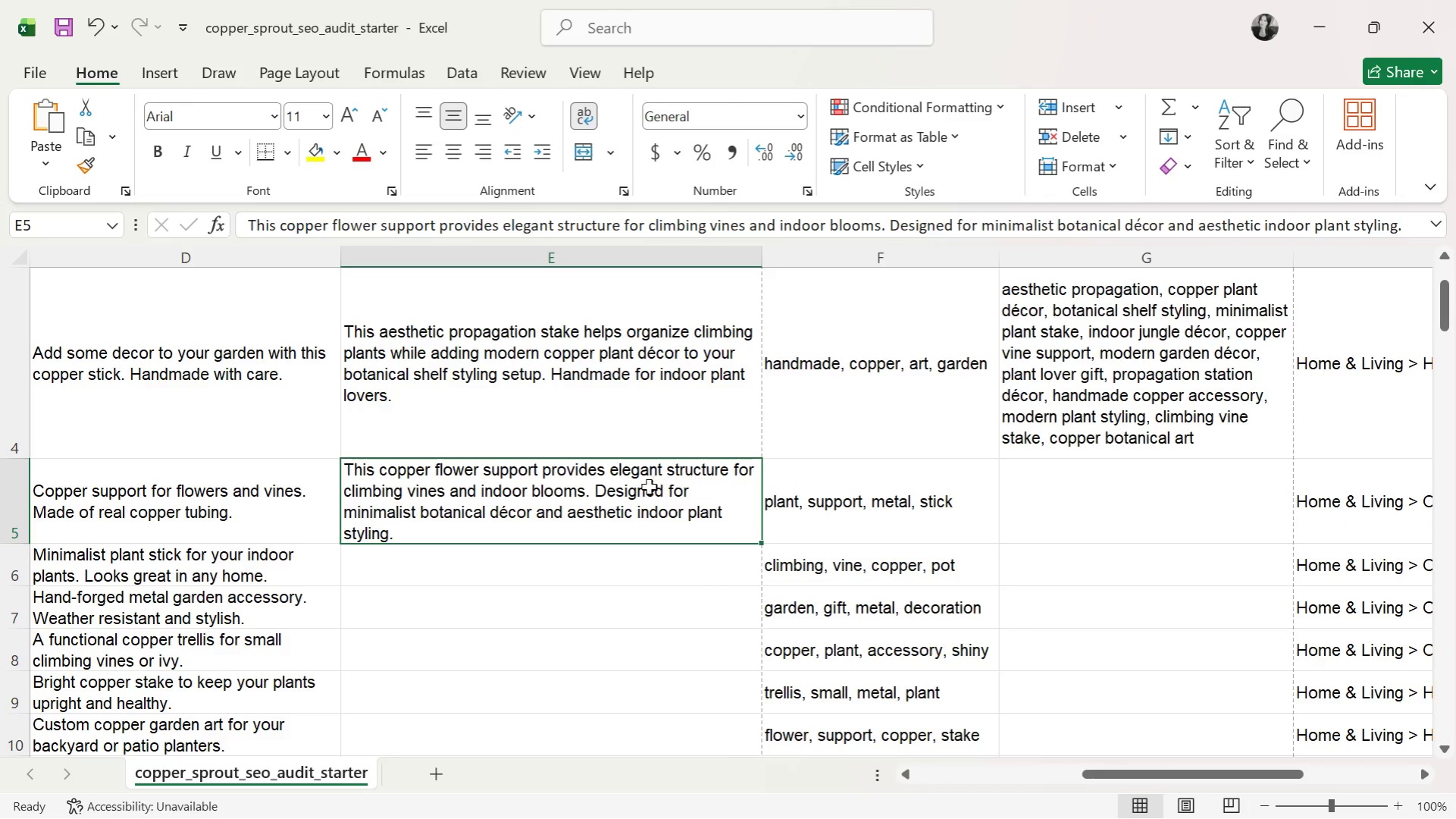 
left_click([434, 533])
 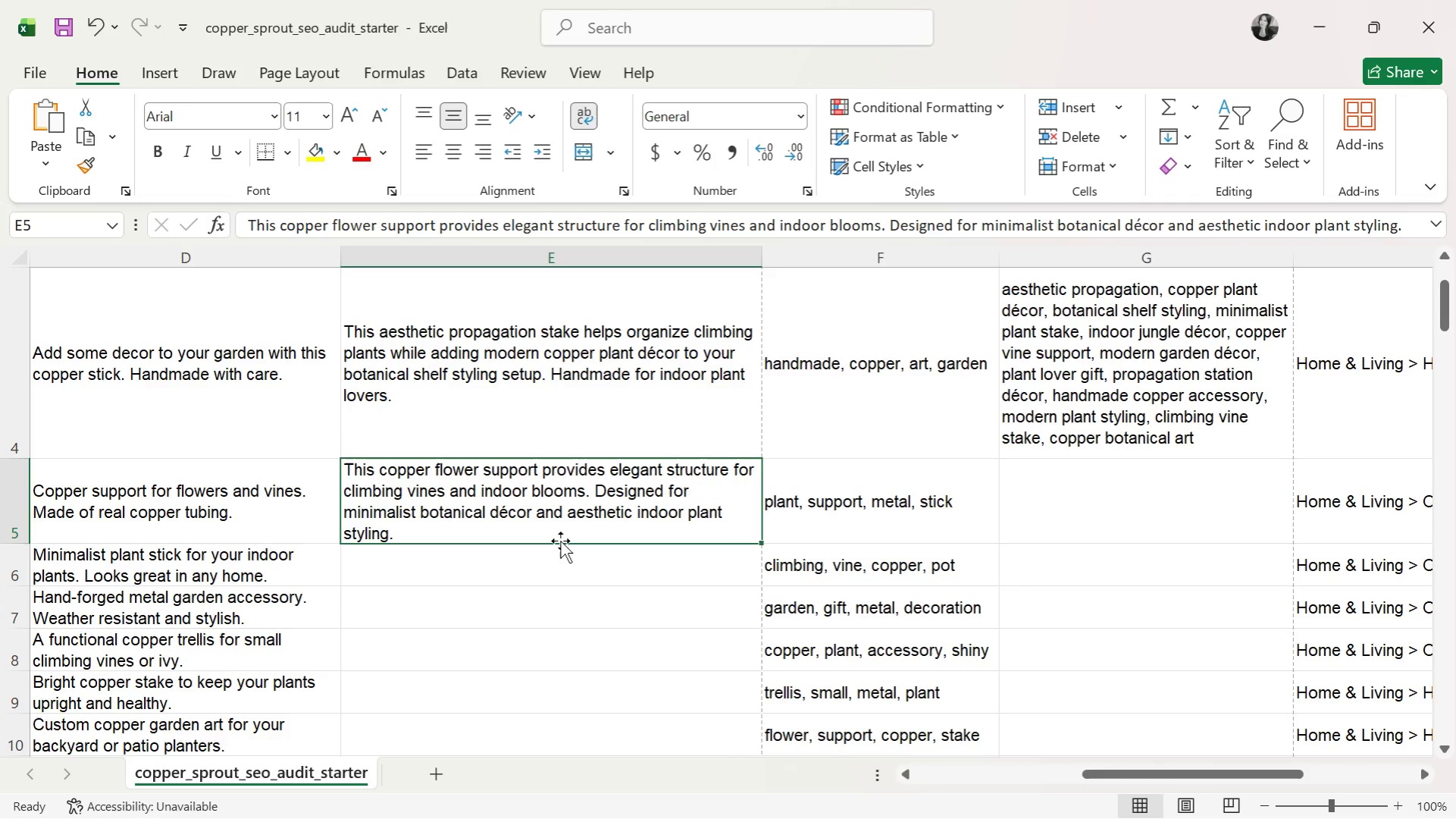 
wait(5.42)
 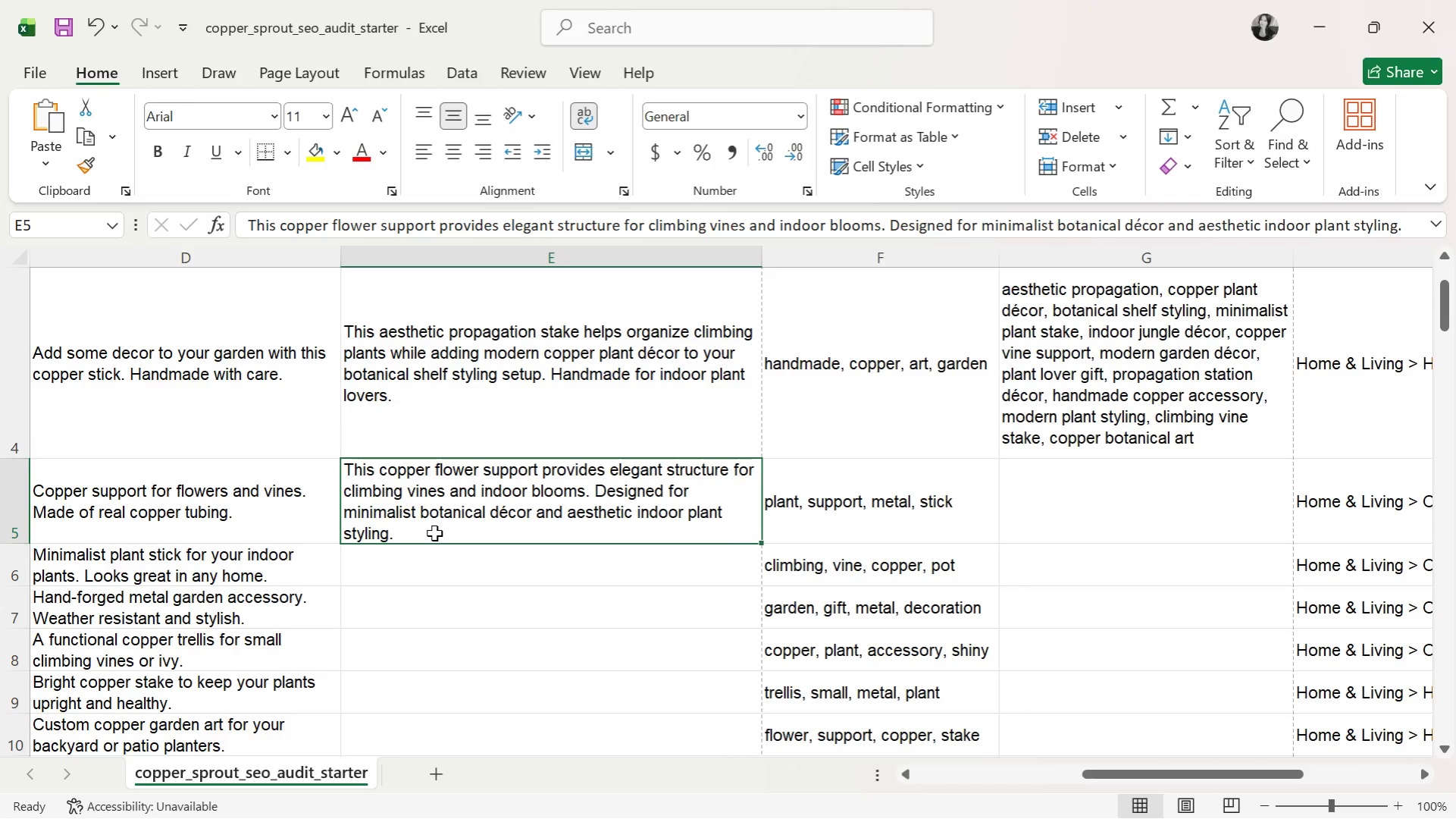 
left_click([1059, 498])
 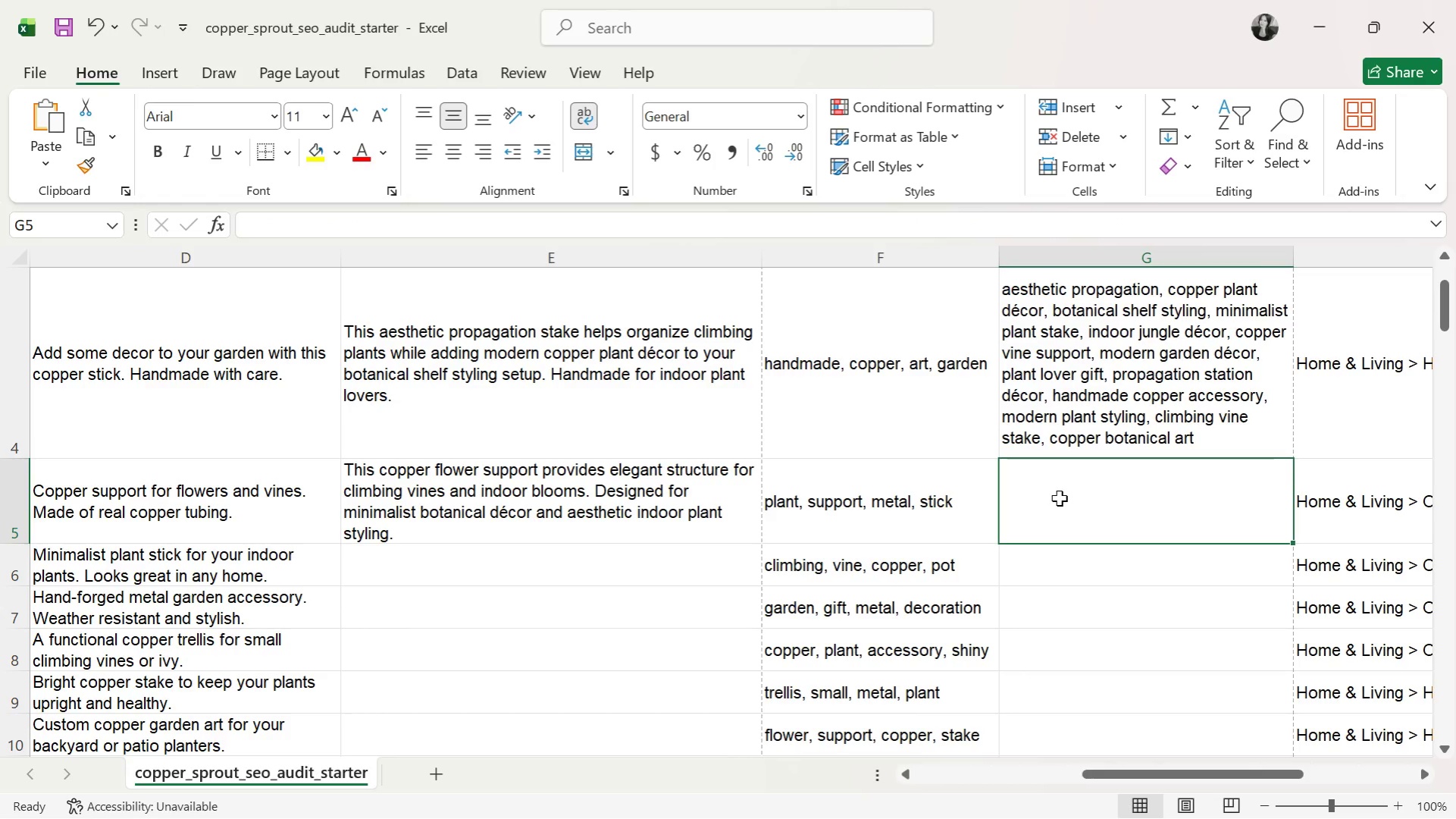 
type(copper flower su)
key(Backspace)
key(Backspace)
type(support, minimalist vine trellis, indoor botanicl)
key(Backspace)
type(al decor, monstera support, climbing vine si)
key(Backspace)
type(upport, modern plant styling, copper gr)
key(Backspace)
type(arden stake, aesthetic propagation, indoor jungle)
 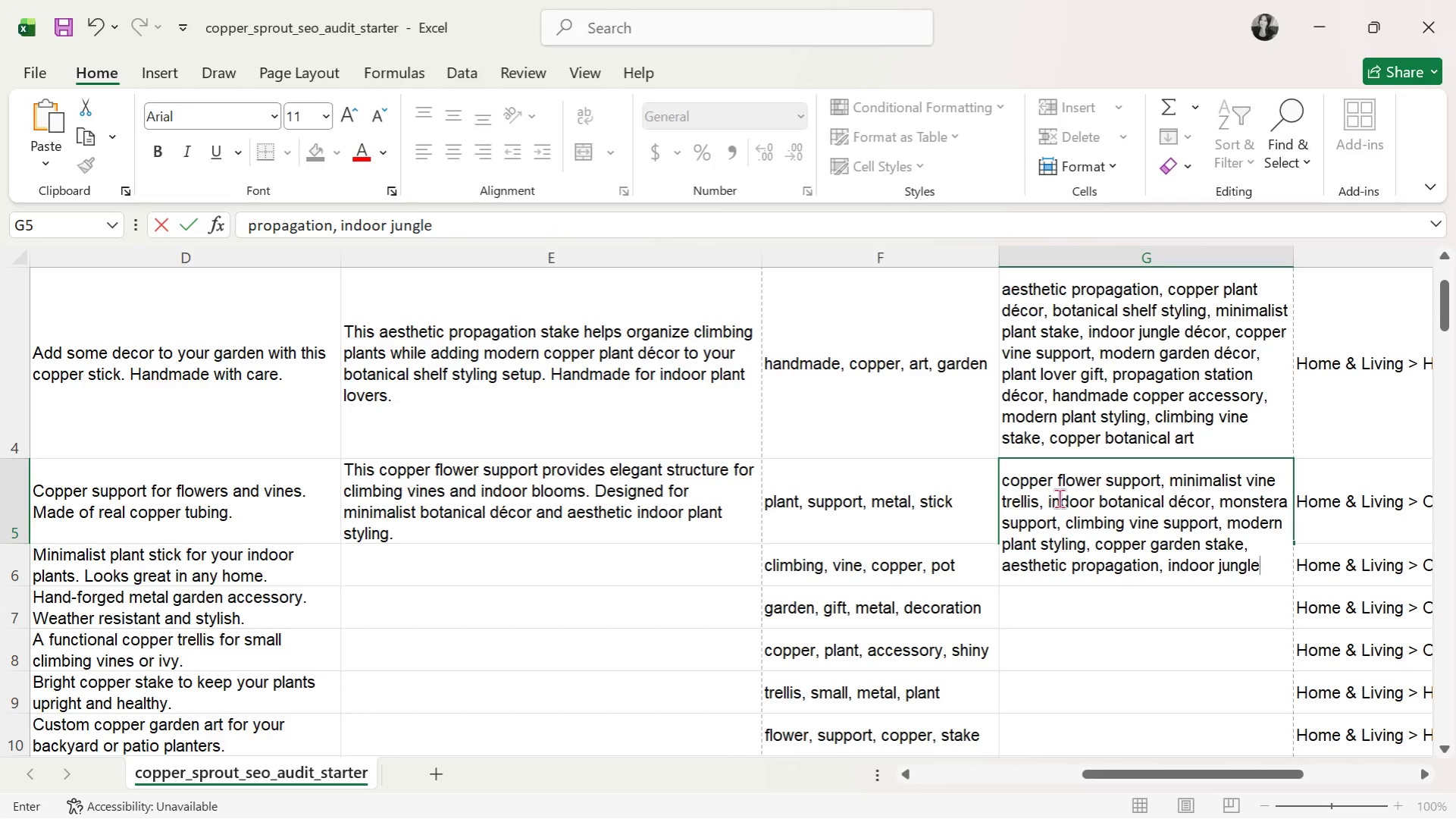 
key(Space)
 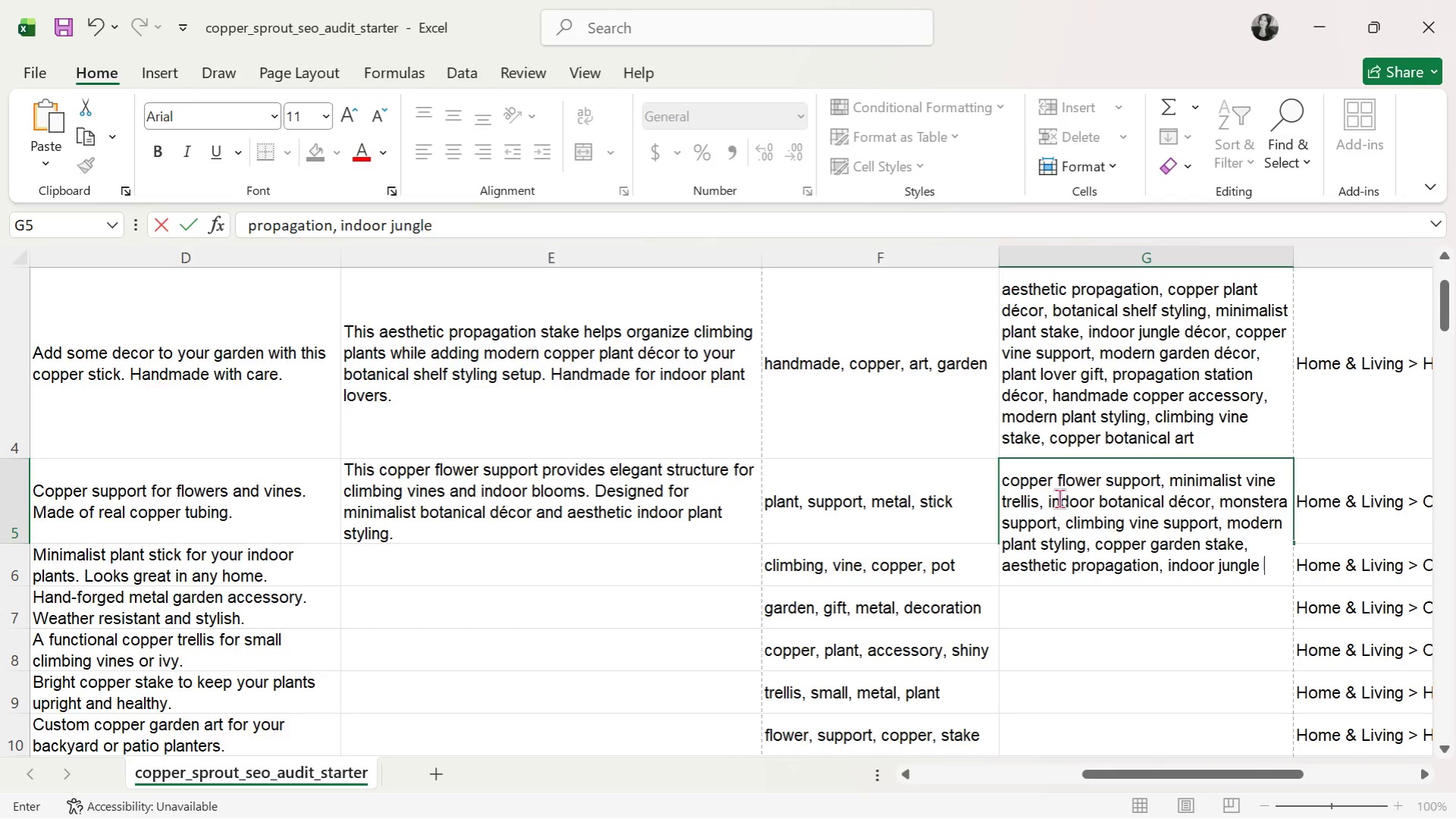 
wait(19.56)
 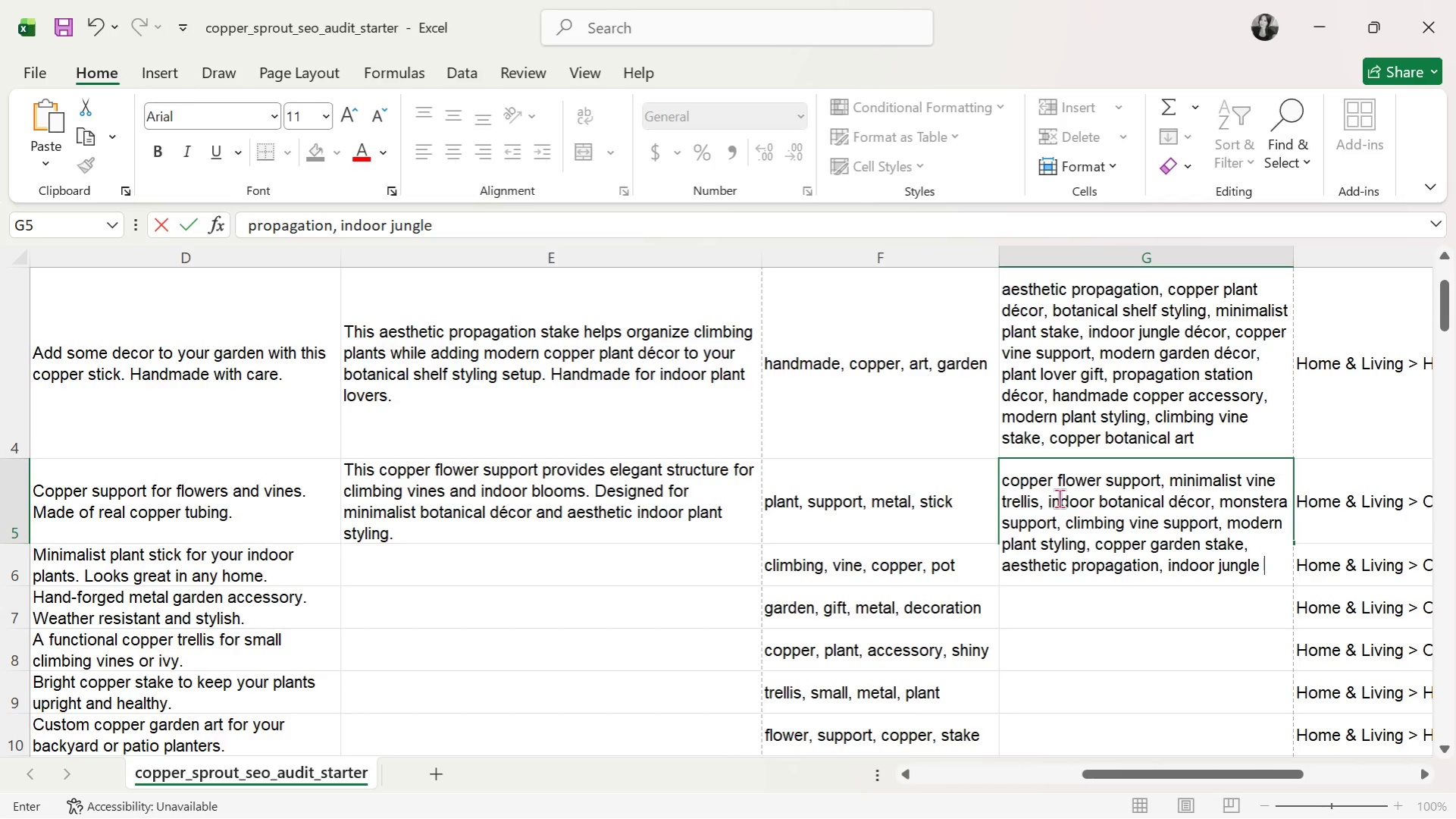 
type(decor, plant support stake, plant lover gift, copper trellis)
 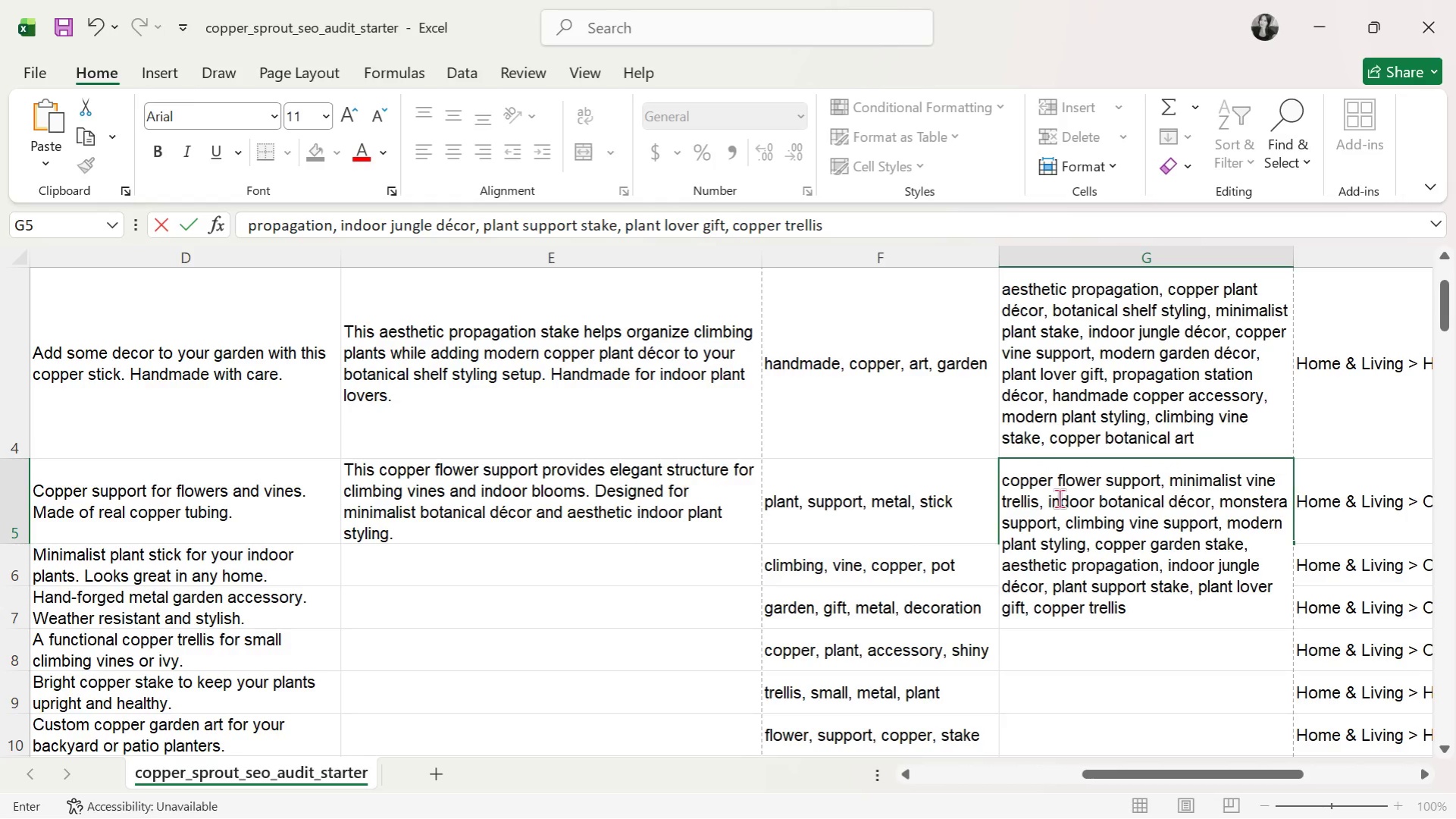 
key(Enter)
 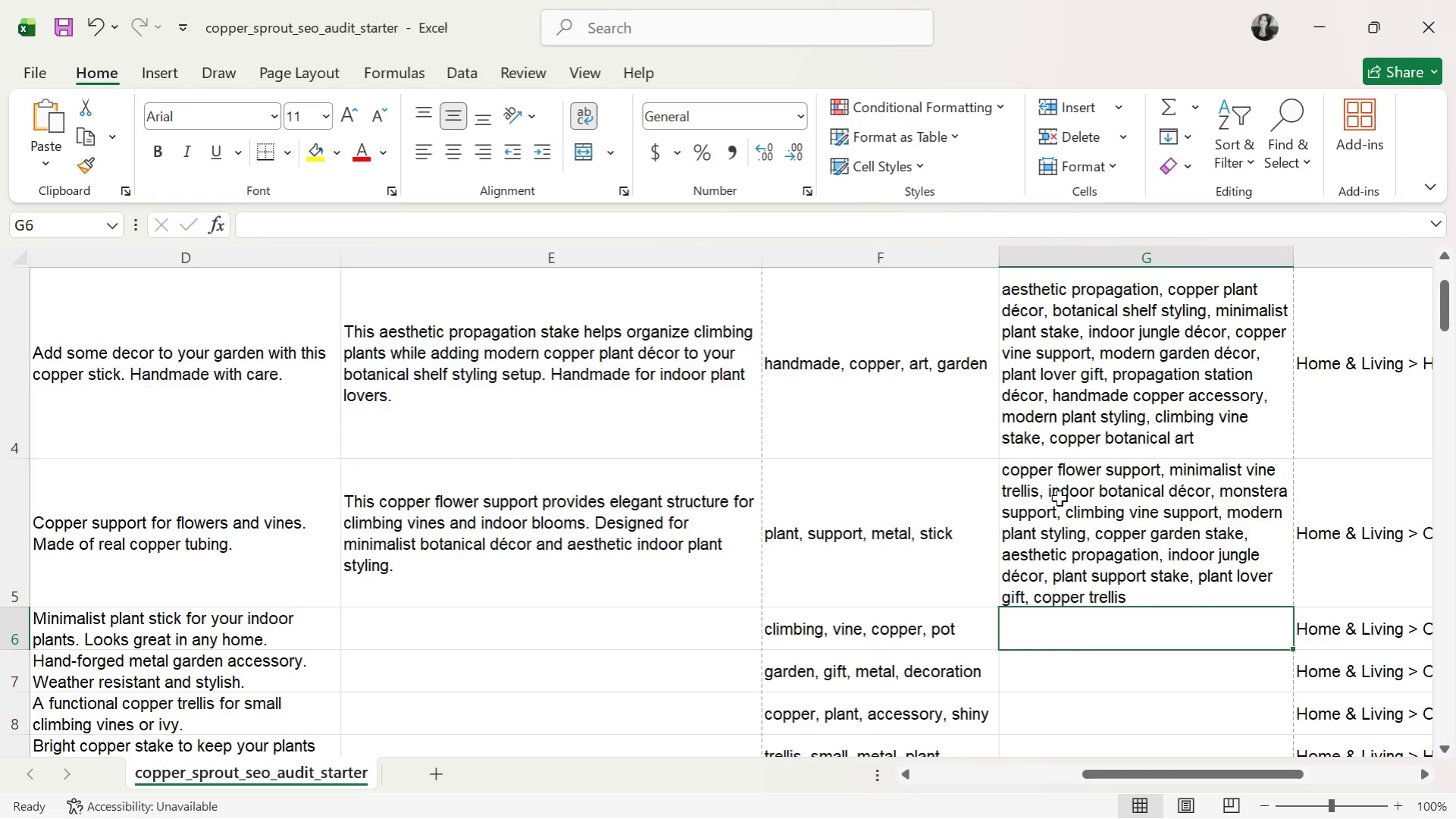 
left_click([1059, 498])
 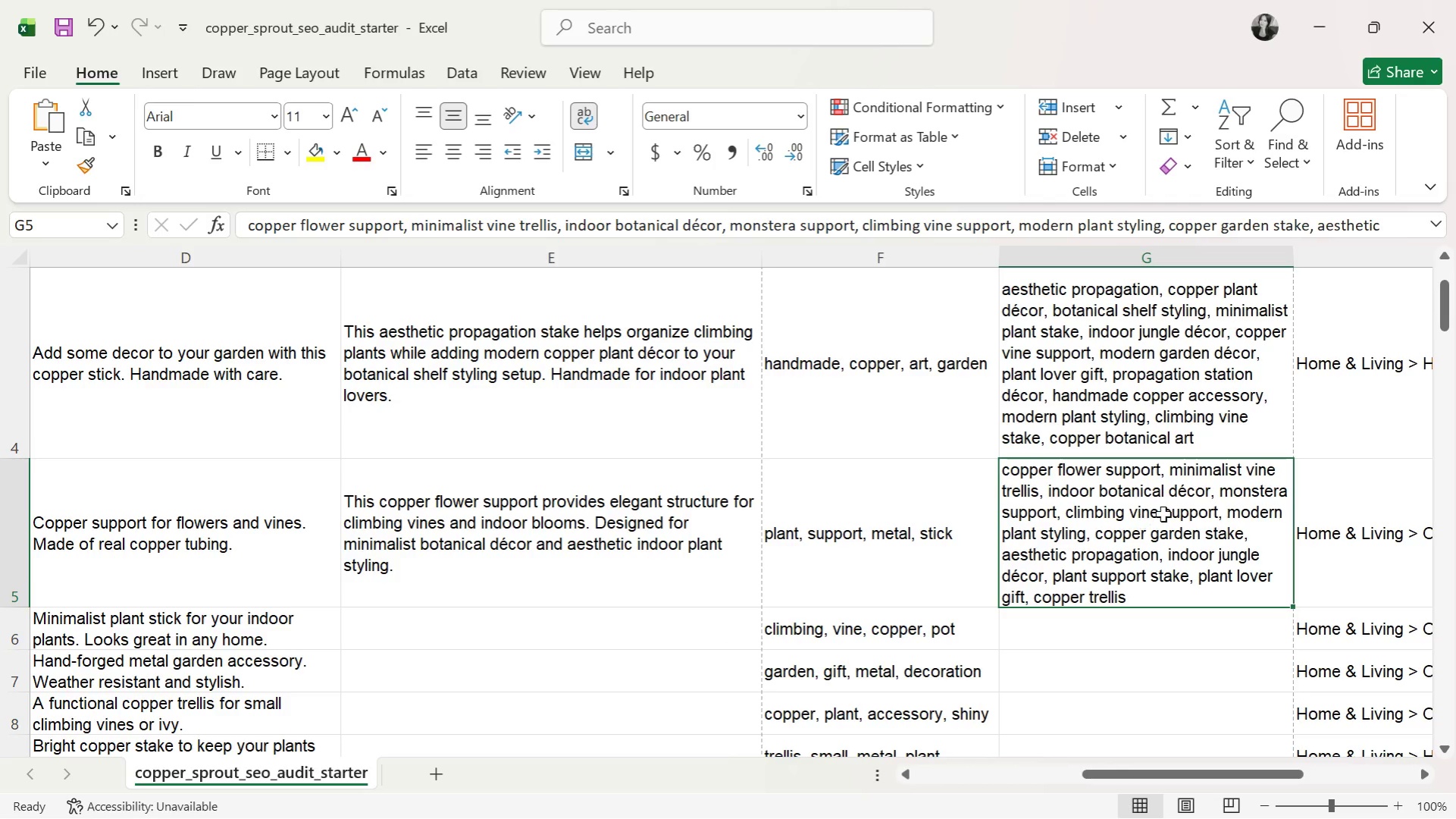 
wait(18.53)
 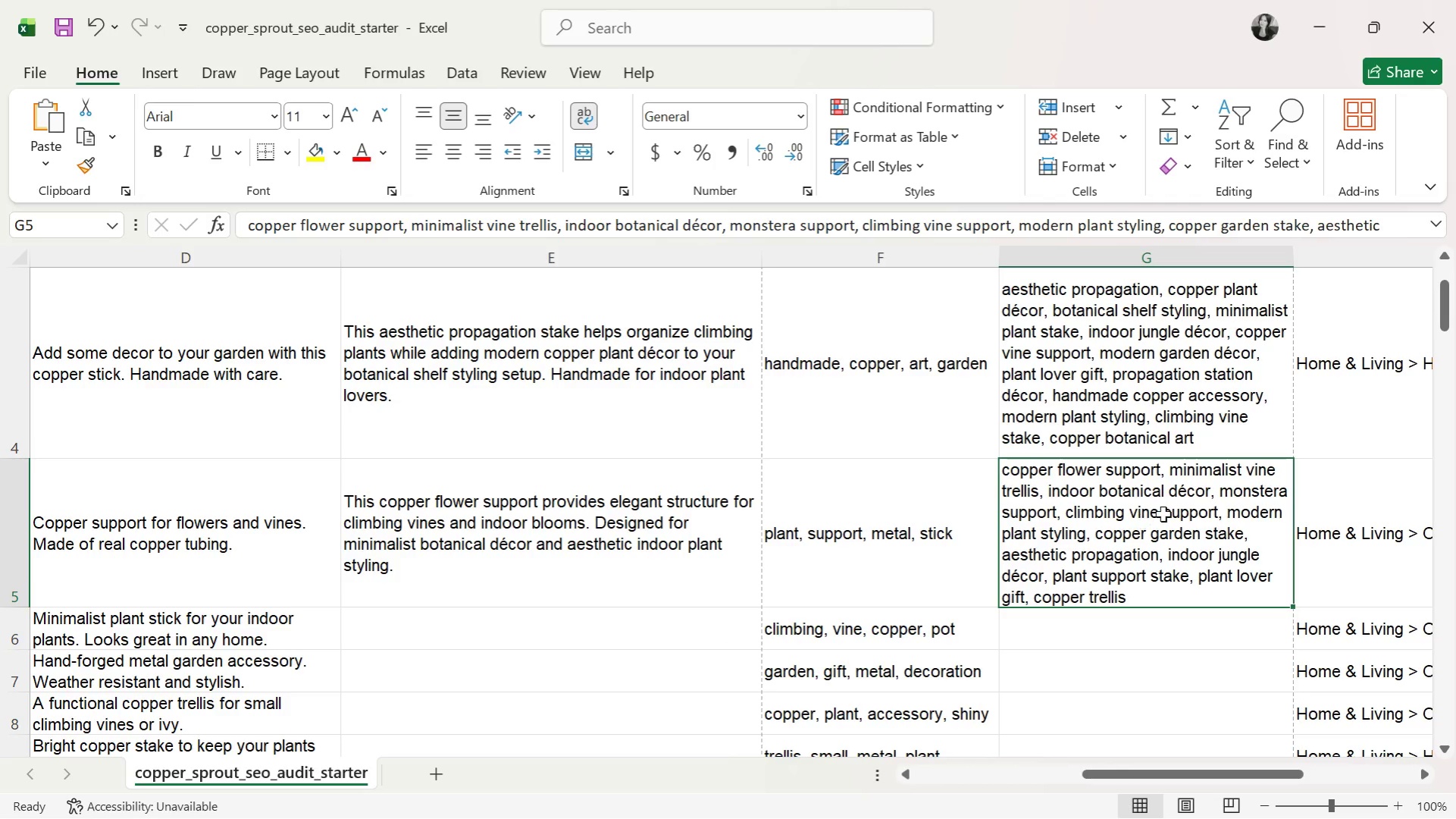 
left_click([611, 638])
 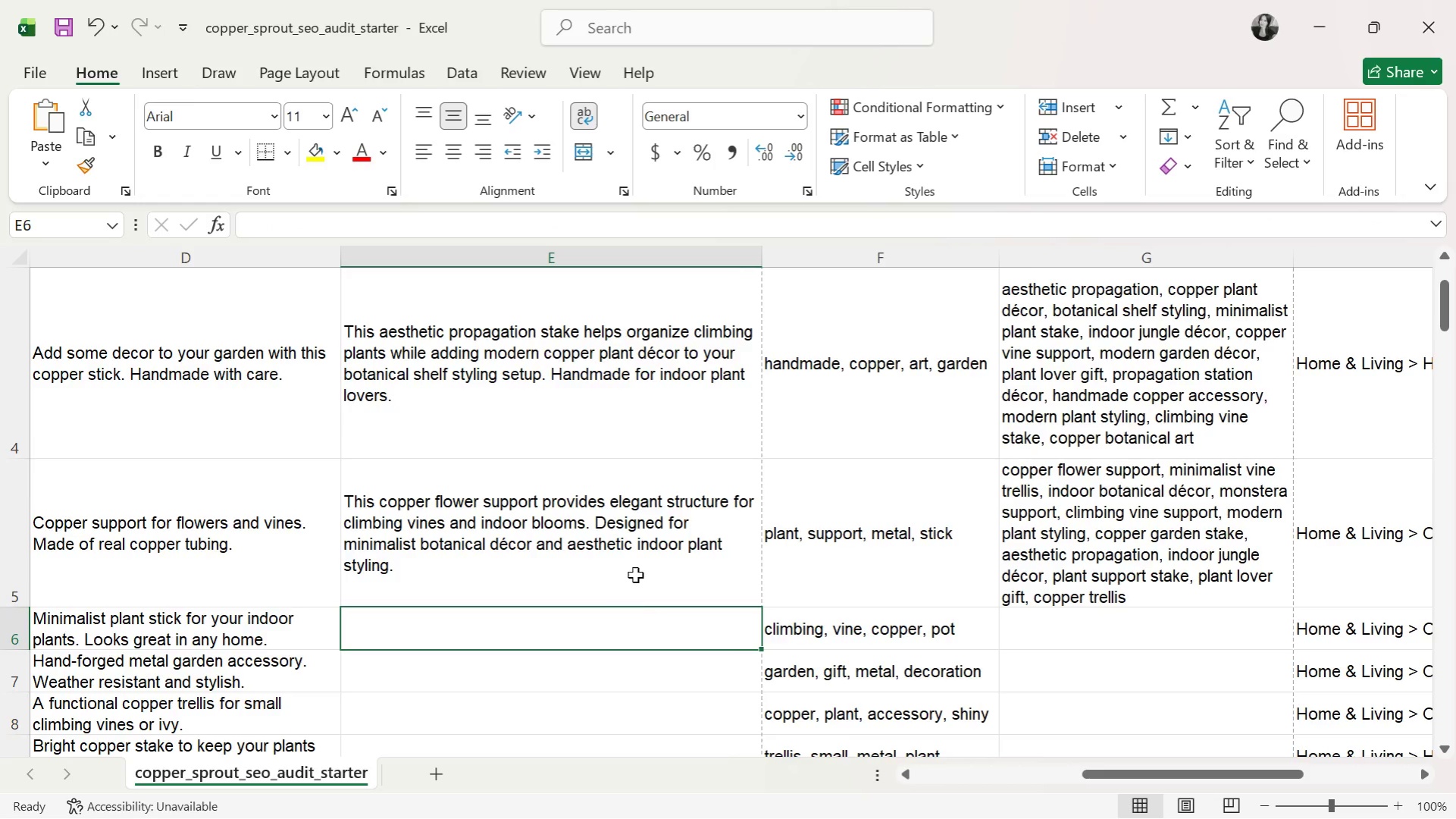 
scroll: coordinate [635, 575], scroll_direction: down, amount: 1.0
 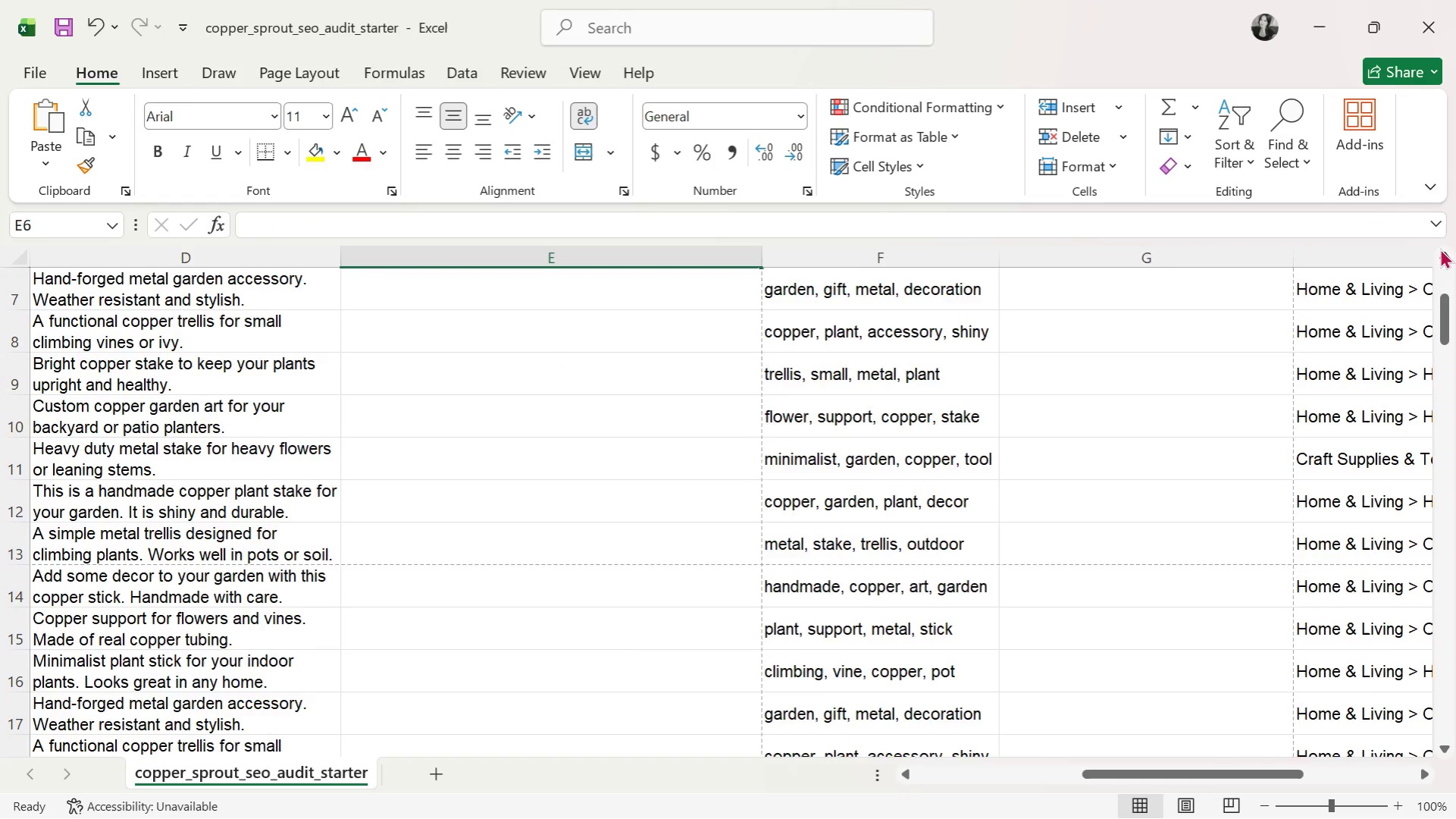 
double_click([1441, 246])
 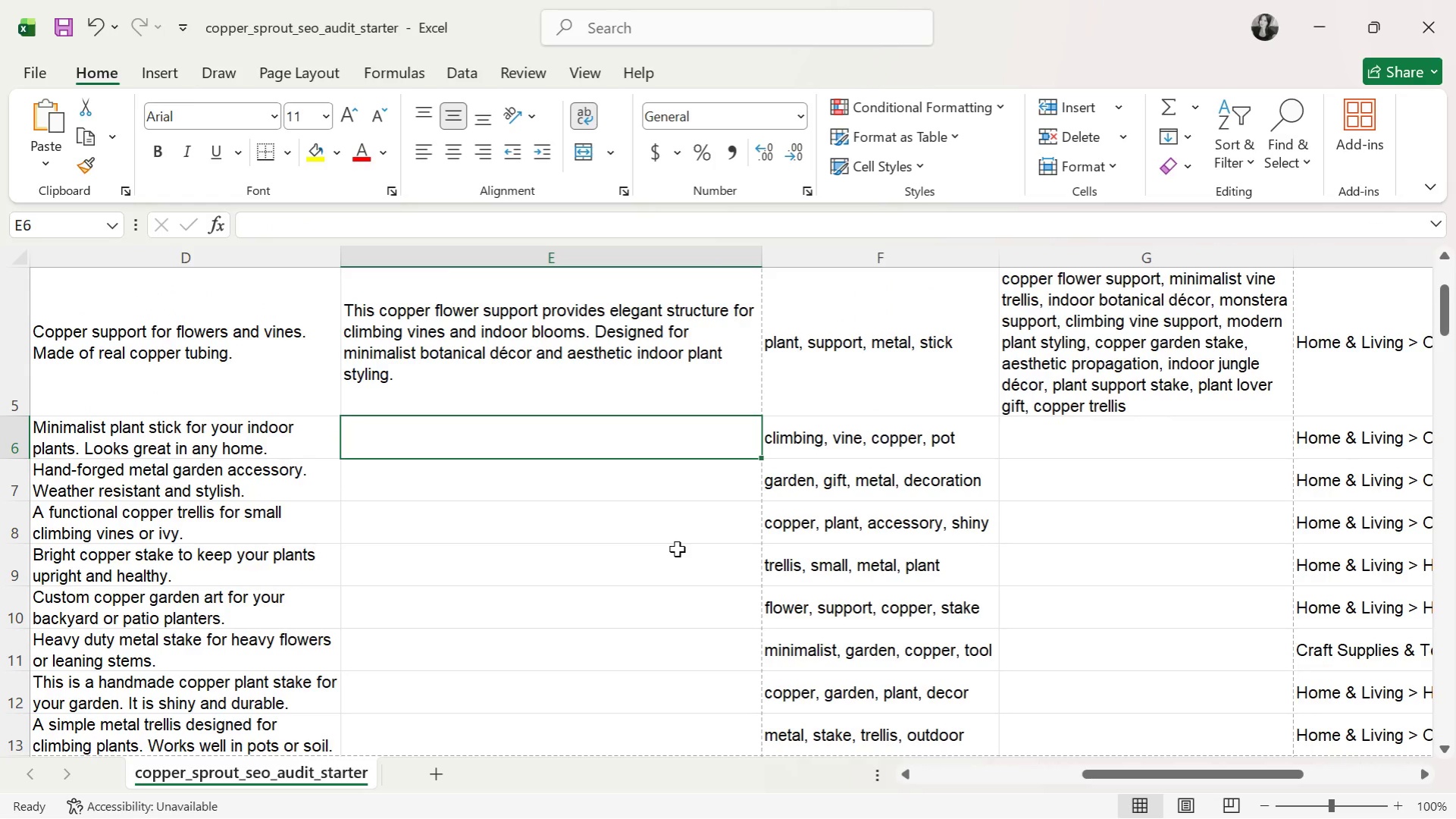 
scroll: coordinate [709, 513], scroll_direction: up, amount: 2.0
 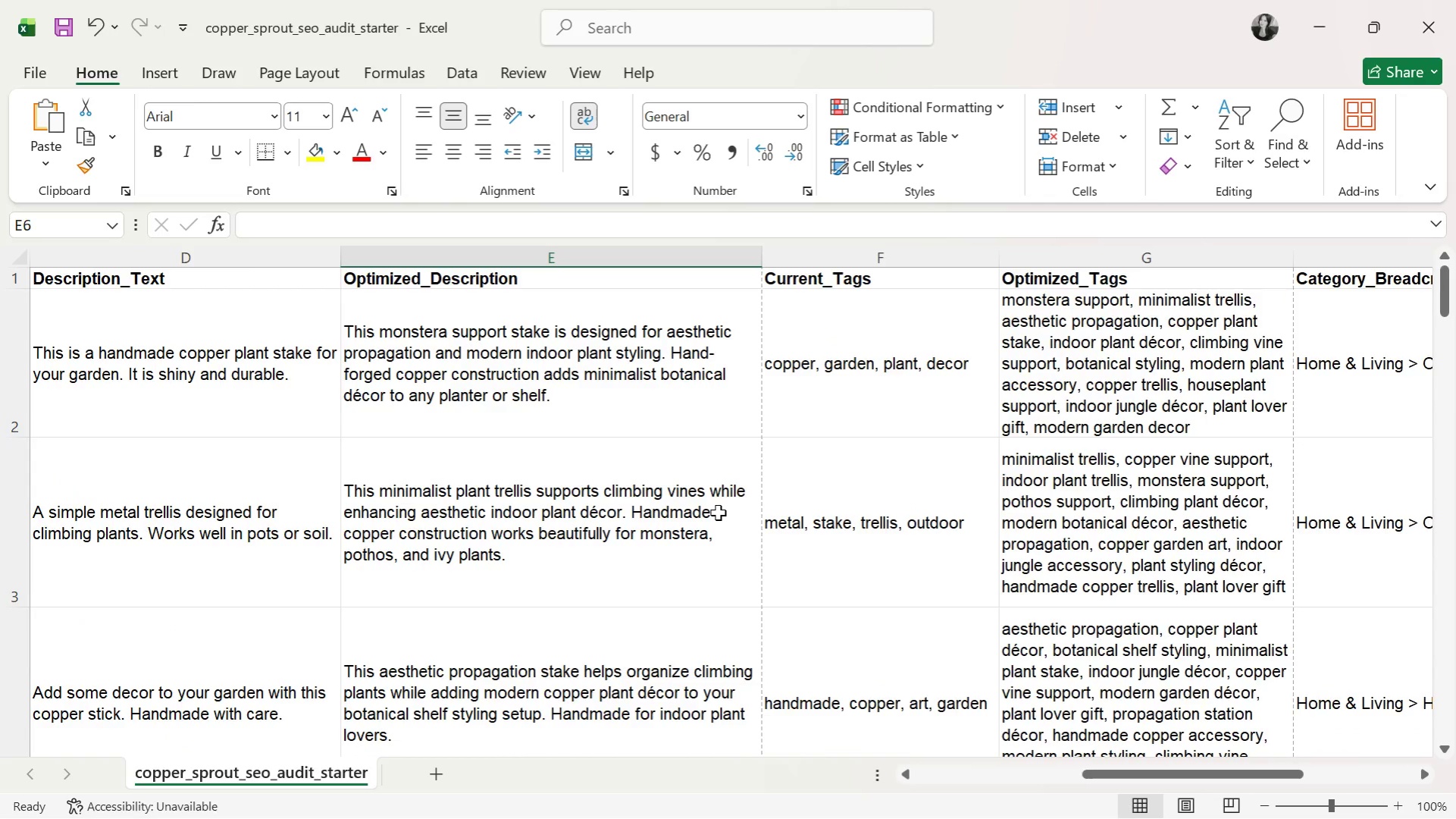 
scroll: coordinate [718, 513], scroll_direction: down, amount: 1.0
 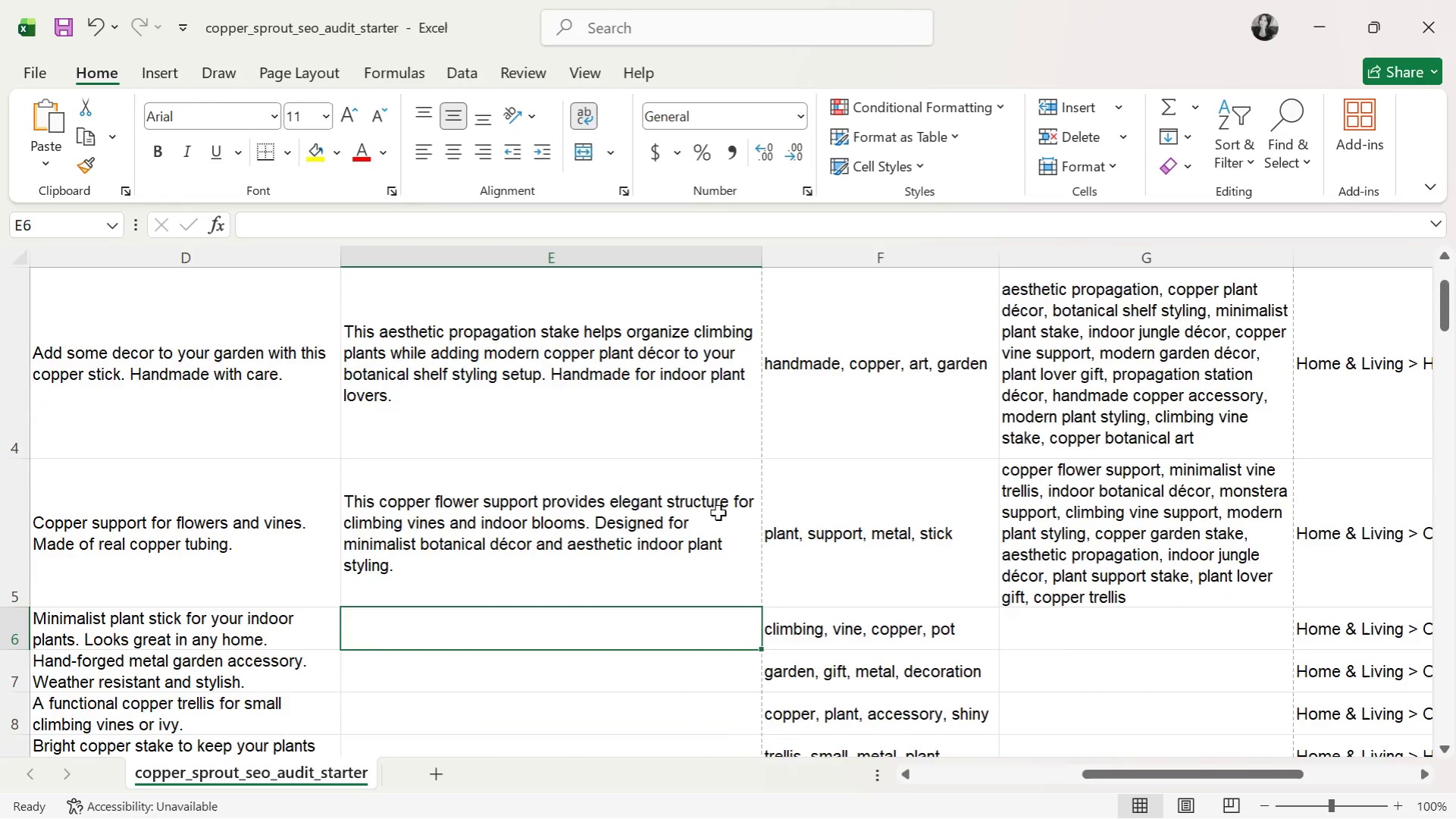 
scroll: coordinate [718, 513], scroll_direction: up, amount: 1.0
 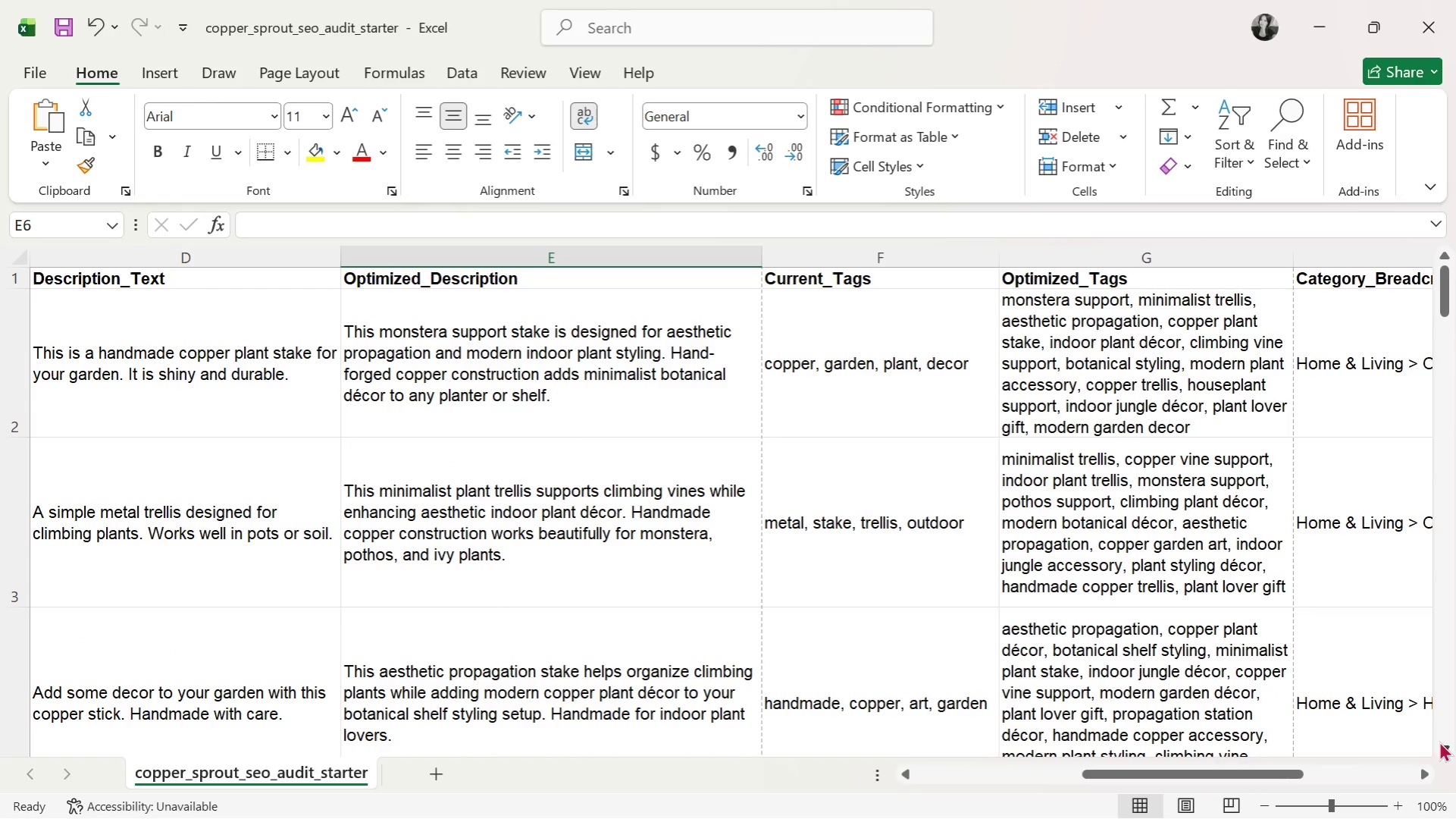 
double_click([1439, 741])
 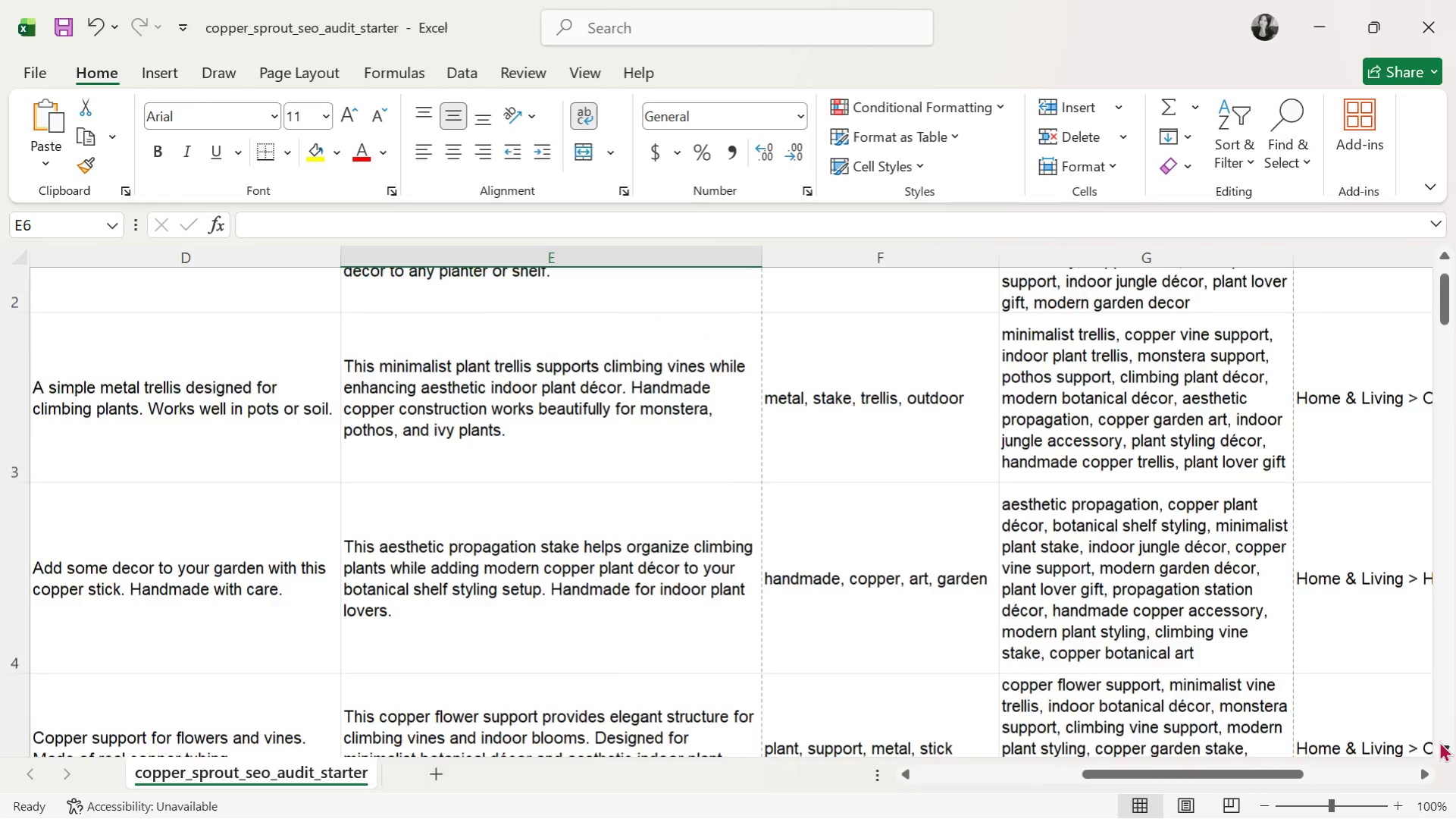 
triple_click([1439, 741])
 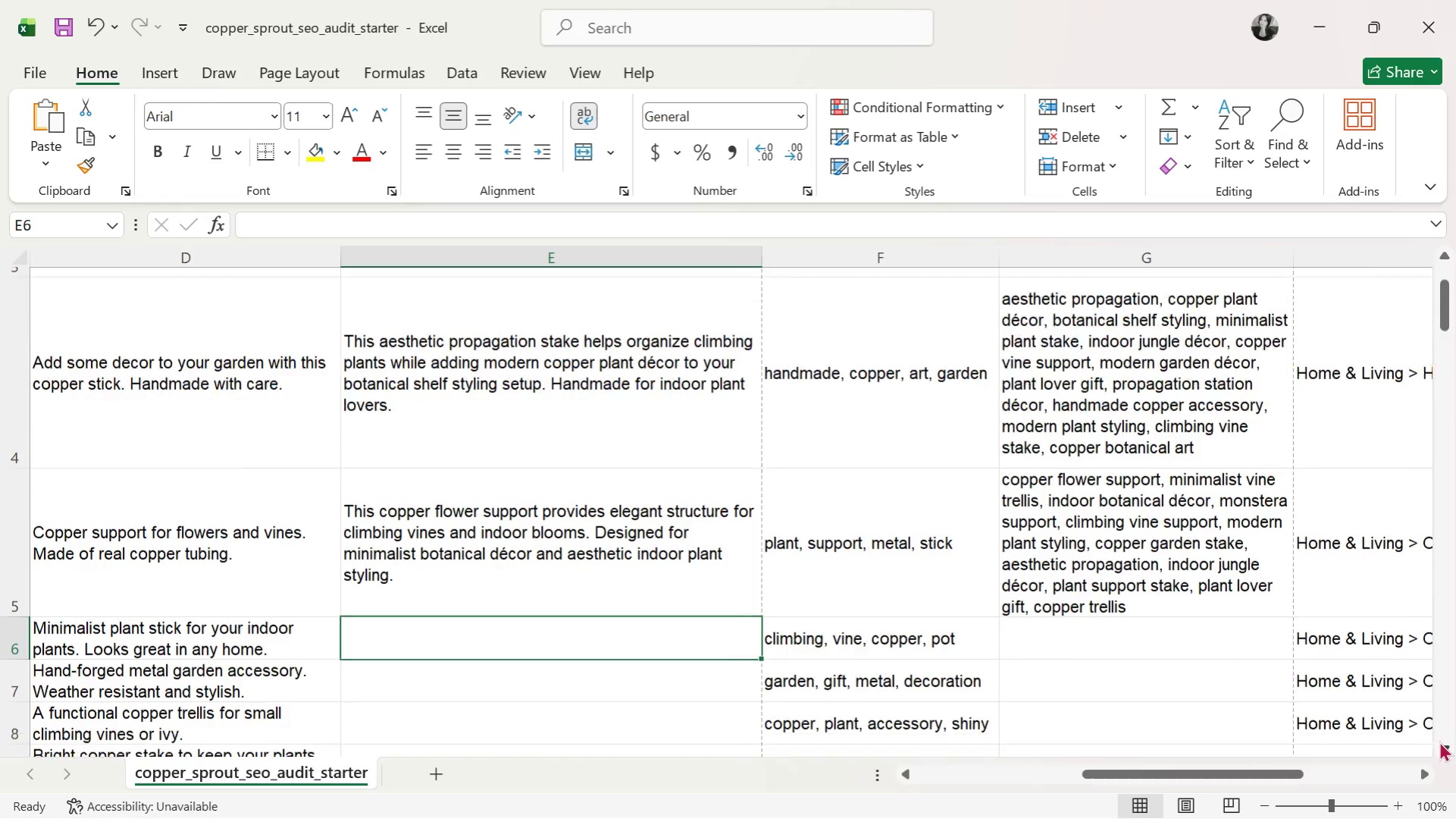 
triple_click([1439, 741])
 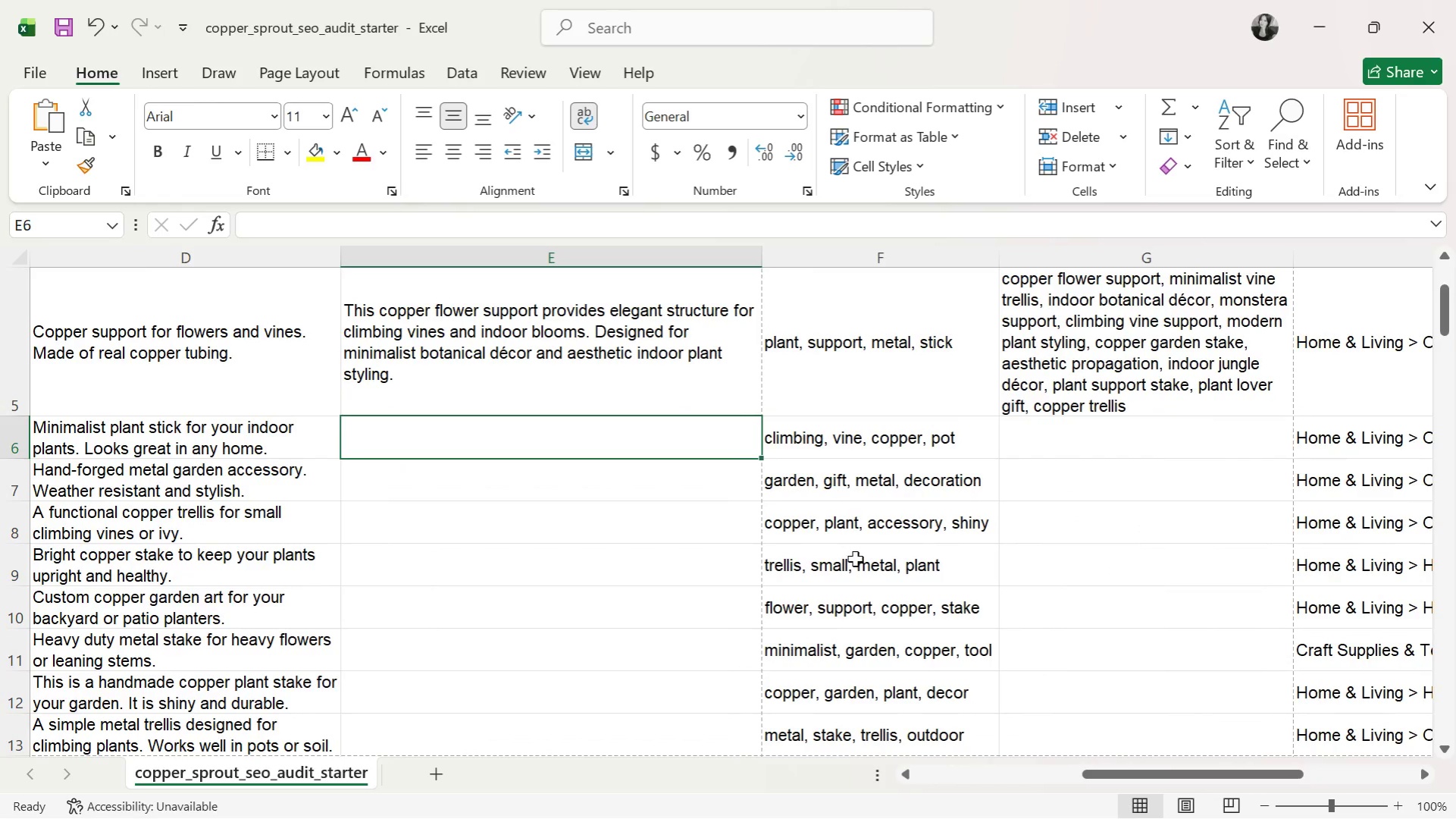 
type(This modern plant support stake combines functional climbing functional )
key(Backspace)
key(Backspace)
key(Backspace)
key(Backspace)
key(Backspace)
key(Backspace)
key(Backspace)
key(Backspace)
key(Backspace)
key(Backspace)
key(Backspace)
type(support with aesthetic houseplant decor. Handmade copper finish complements minimalisy)
key(Backspace)
type(t interiors.)
 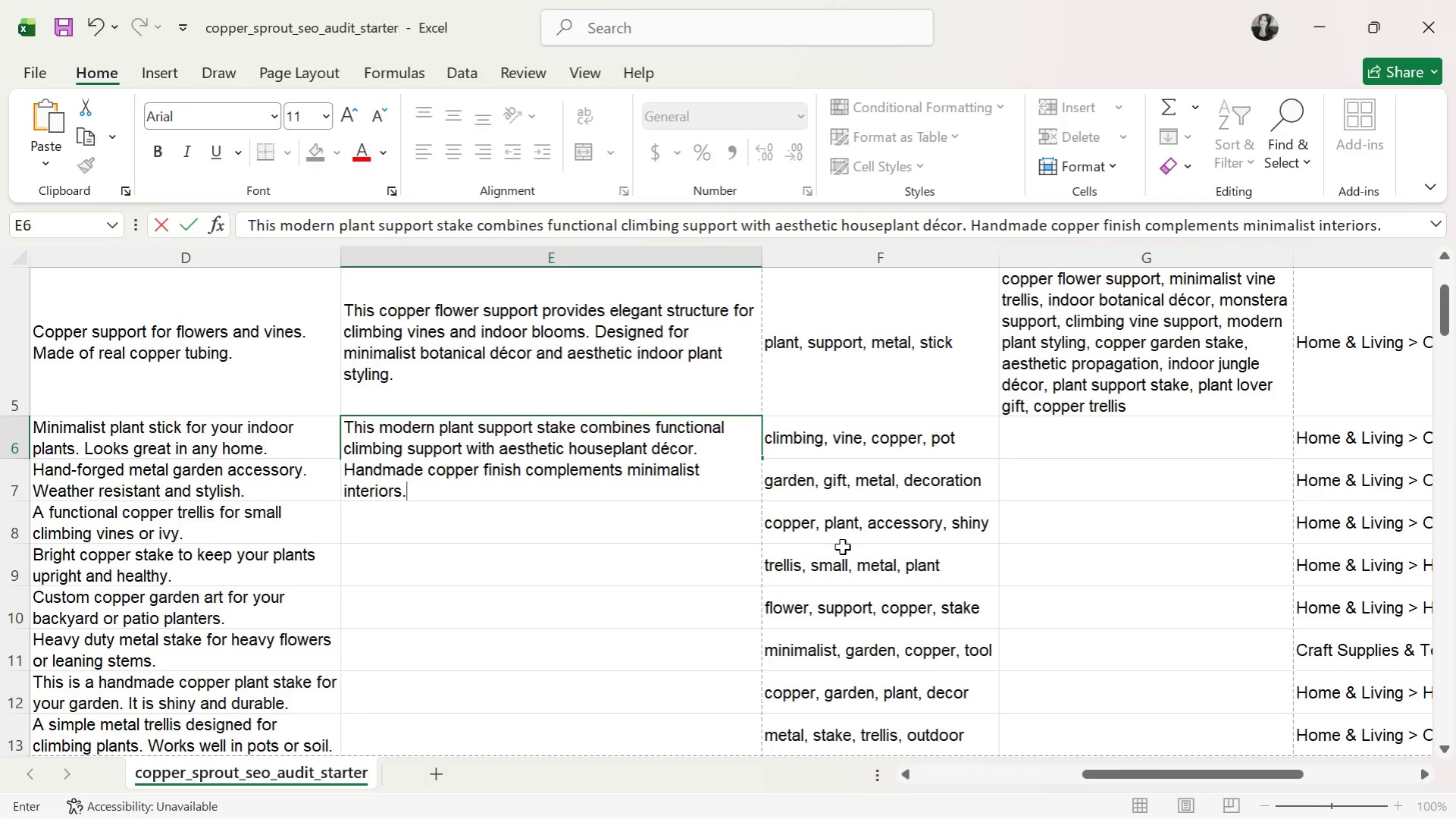 
key(Enter)
 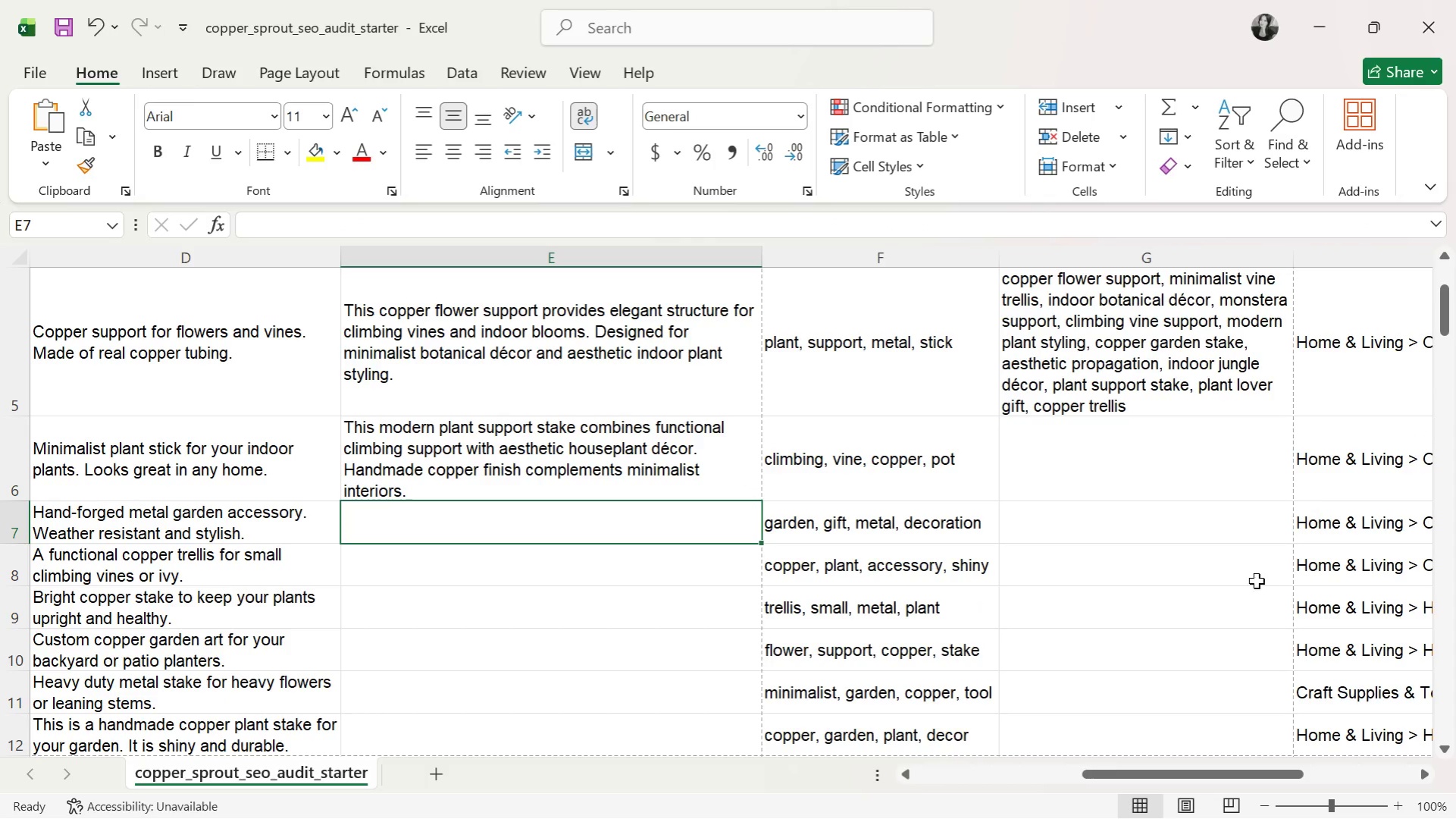 
left_click([1172, 479])
 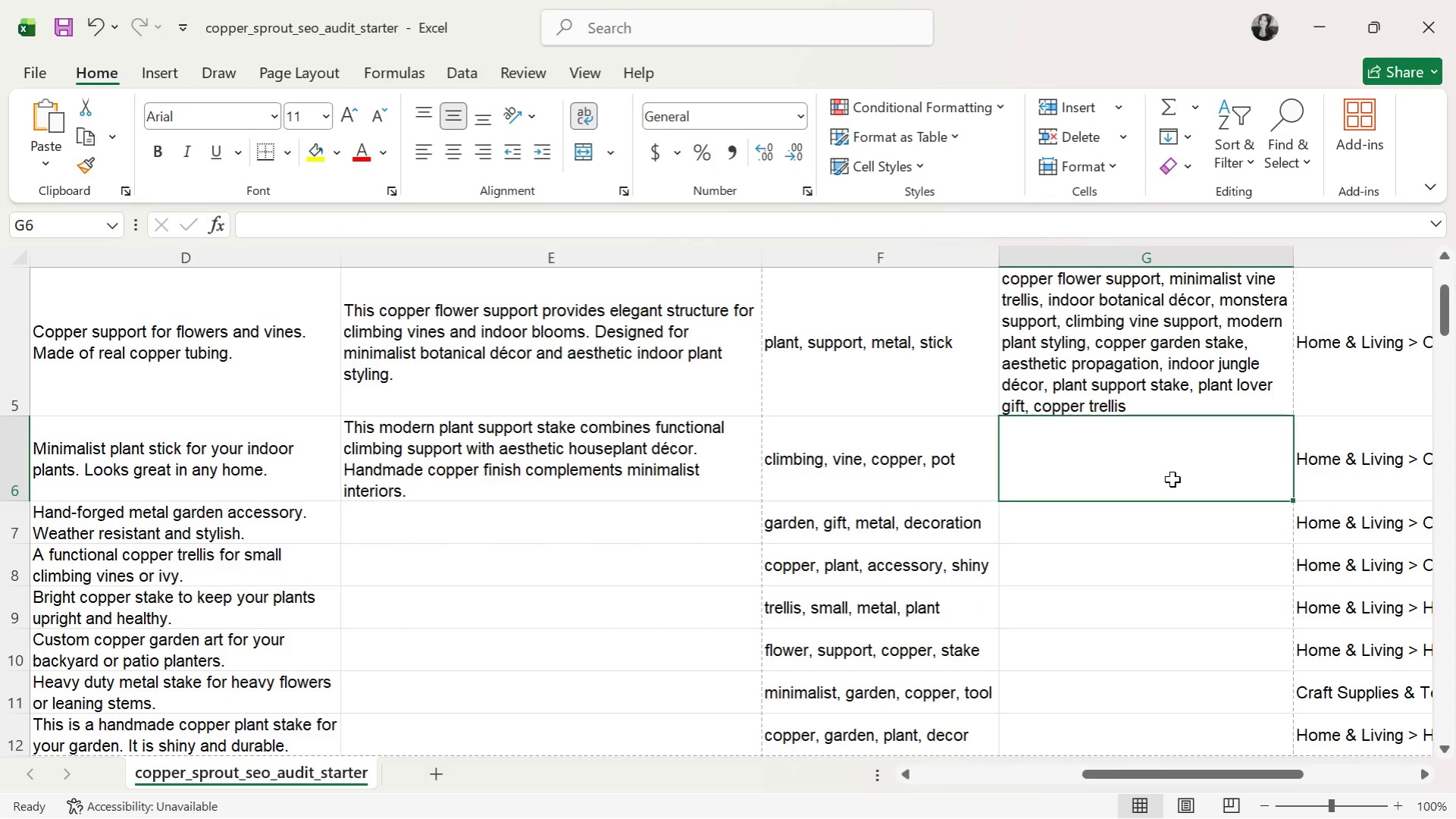 
type(modern plant support)
 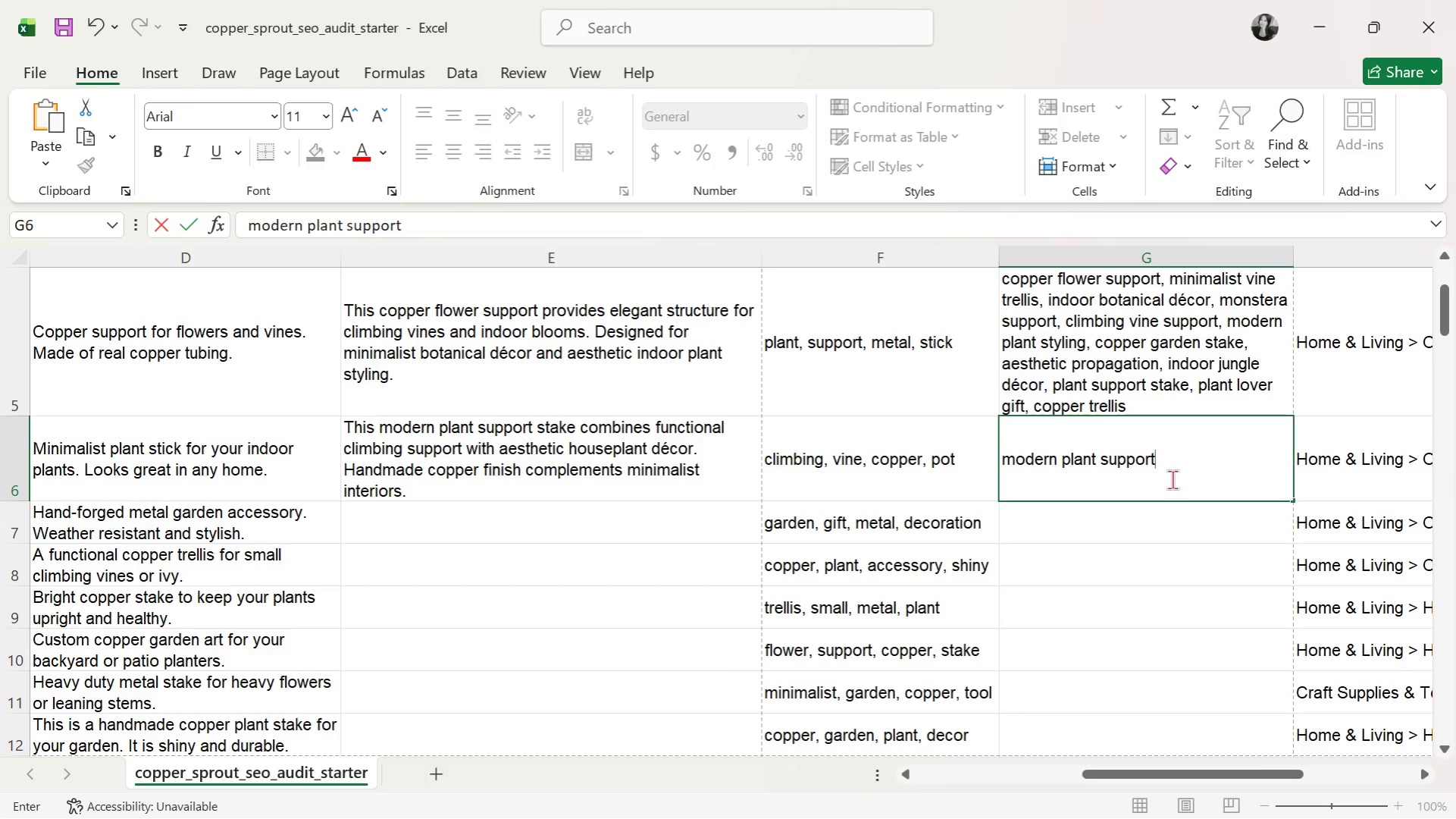 
type(, copper indoor trellis, aesthetic houseplant decor, mos)
key(Backspace)
type(nstera support stake )
key(Backspace)
type(, indoor jungle decor, climbing vine support, minimalist trellis, copper botanis)
key(Backspace)
type(cal decor, )
 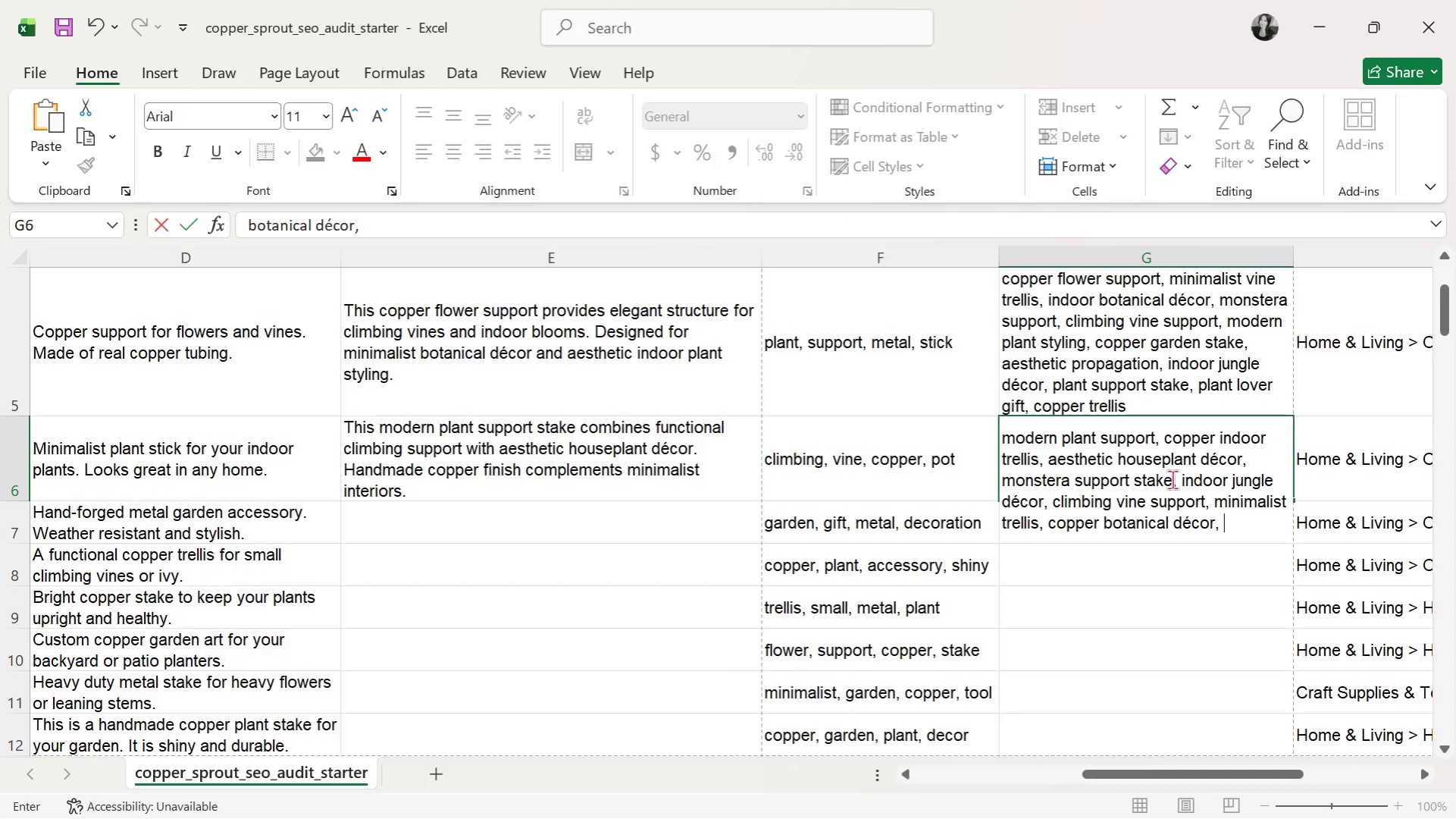 
type(hn)
key(Backspace)
type(andmade plant stake, )
 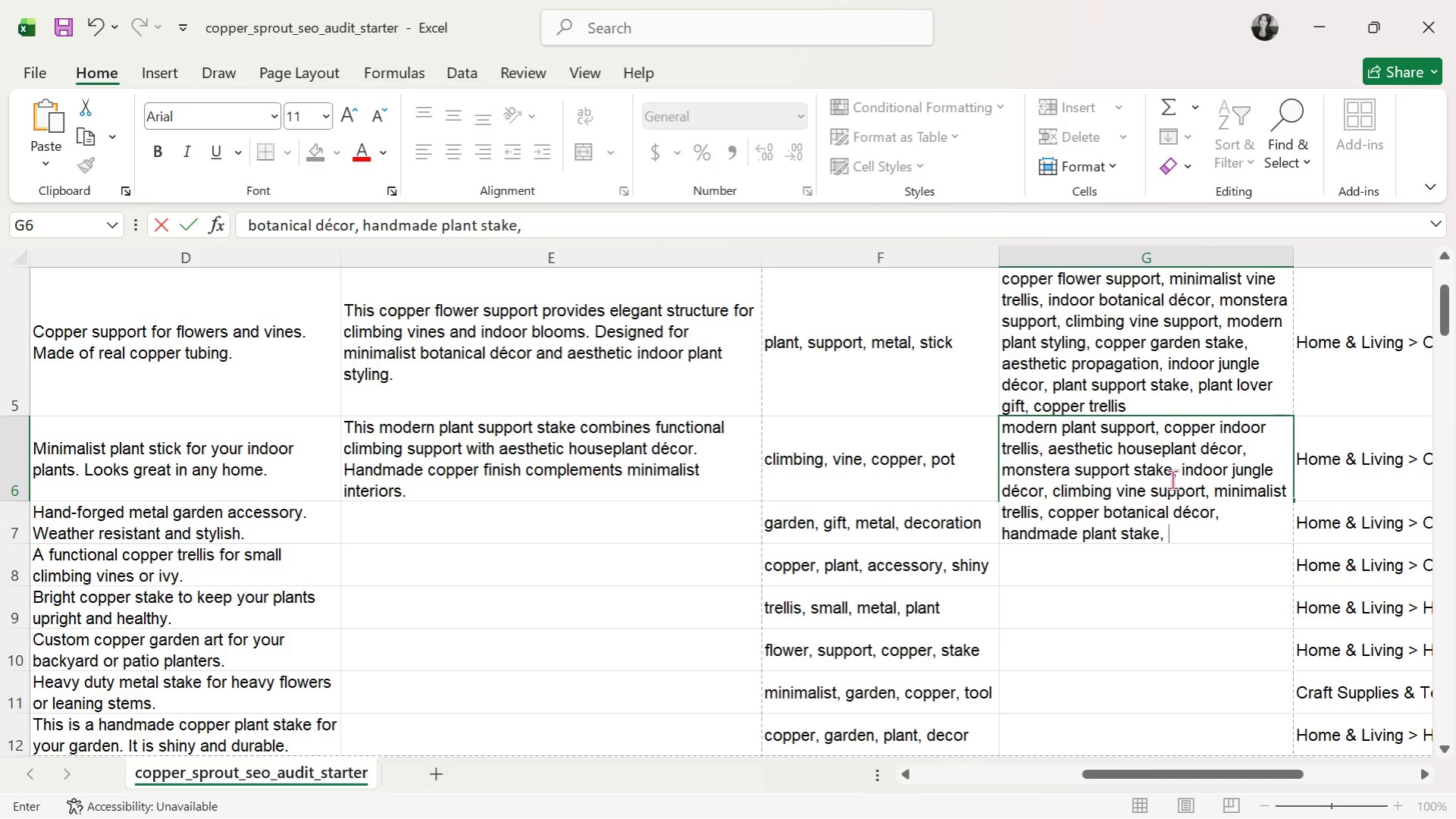 
type(modern garden accessory, propagation decor, plant styling accessory, houseplant support)
 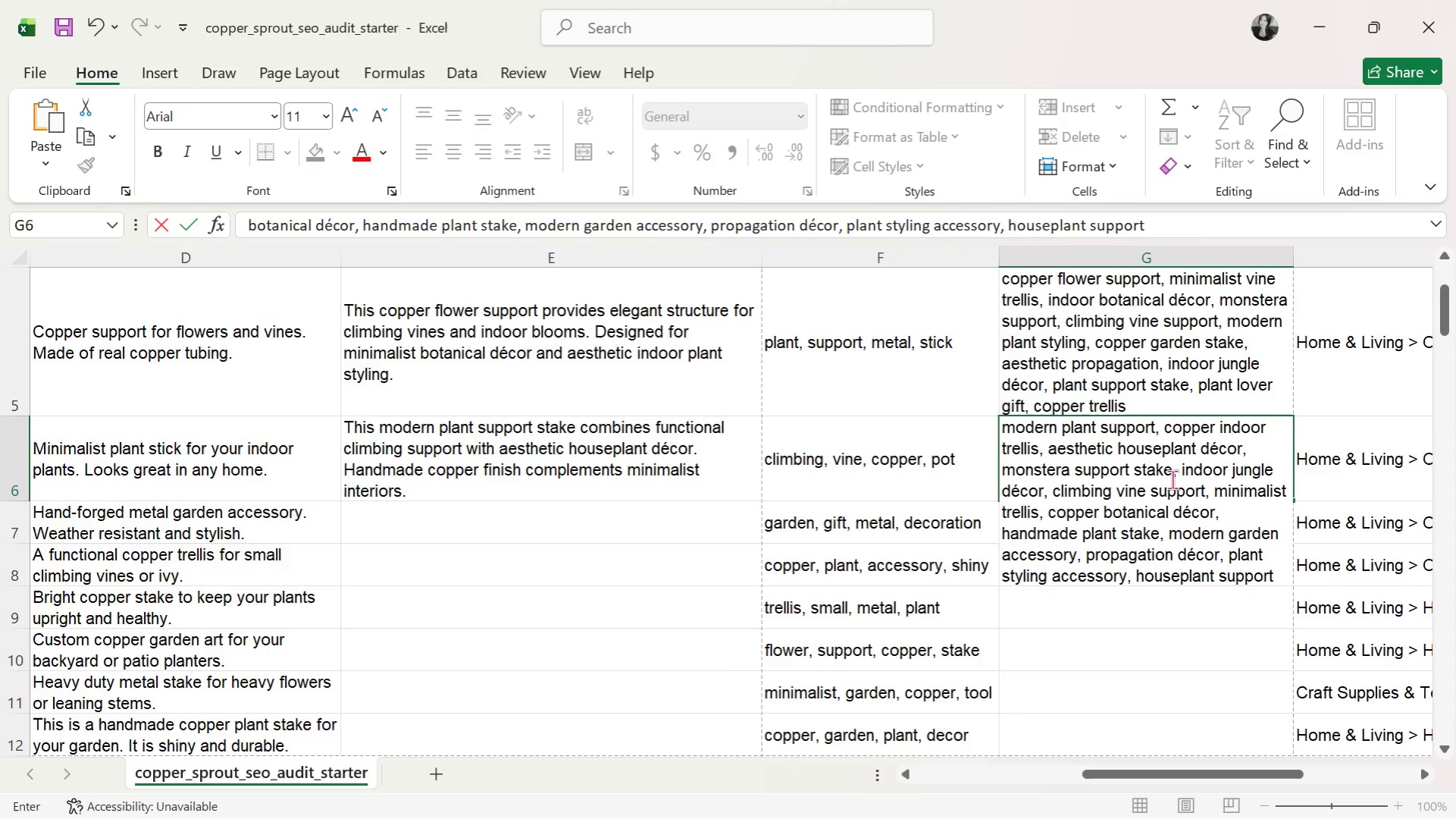 
key(Enter)
 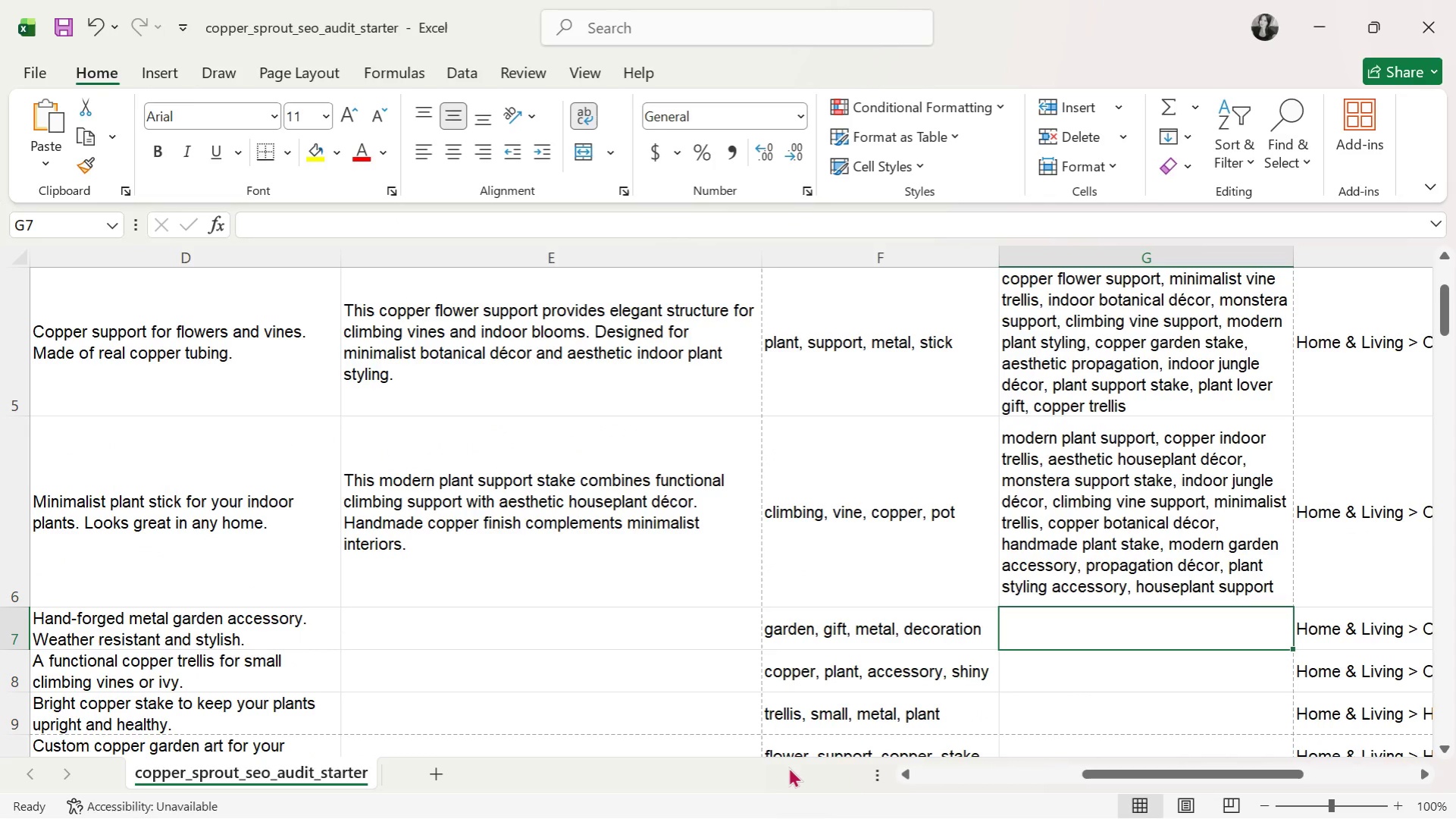 
left_click([637, 639])
 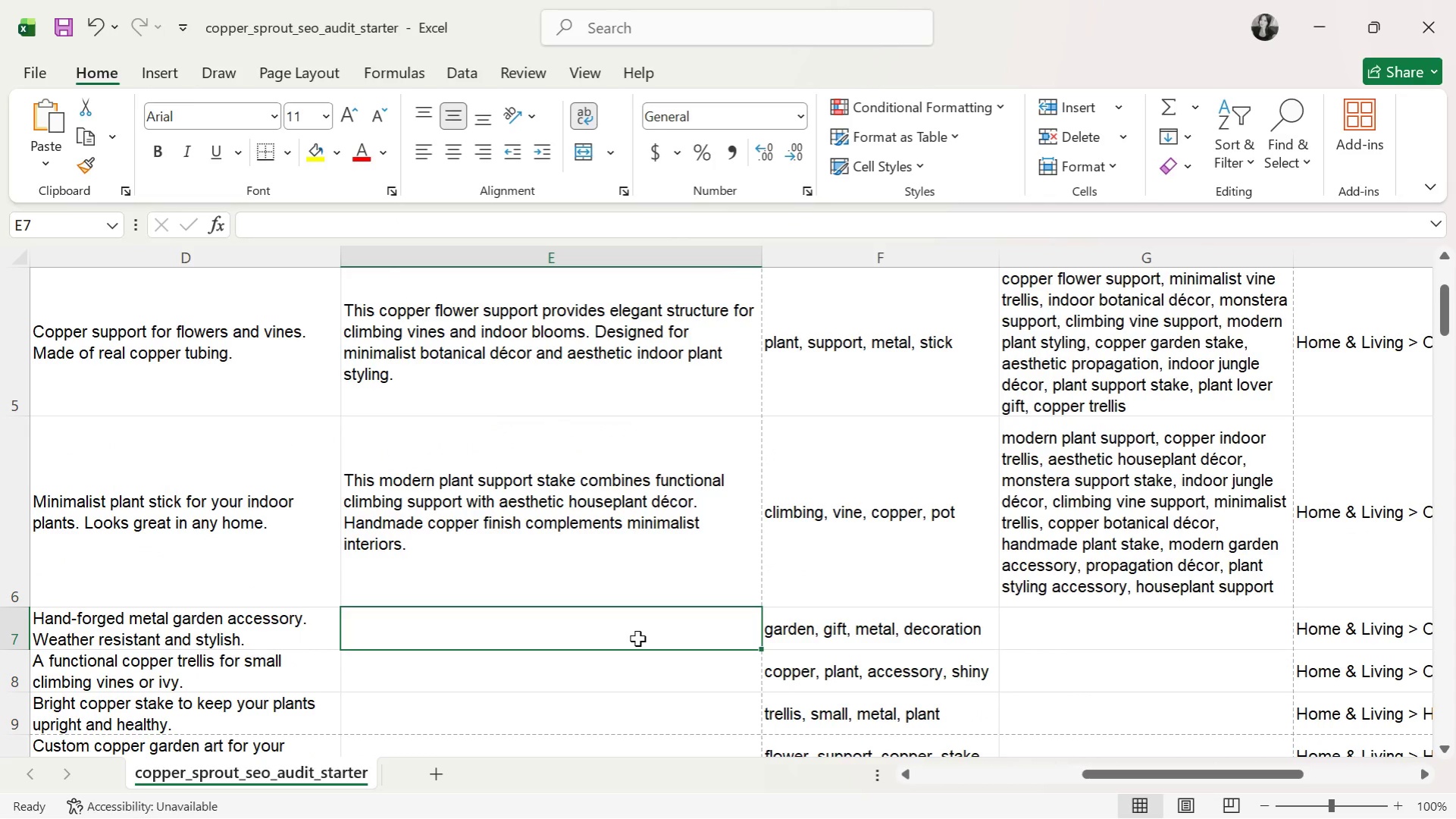 
type(The outdoor copper trellis supports v)
key(Backspace)
type(climbing vines while adding minimalist garden styling to patios and planter spaces. Weather-resistant handmade copper design.)
 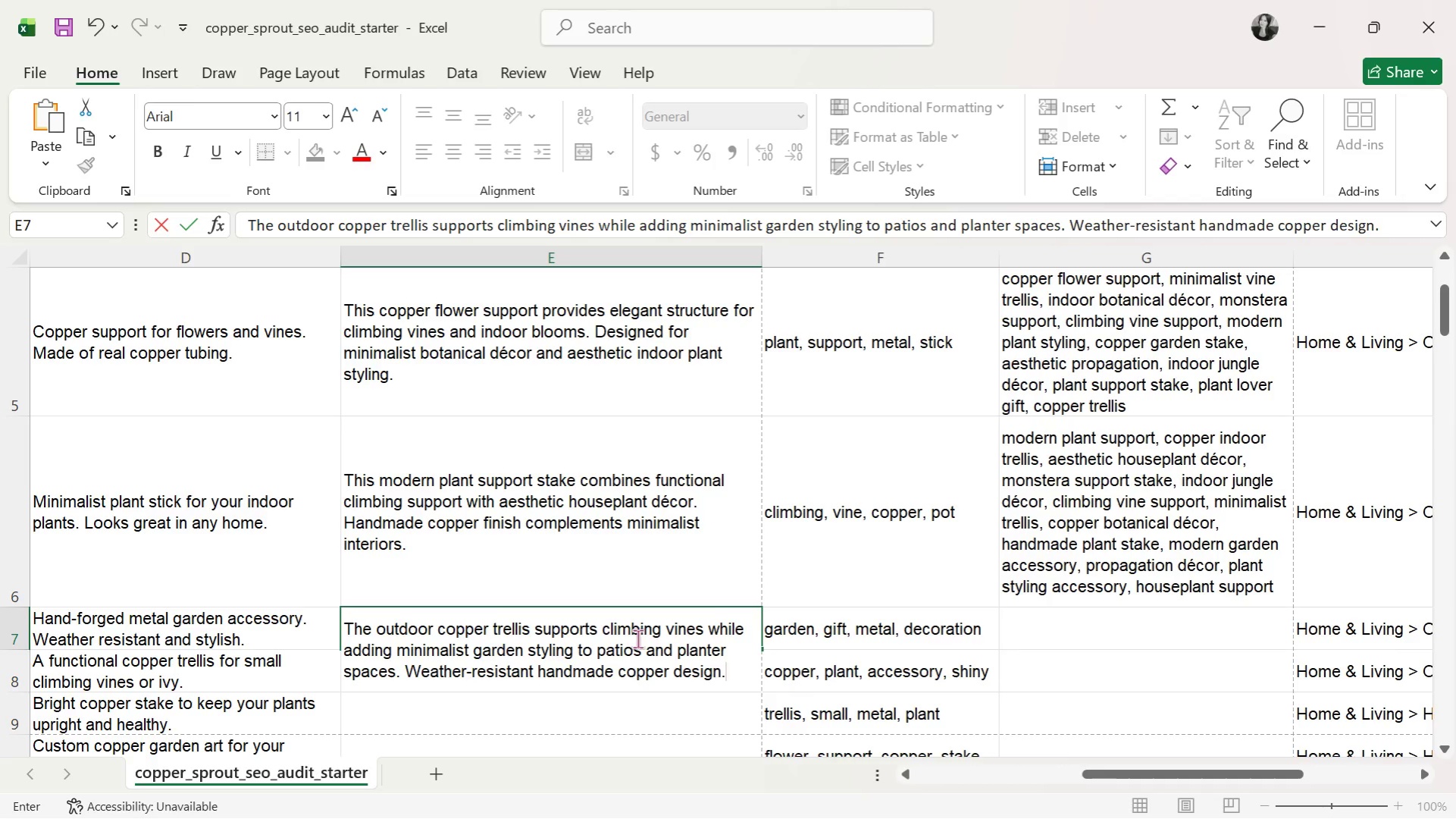 
key(Enter)
 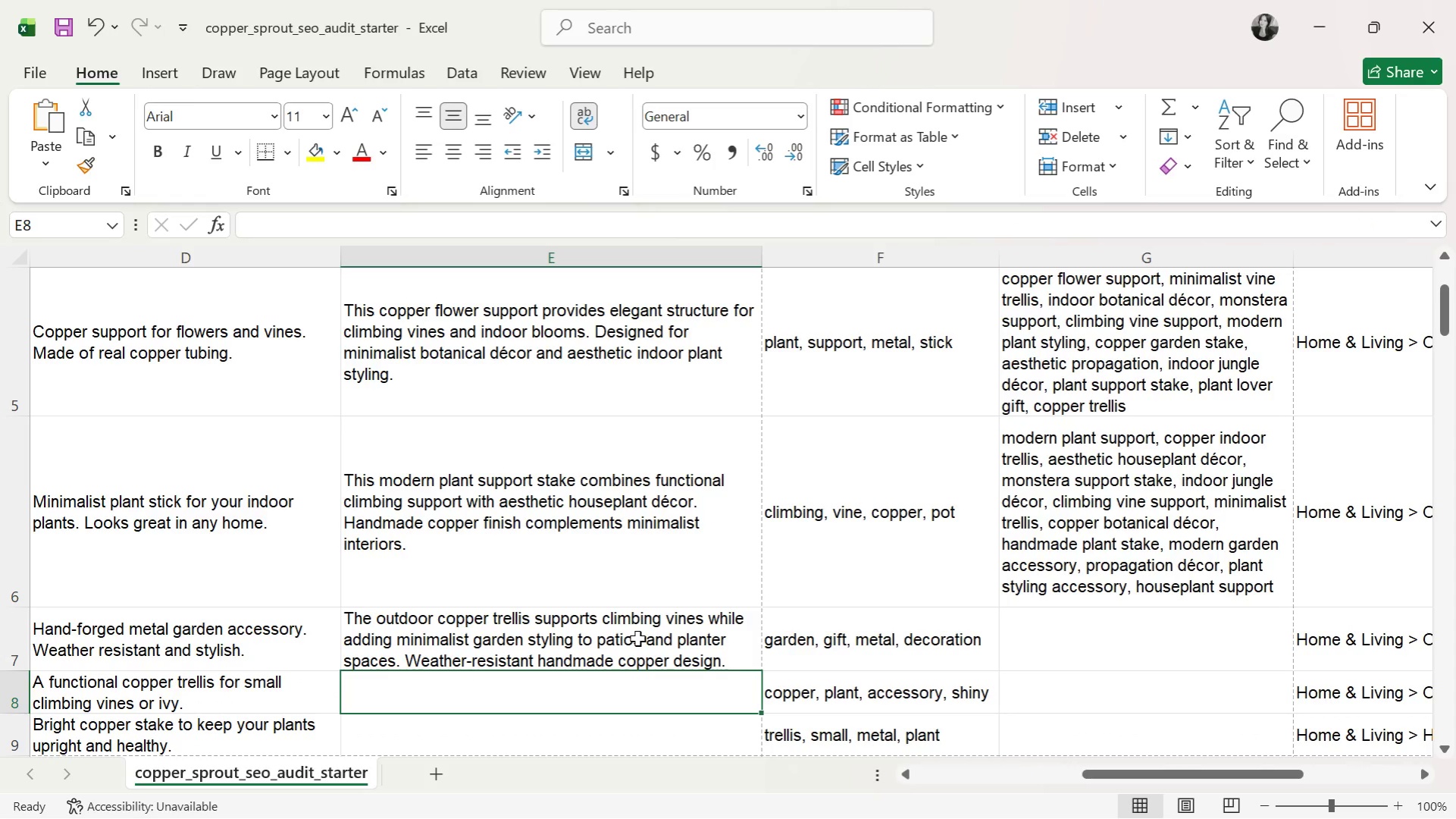 
left_click([637, 639])
 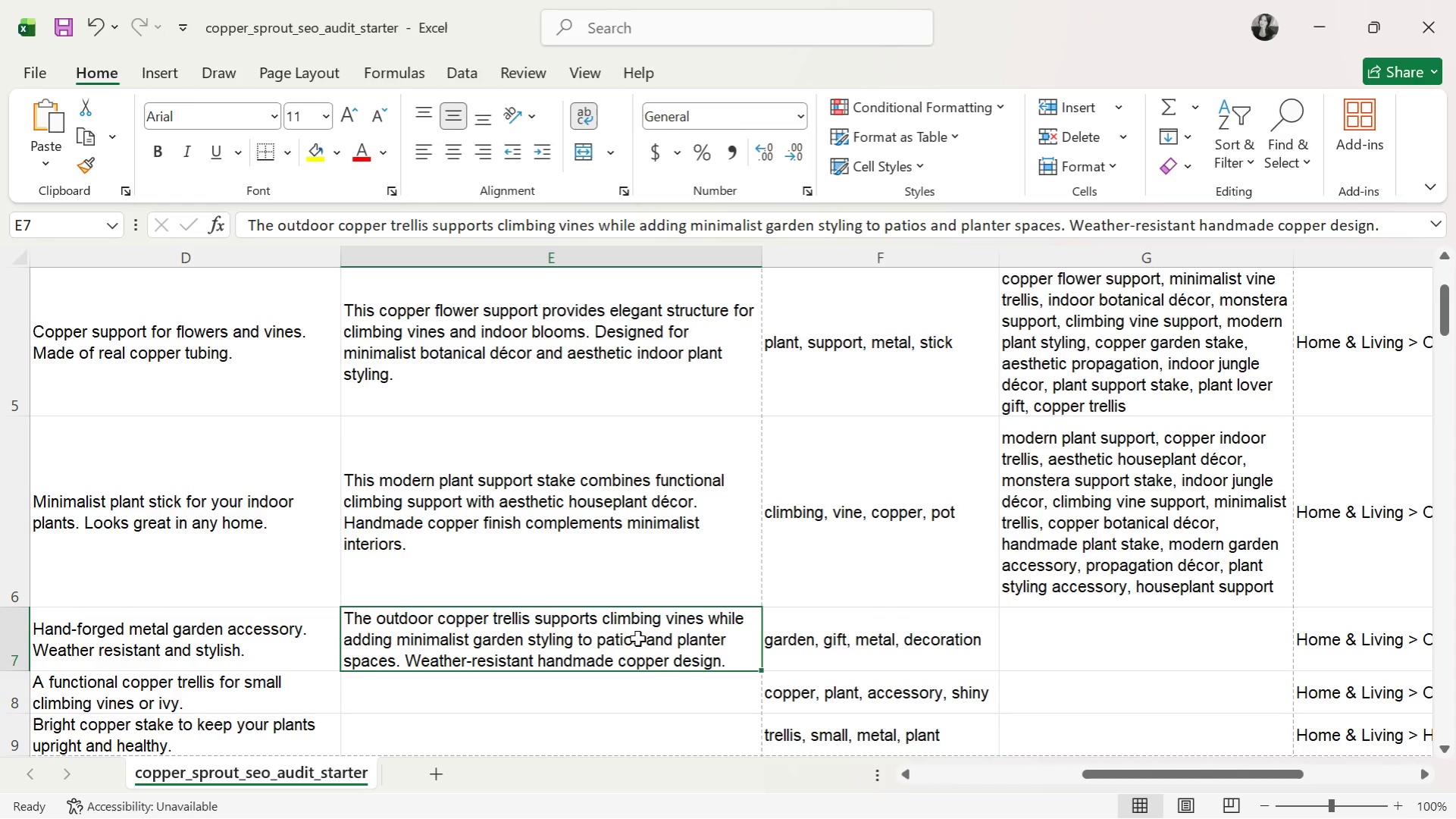 
wait(50.47)
 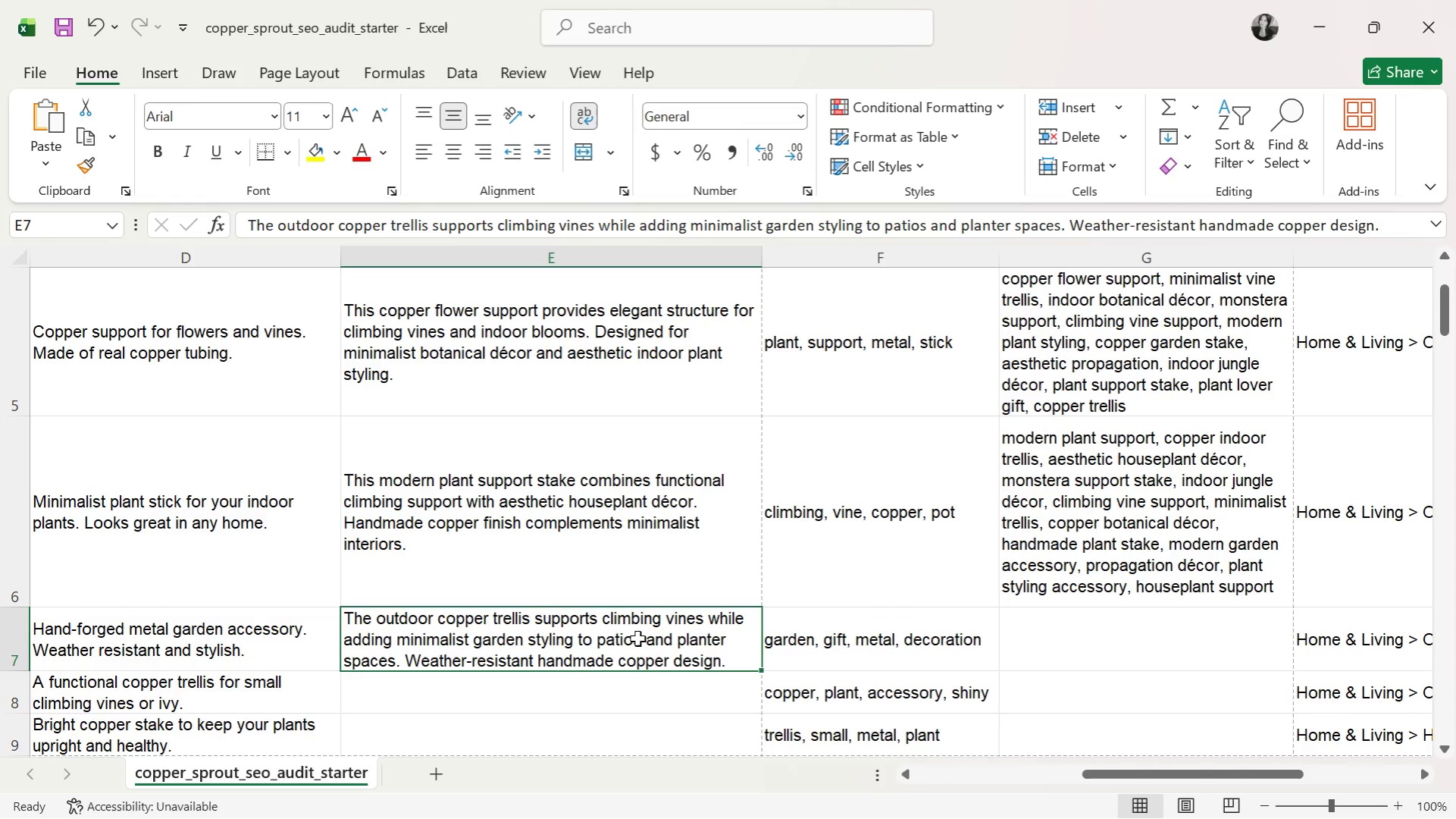 
left_click([1046, 642])
 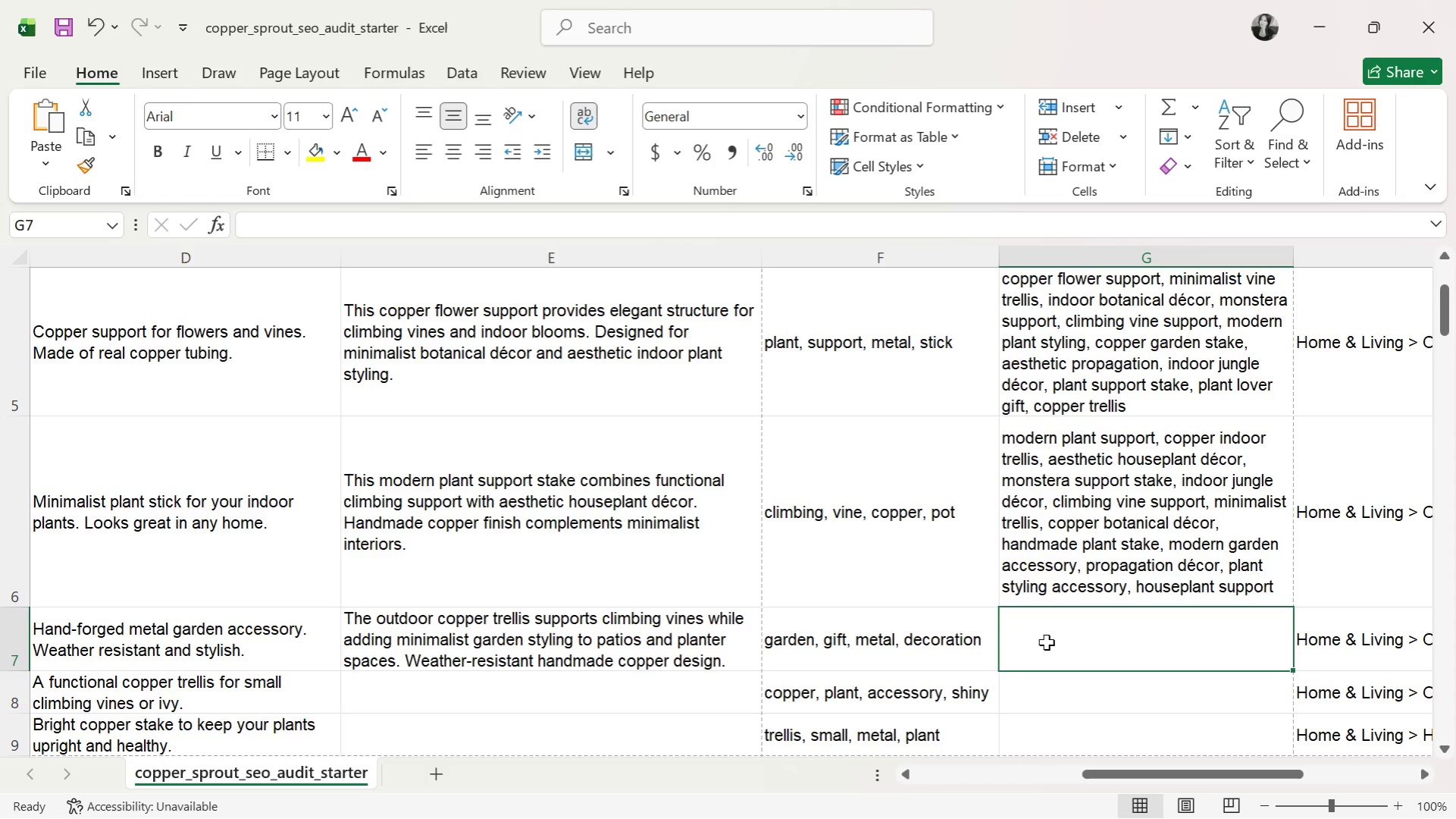 
type(outdoor copper trellis)
 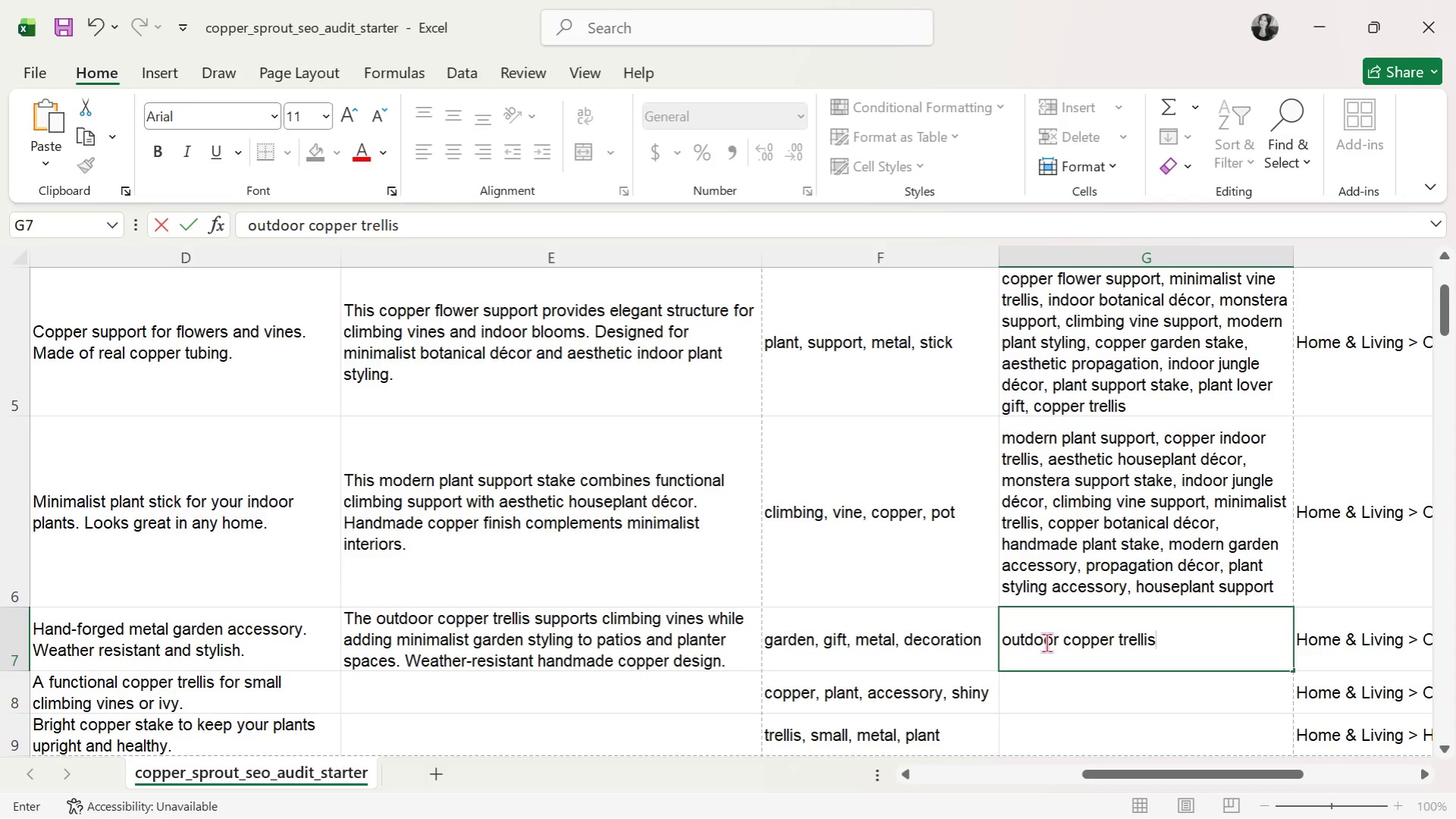 
scroll: coordinate [1046, 642], scroll_direction: down, amount: 2.0
 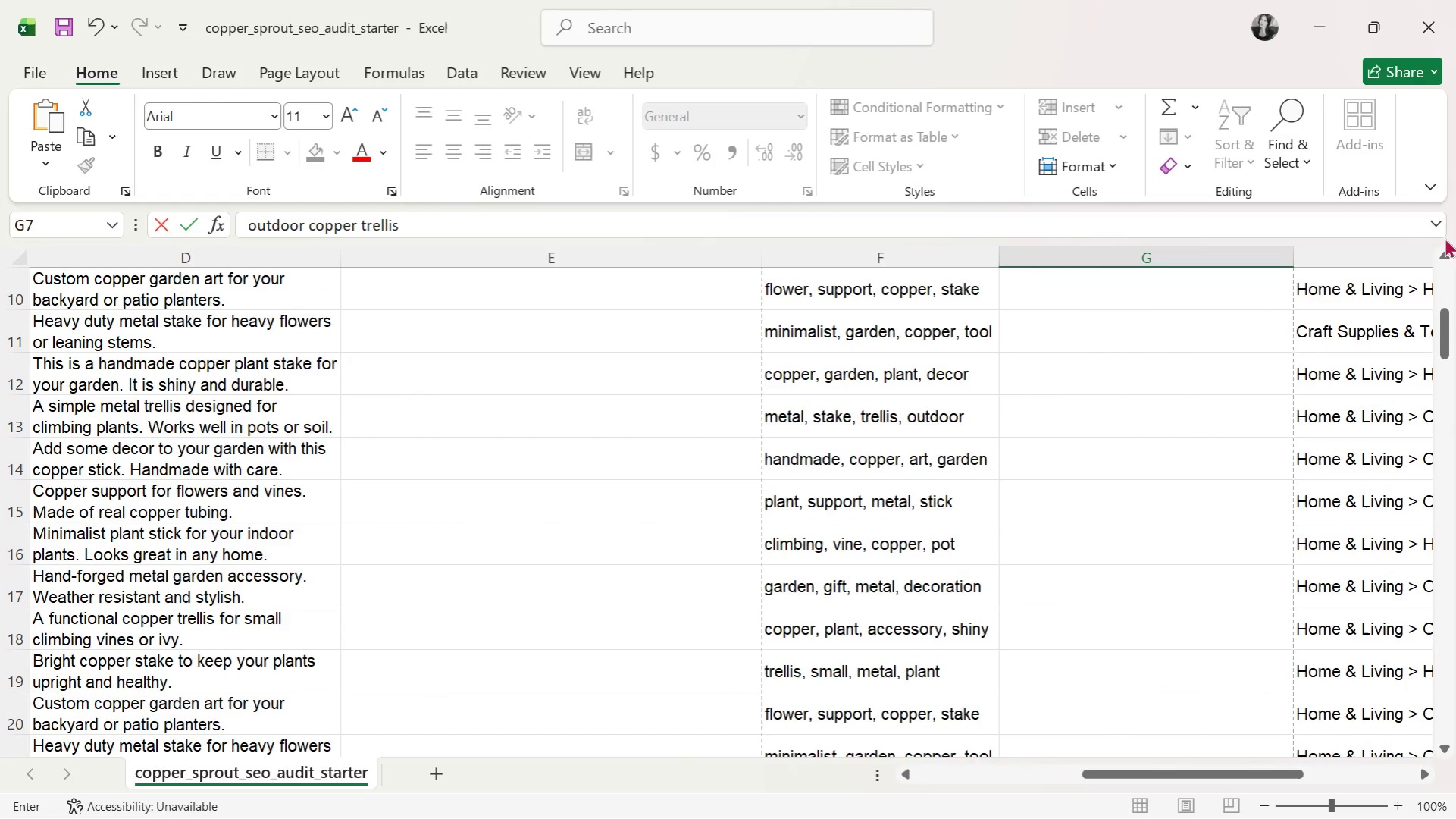 
double_click([1448, 249])
 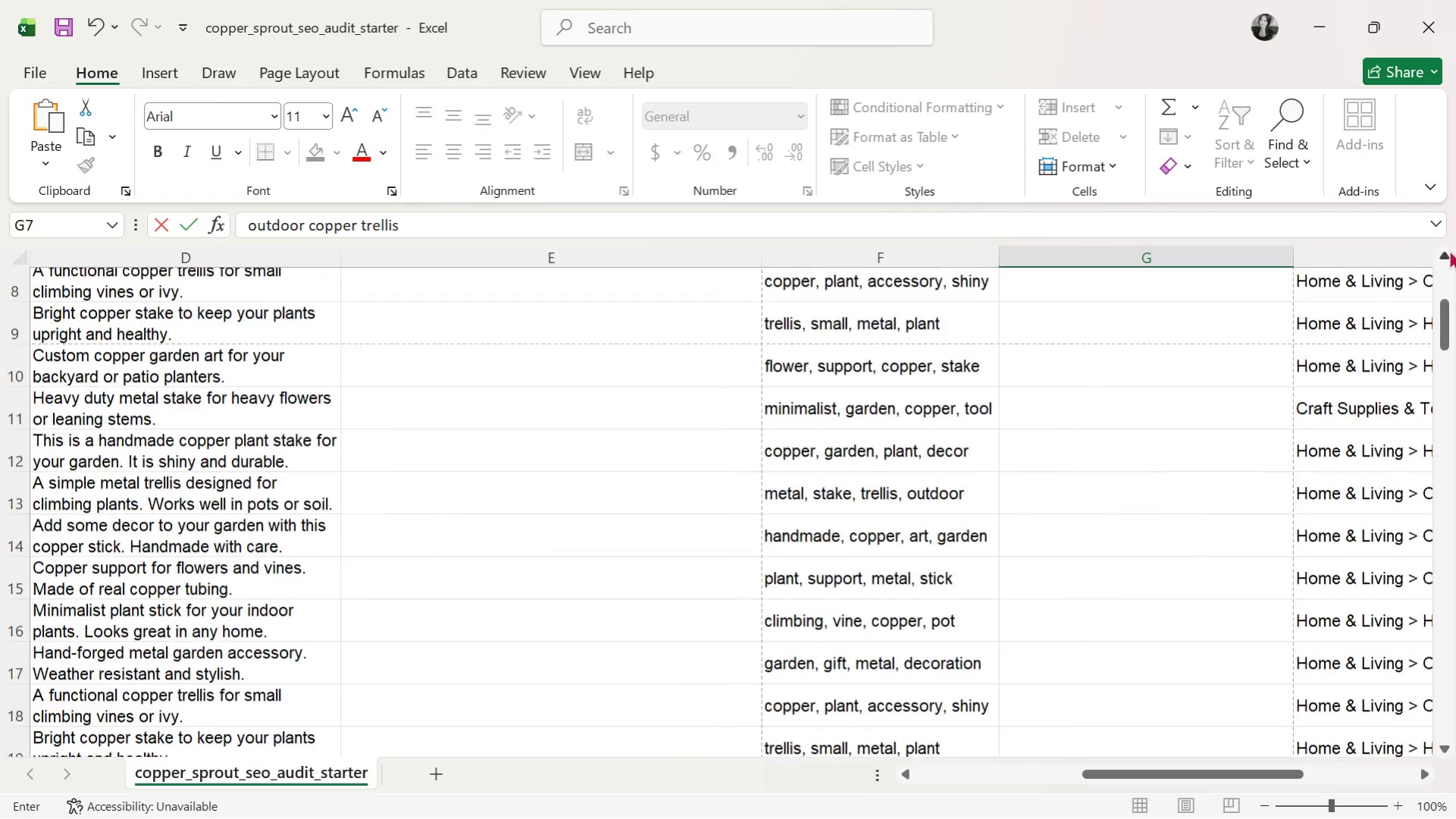 
triple_click([1448, 249])
 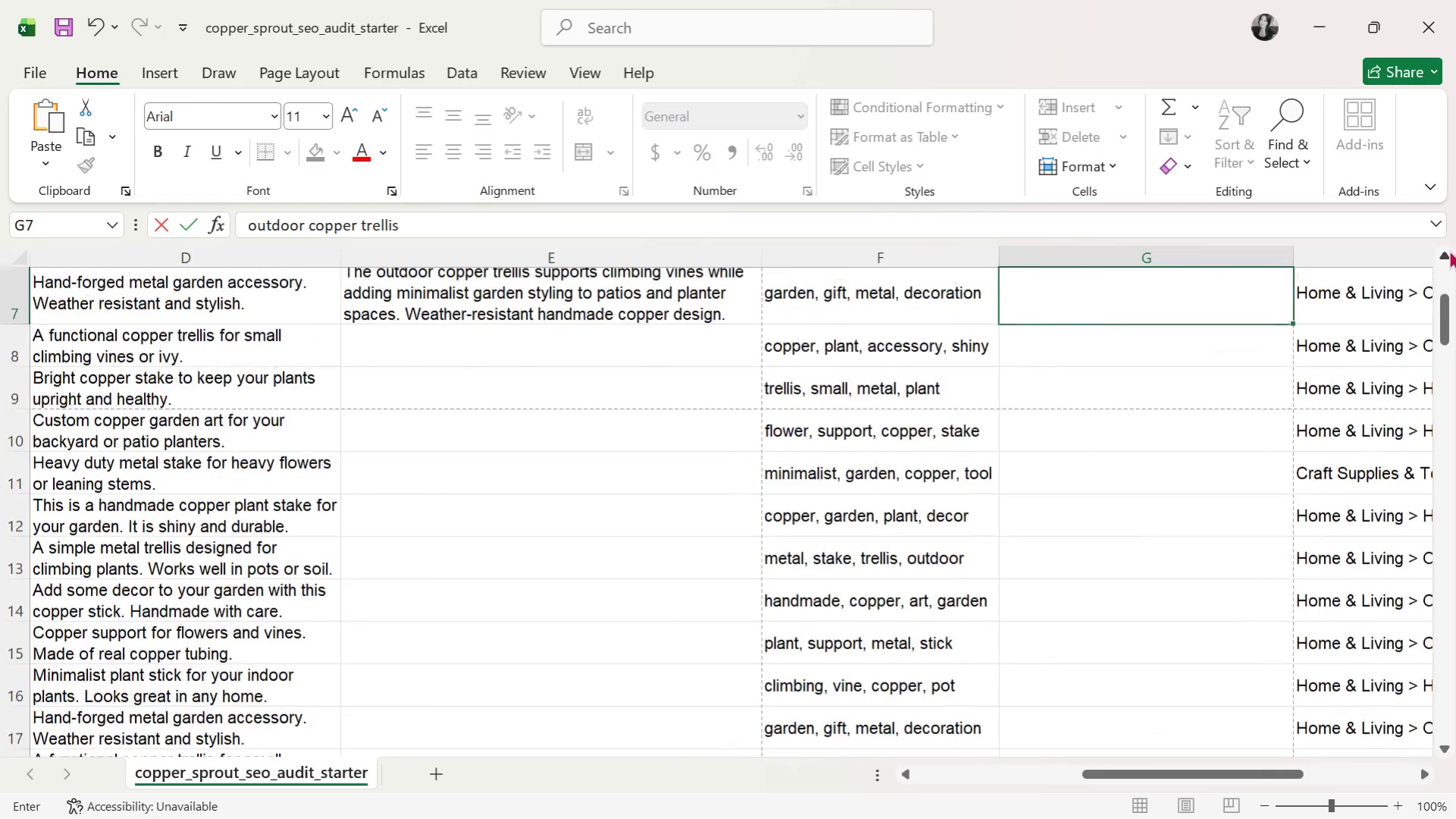 
triple_click([1448, 249])
 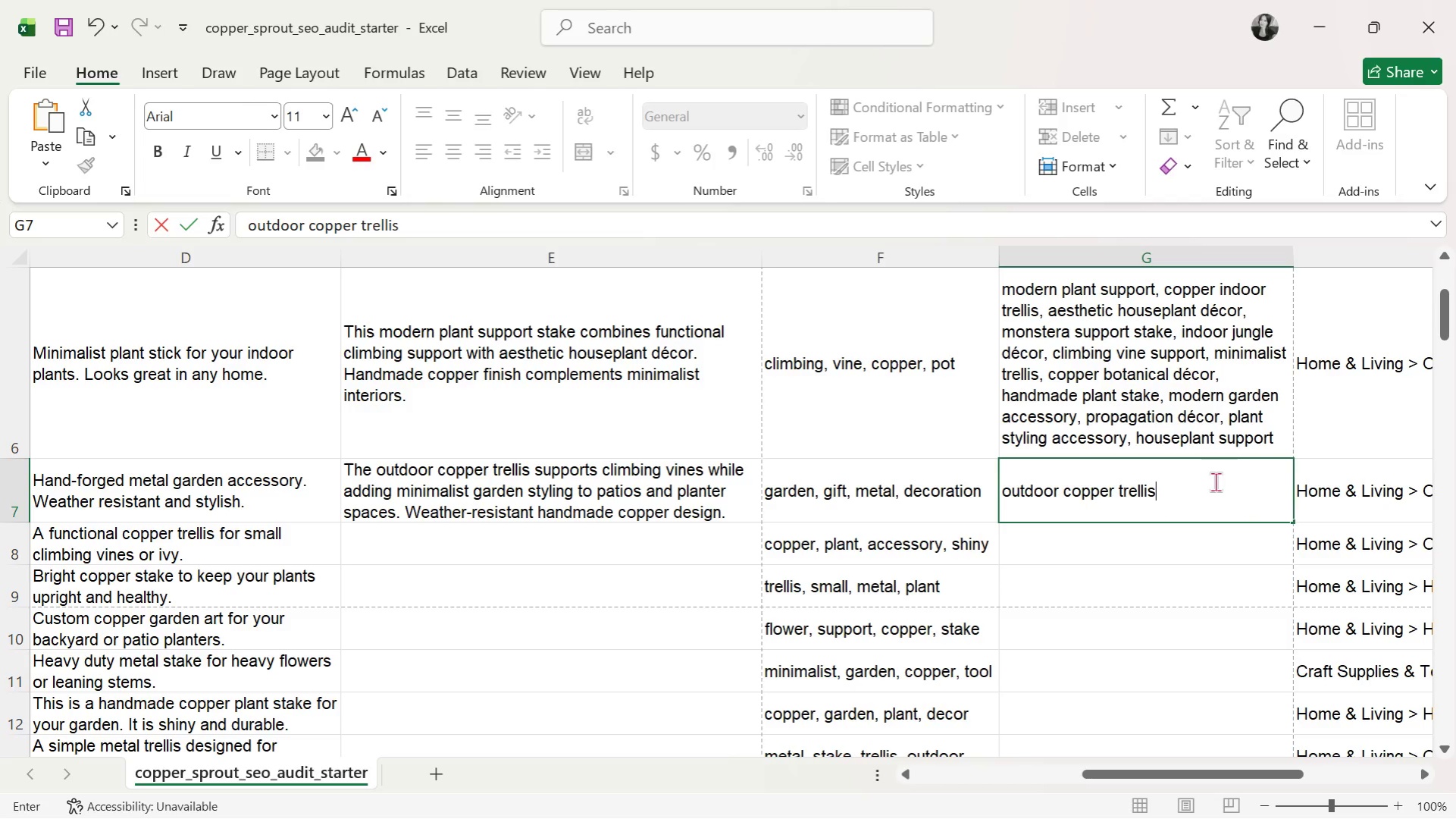 
type(, climbing vine decor, minimalist garden support, copper garden decor, handmade trellis, ivy suppot)
key(Backspace)
type(rt stake, aesthetic)
 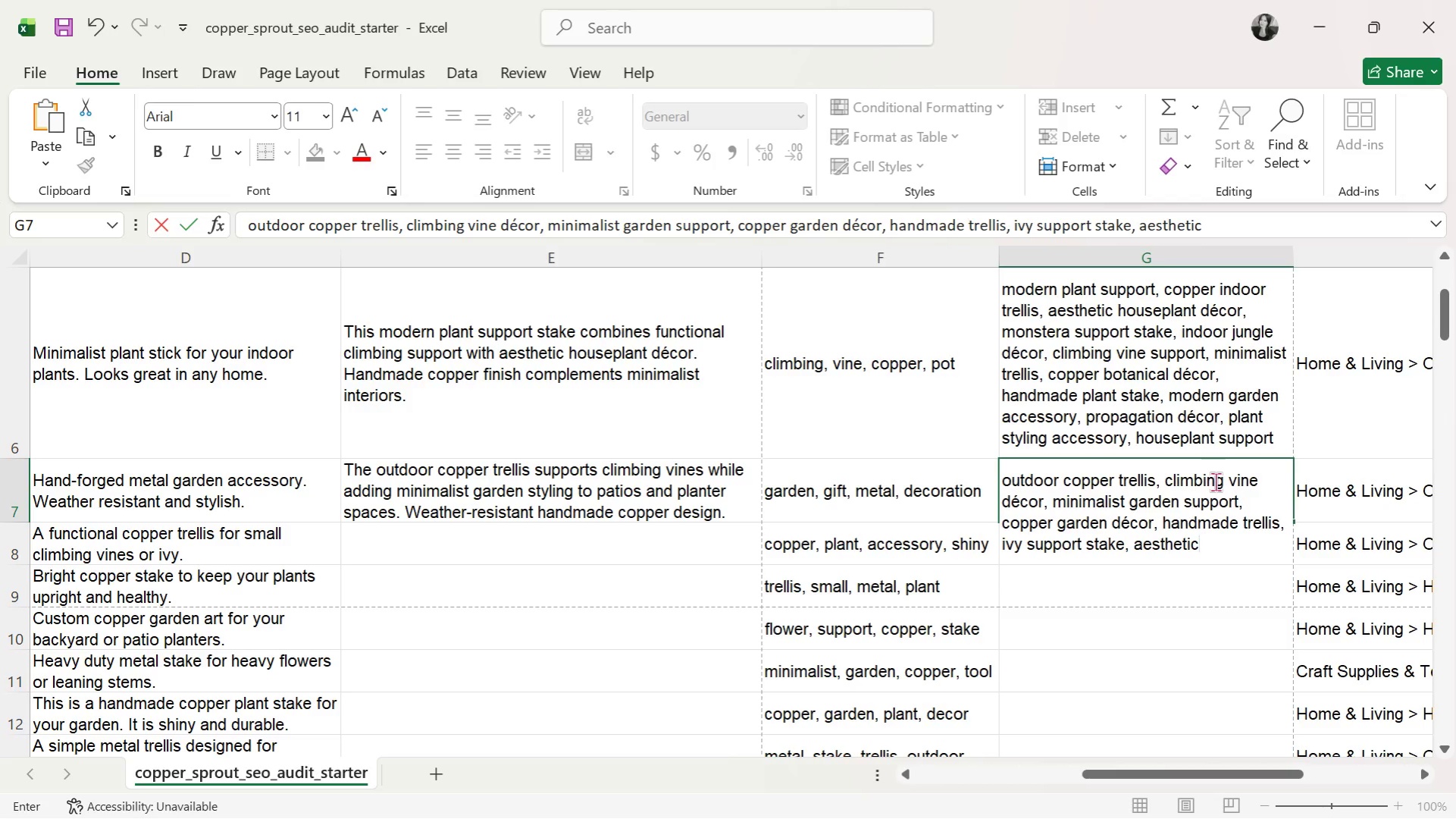 
type( garden accessory, botanical outdoor decor, modern plant styling )
key(Backspace)
type(, cio)
key(Backspace)
key(Backspace)
type(opper vine support)
 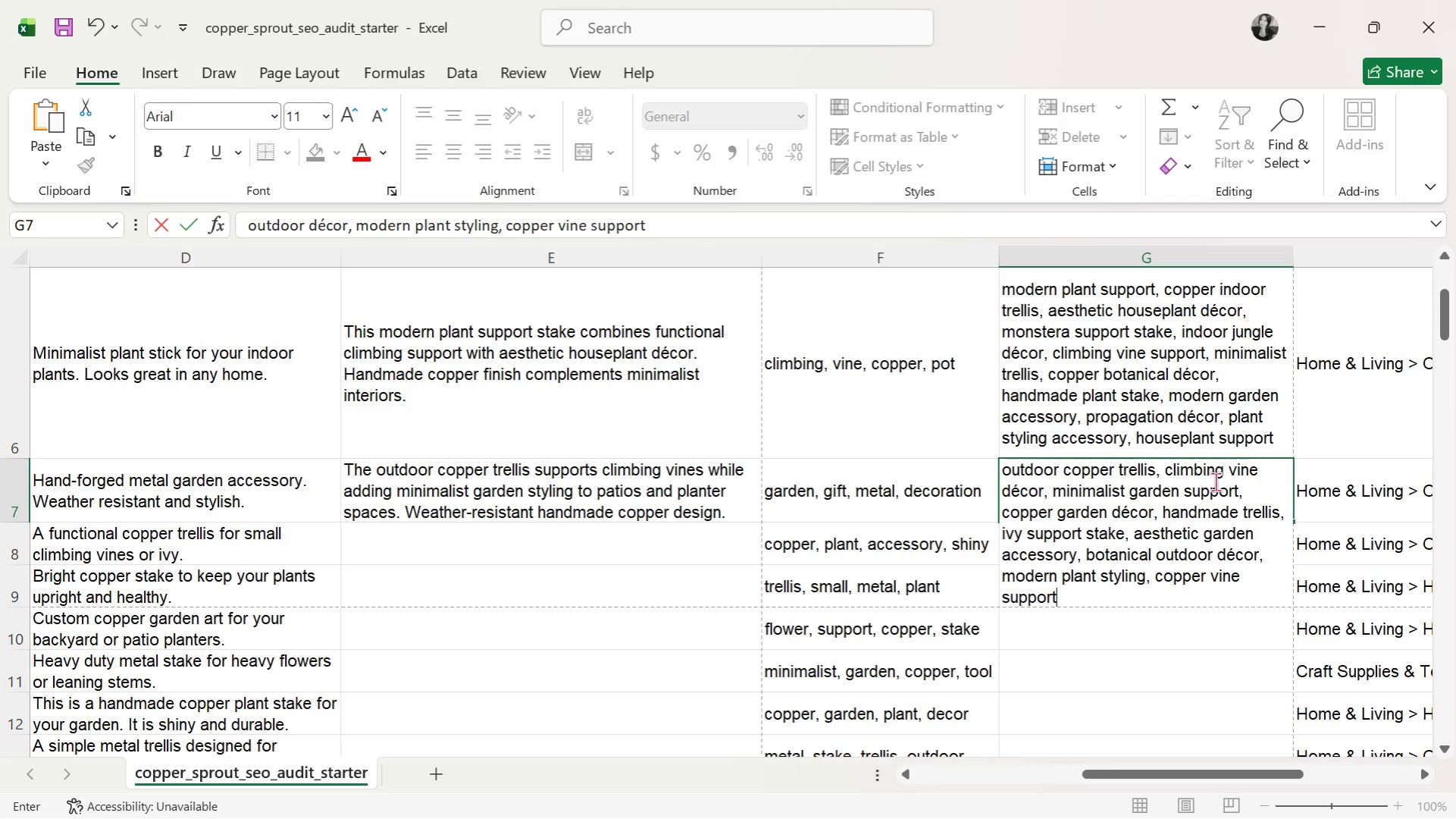 
type(, garden trellis decor, plant lover gift, modern garden art)
 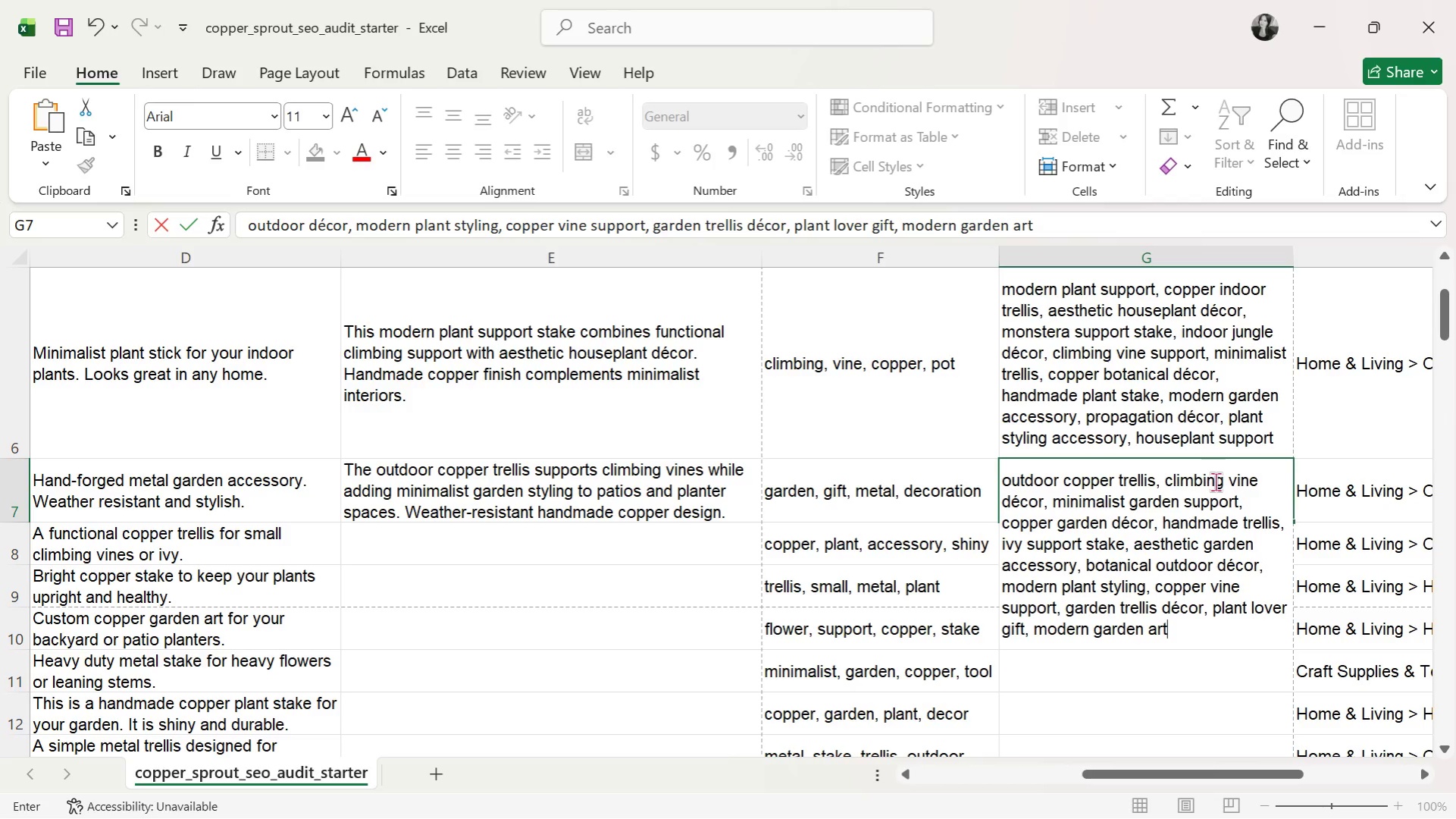 
key(Enter)
 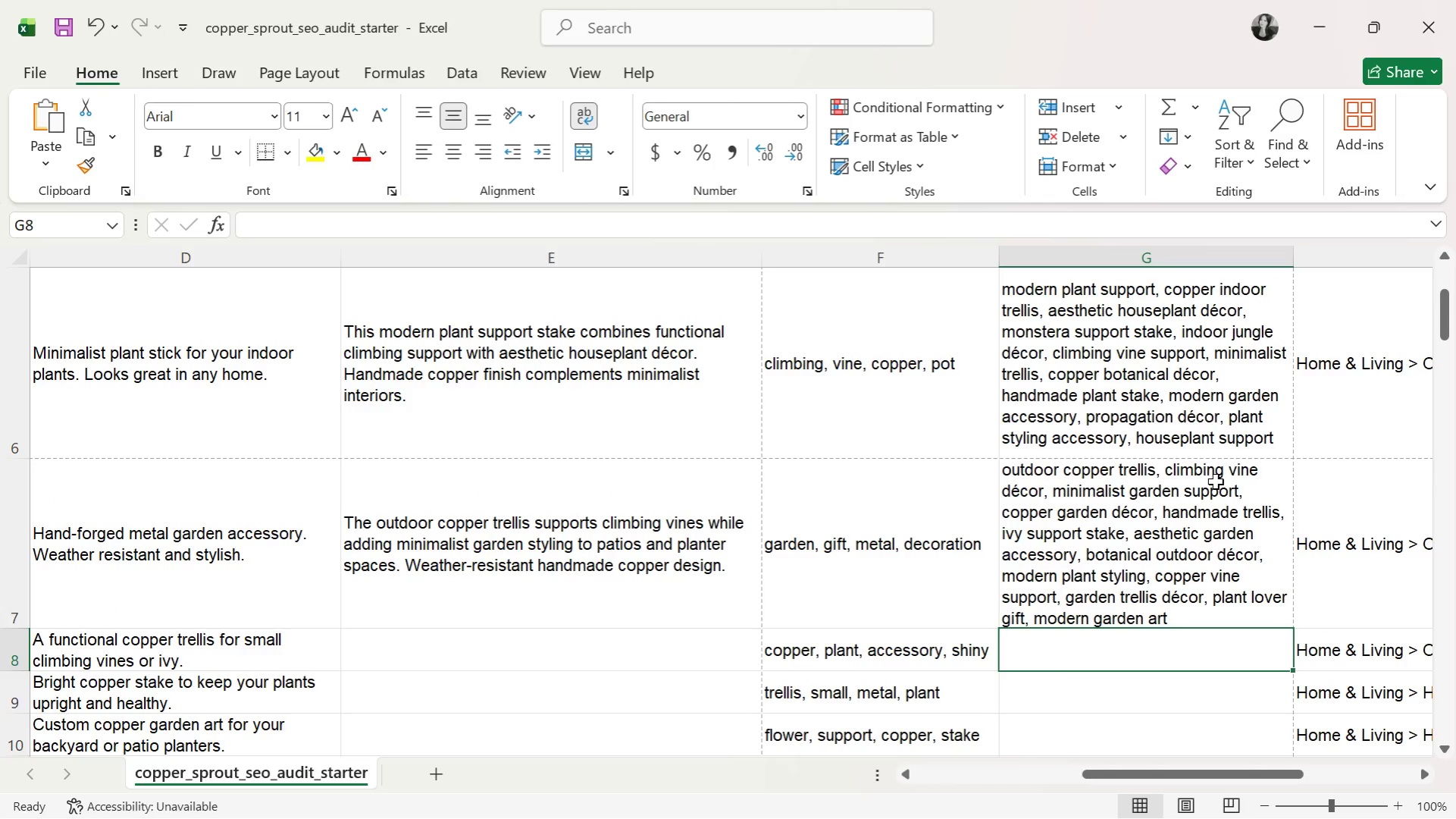 
left_click([1195, 502])
 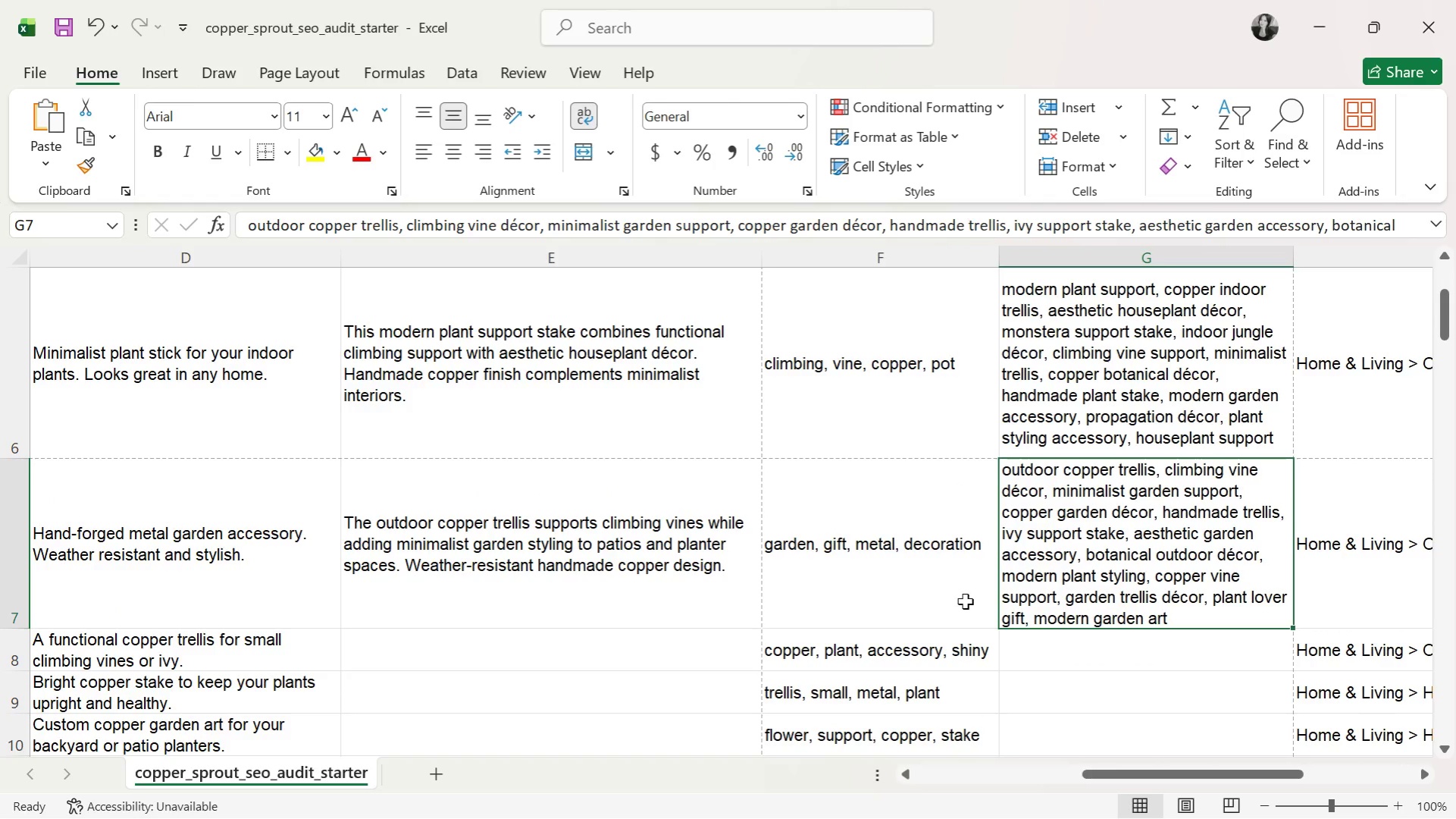 
wait(10.86)
 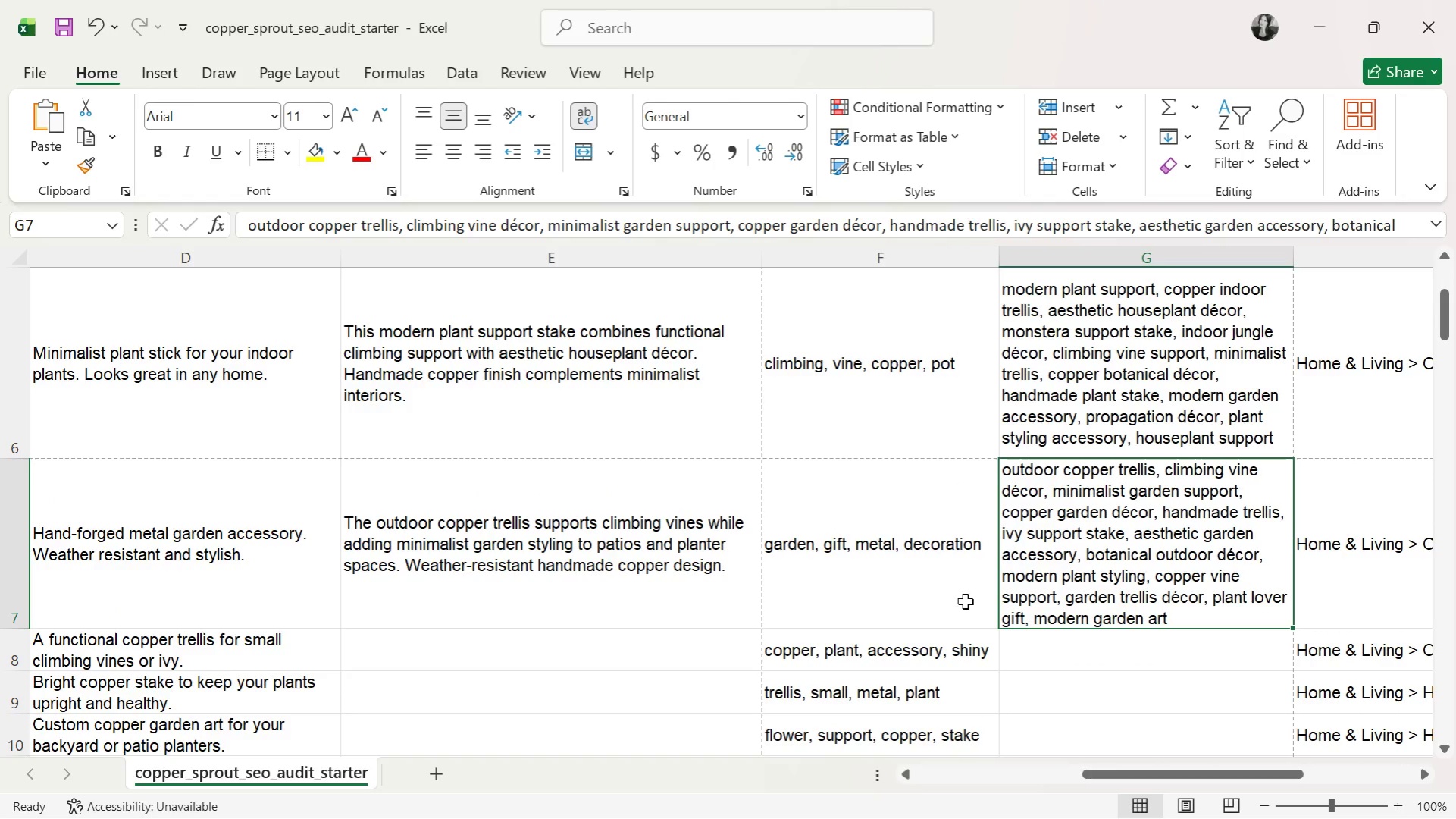 
left_click([634, 662])
 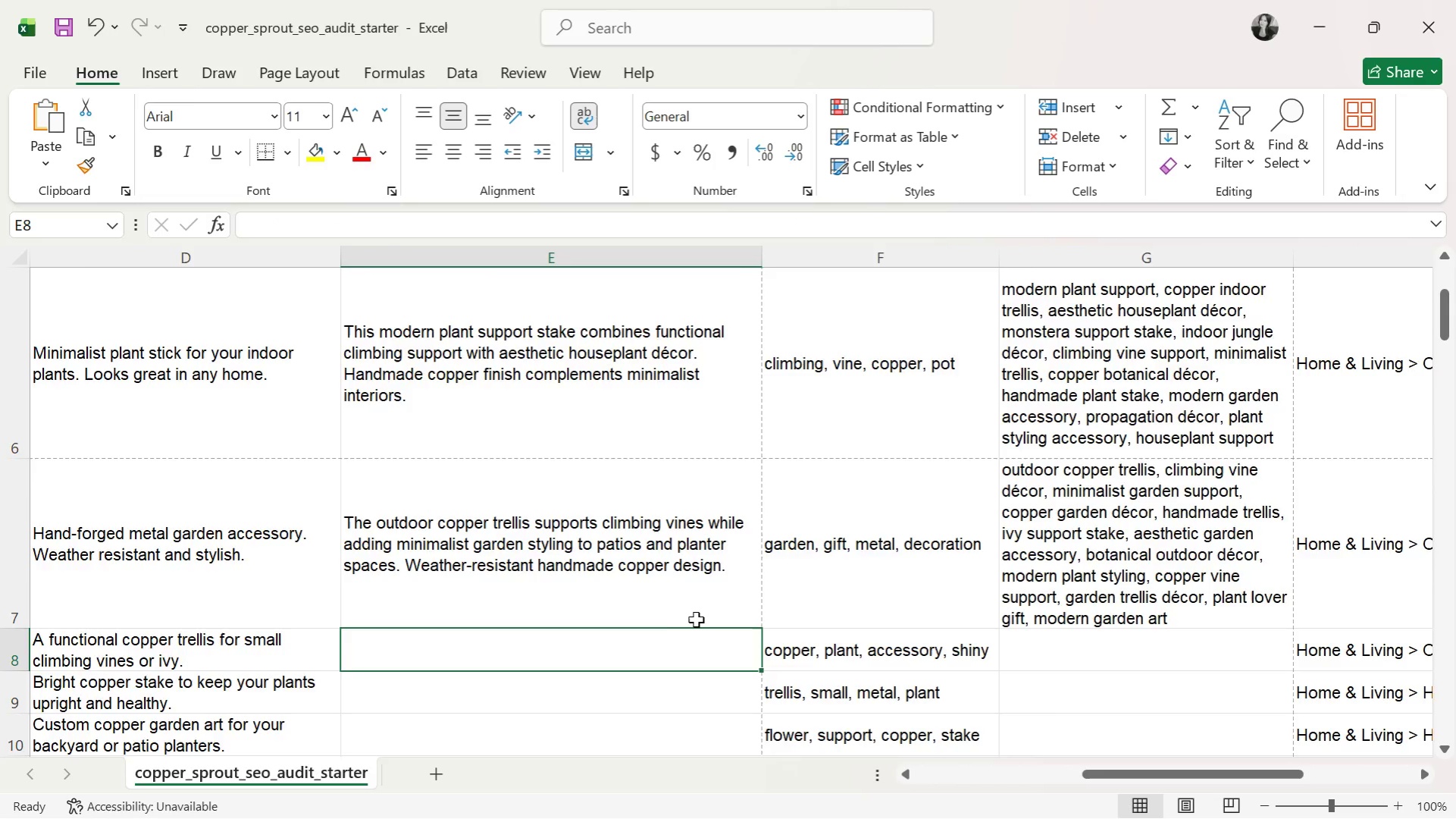 
scroll: coordinate [697, 617], scroll_direction: down, amount: 1.0
 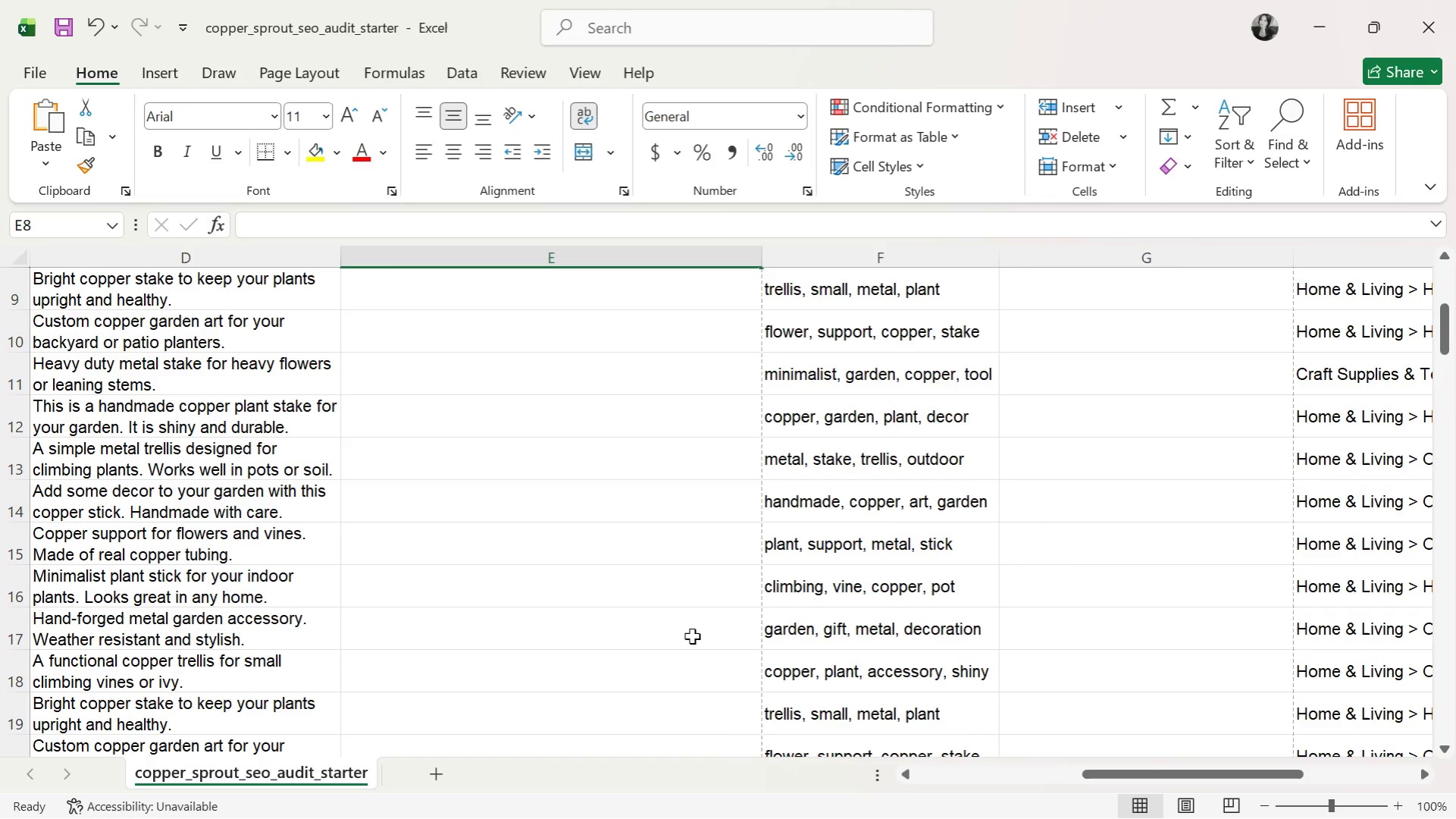 
scroll: coordinate [627, 682], scroll_direction: up, amount: 2.0
 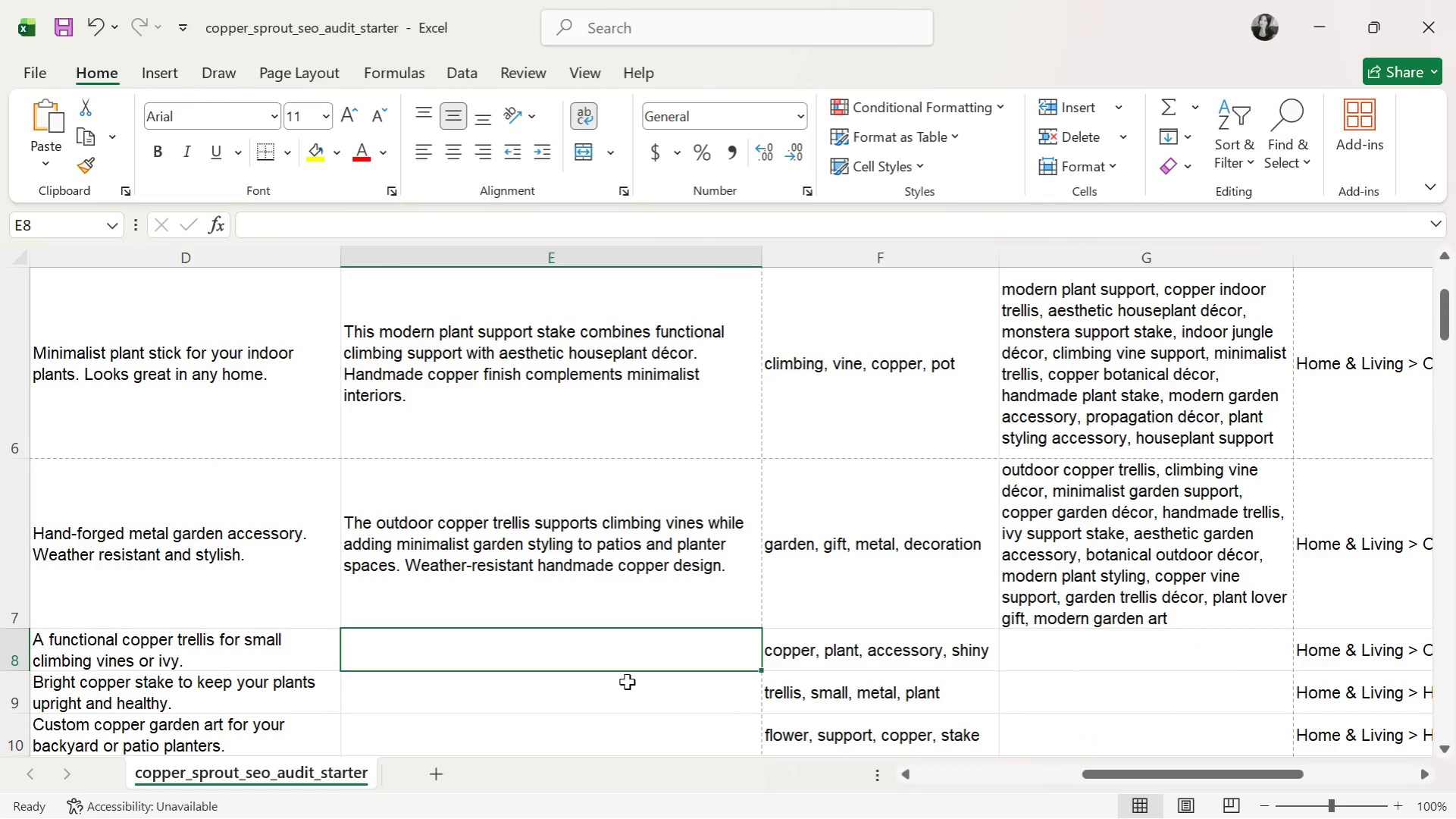 
wait(122.22)
 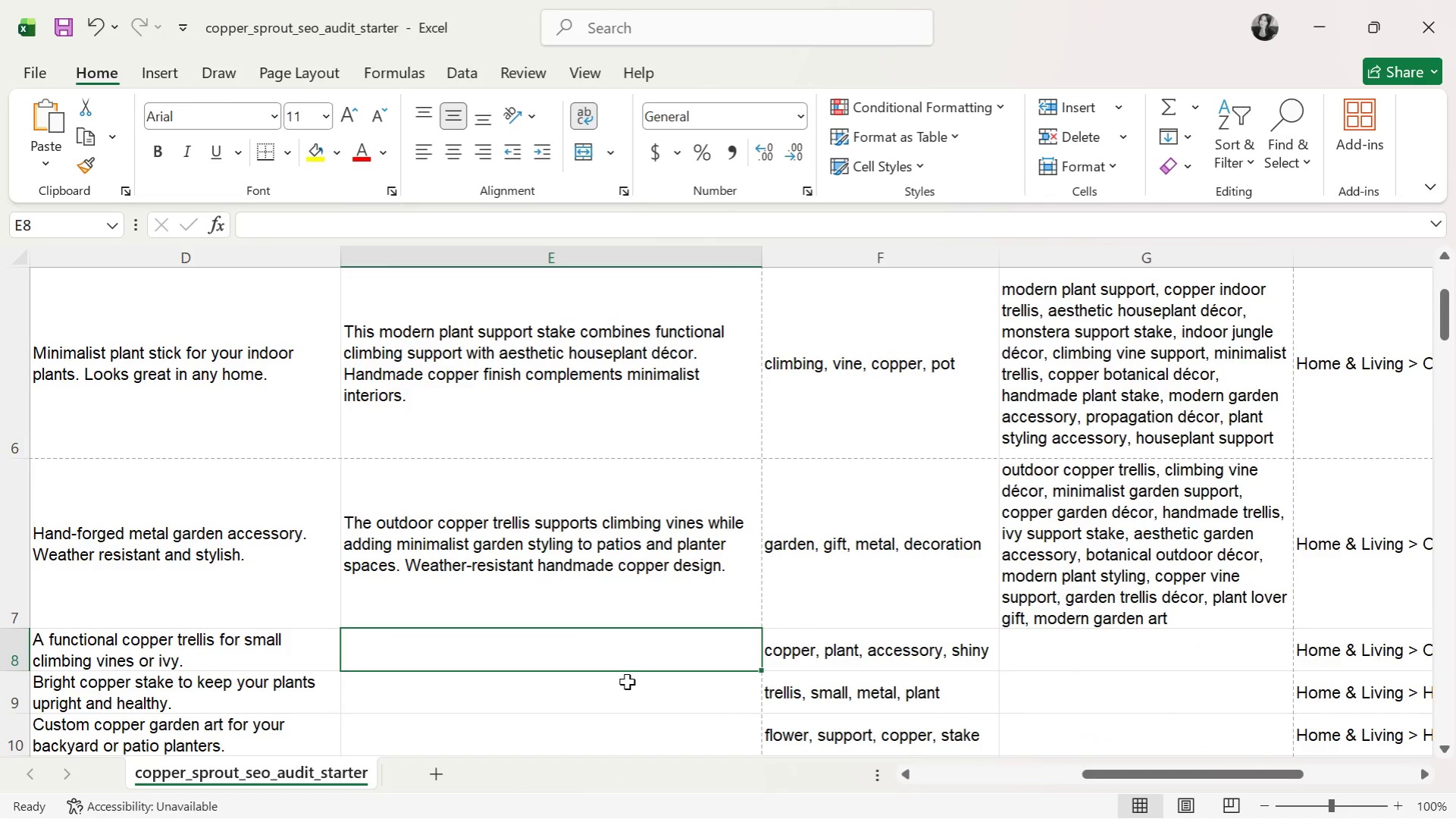 
scroll: coordinate [576, 626], scroll_direction: down, amount: 1.0
 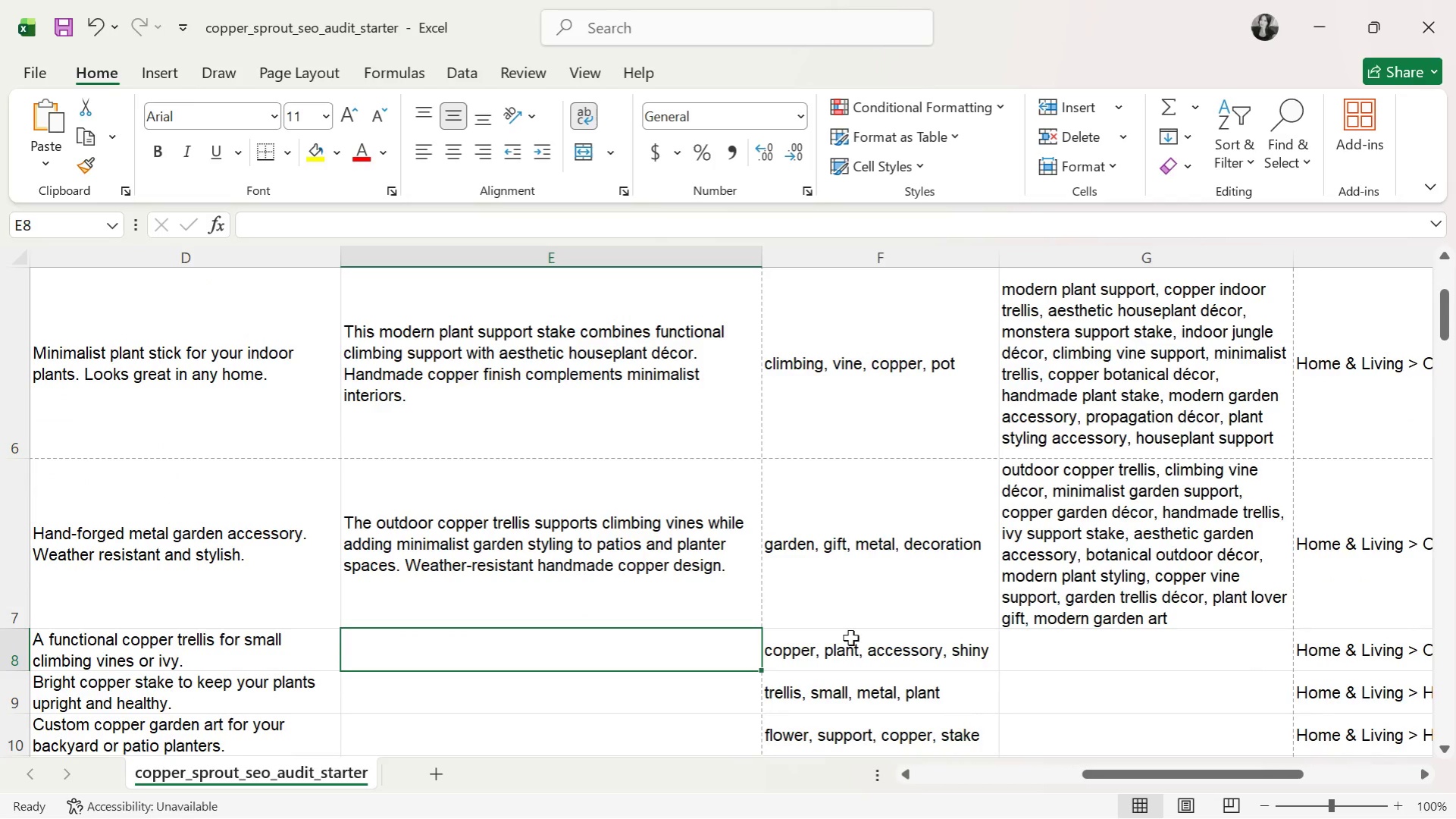 
left_click_drag(start_coordinate=[1116, 769], to_coordinate=[1138, 755])
 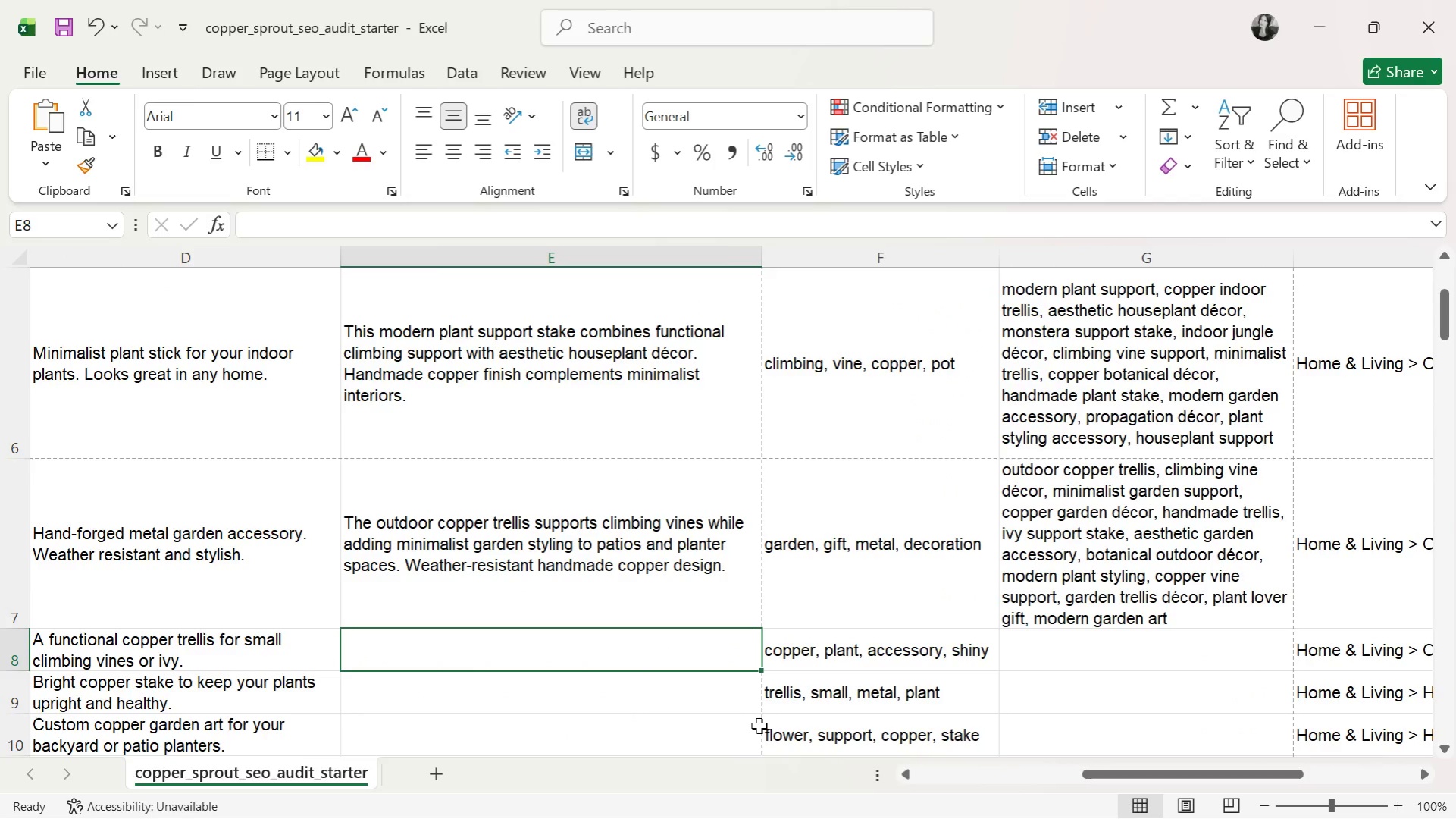 
type(This monstera climbing support helps indoor plants grow upright while creating aesthetic indoor jungle decor. Handmaded)
key(Backspace)
type( copper design fits modern botanical spaces)
 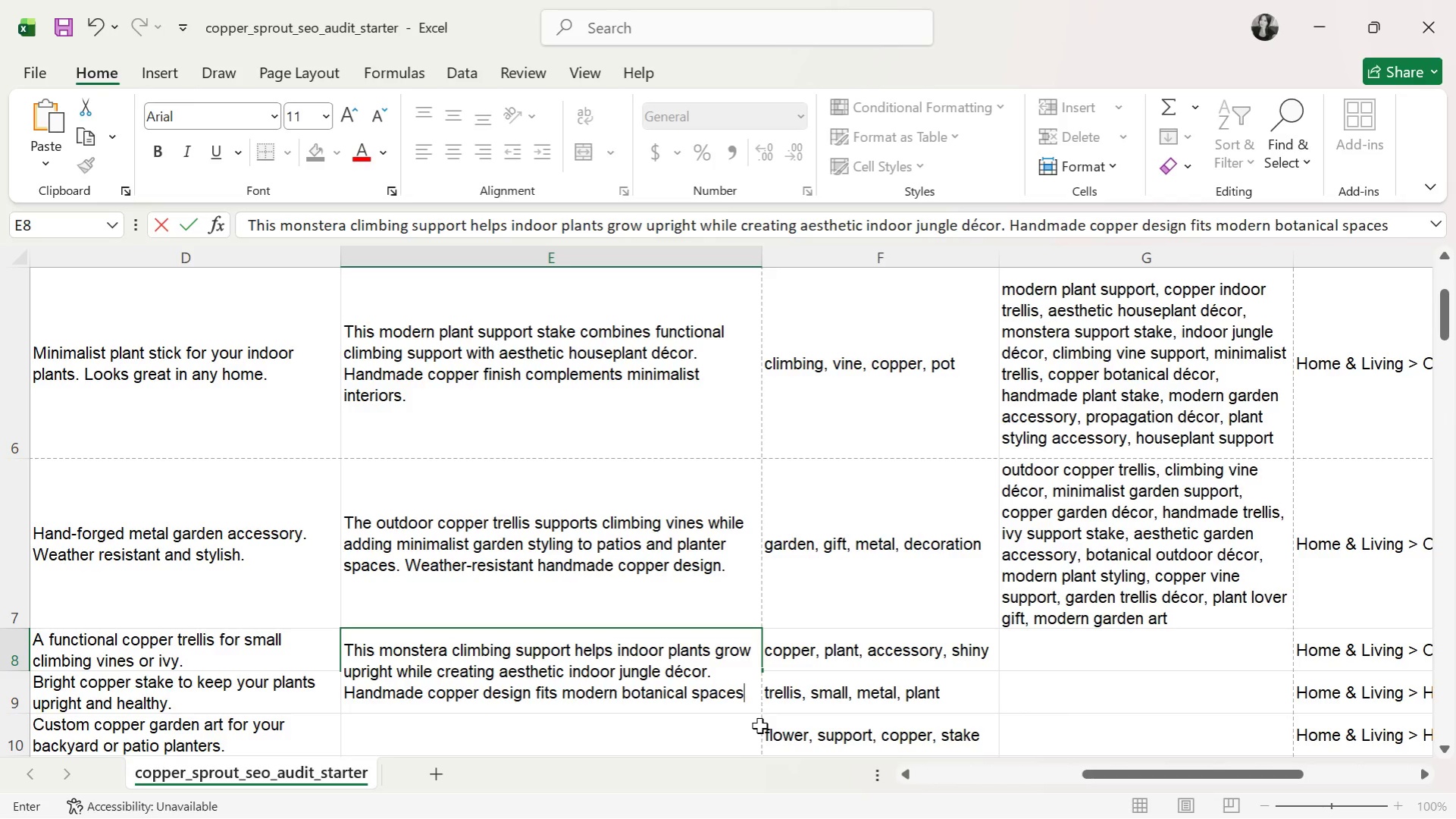 
key(Enter)
 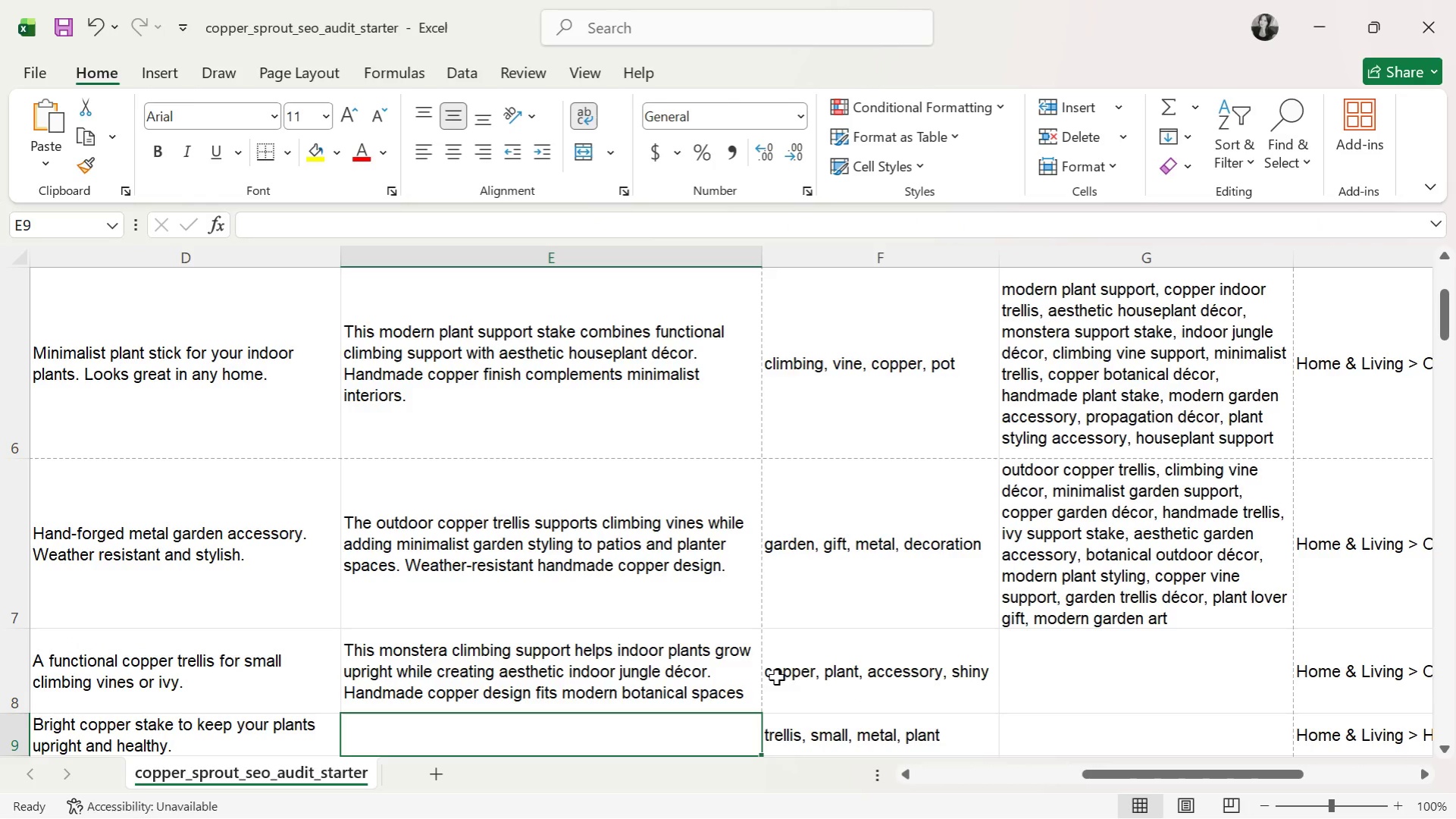 
double_click([738, 683])
 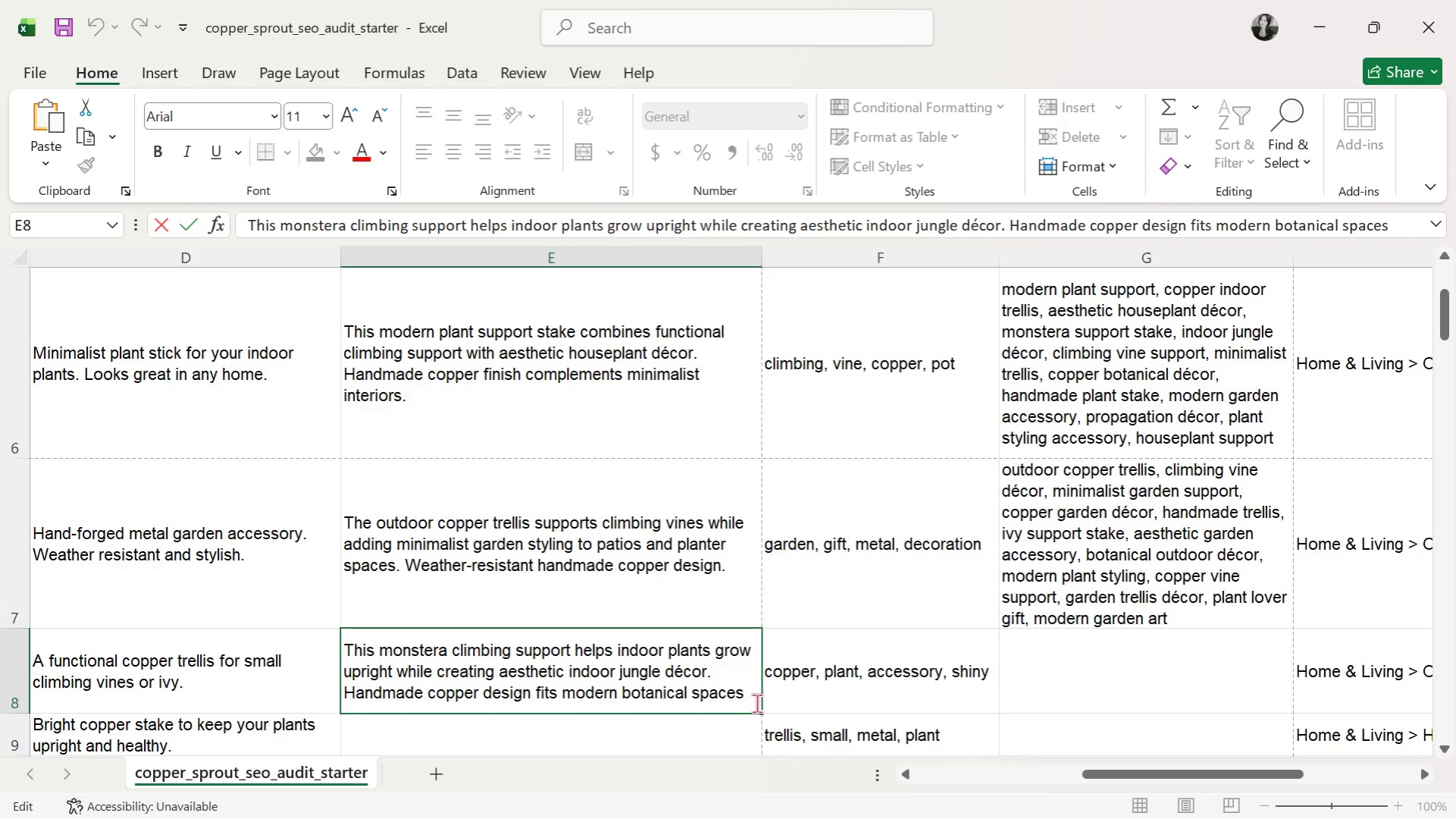 
left_click([752, 697])
 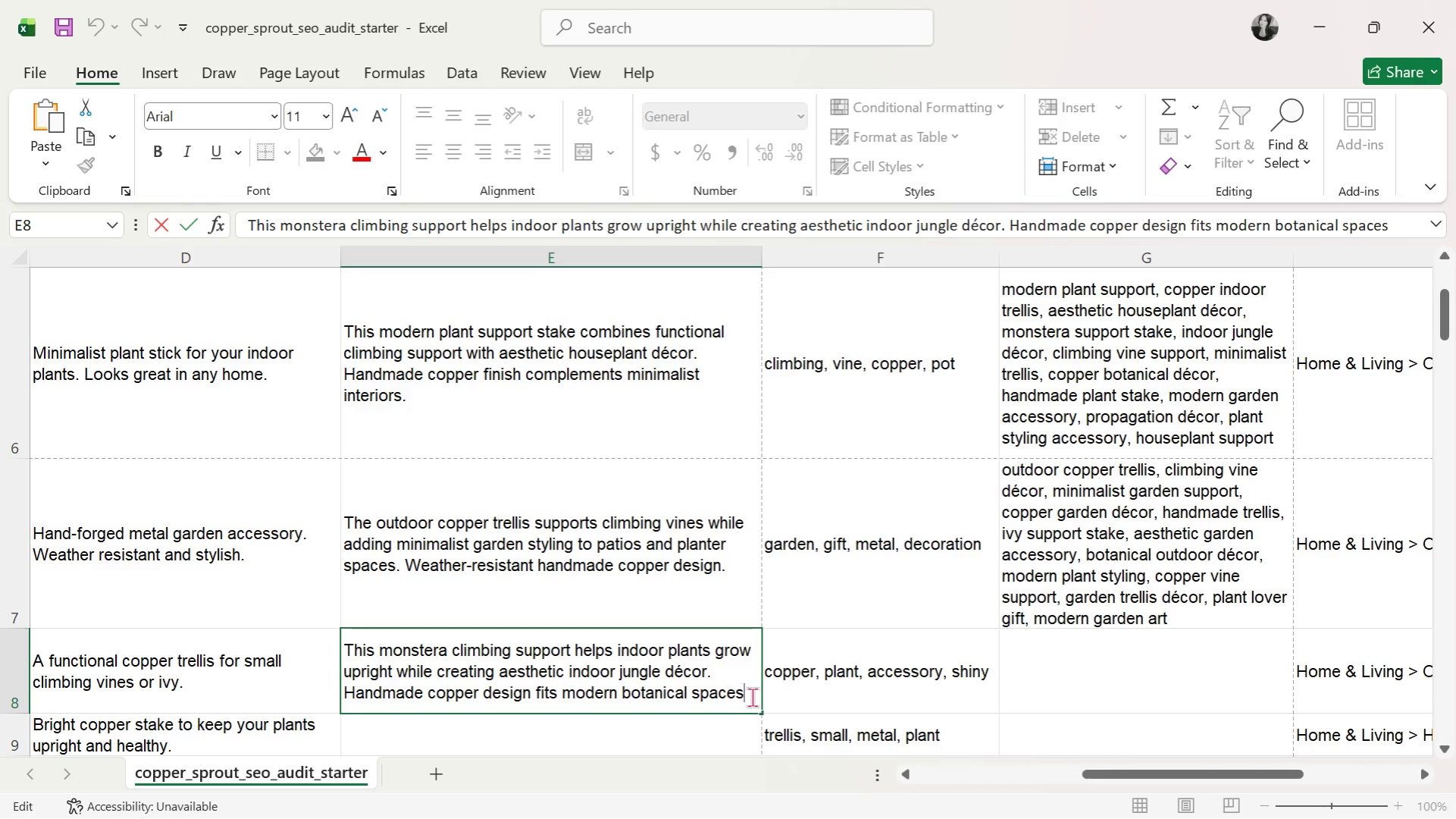 
key(Period)
 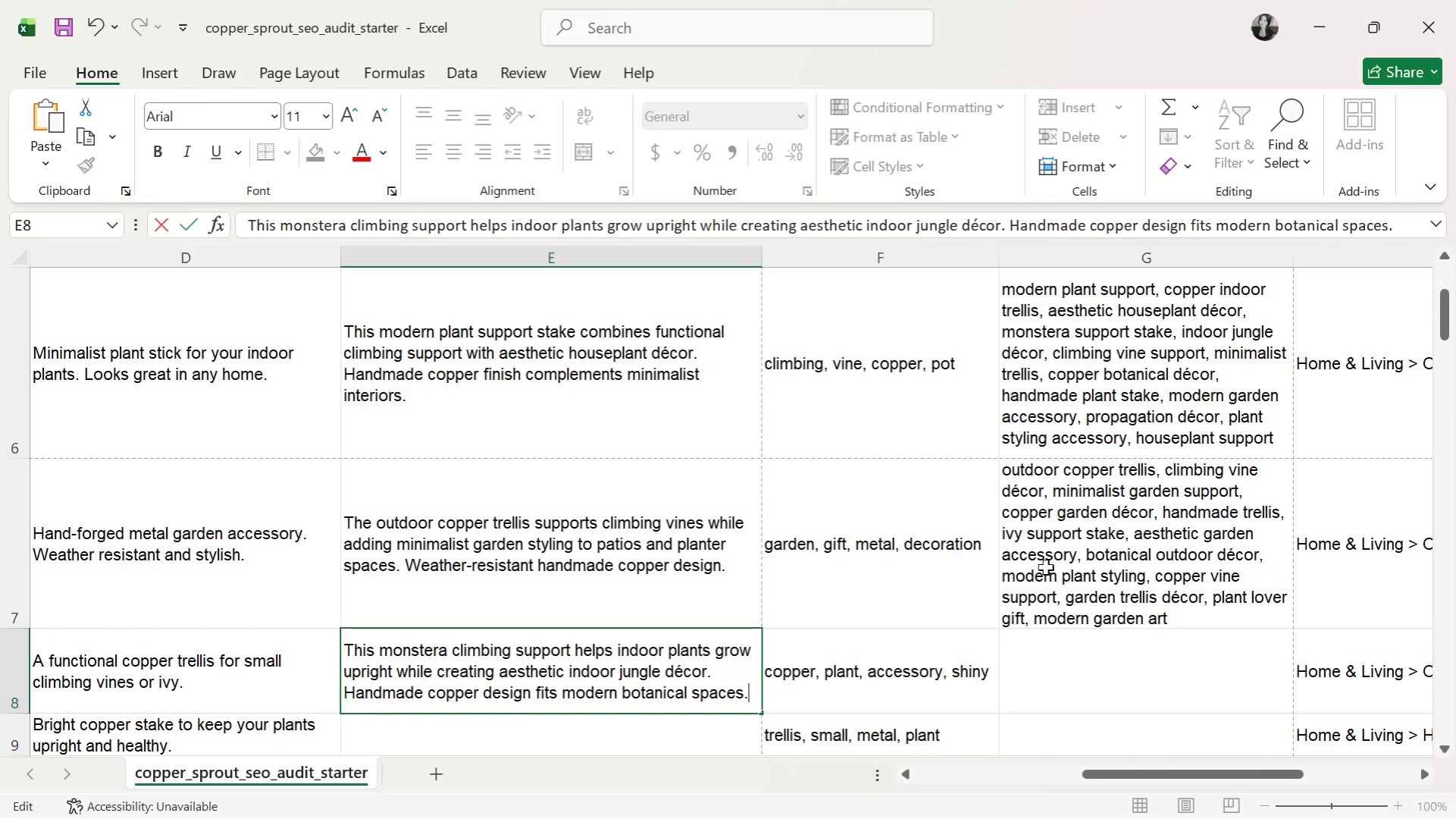 
left_click([1076, 572])
 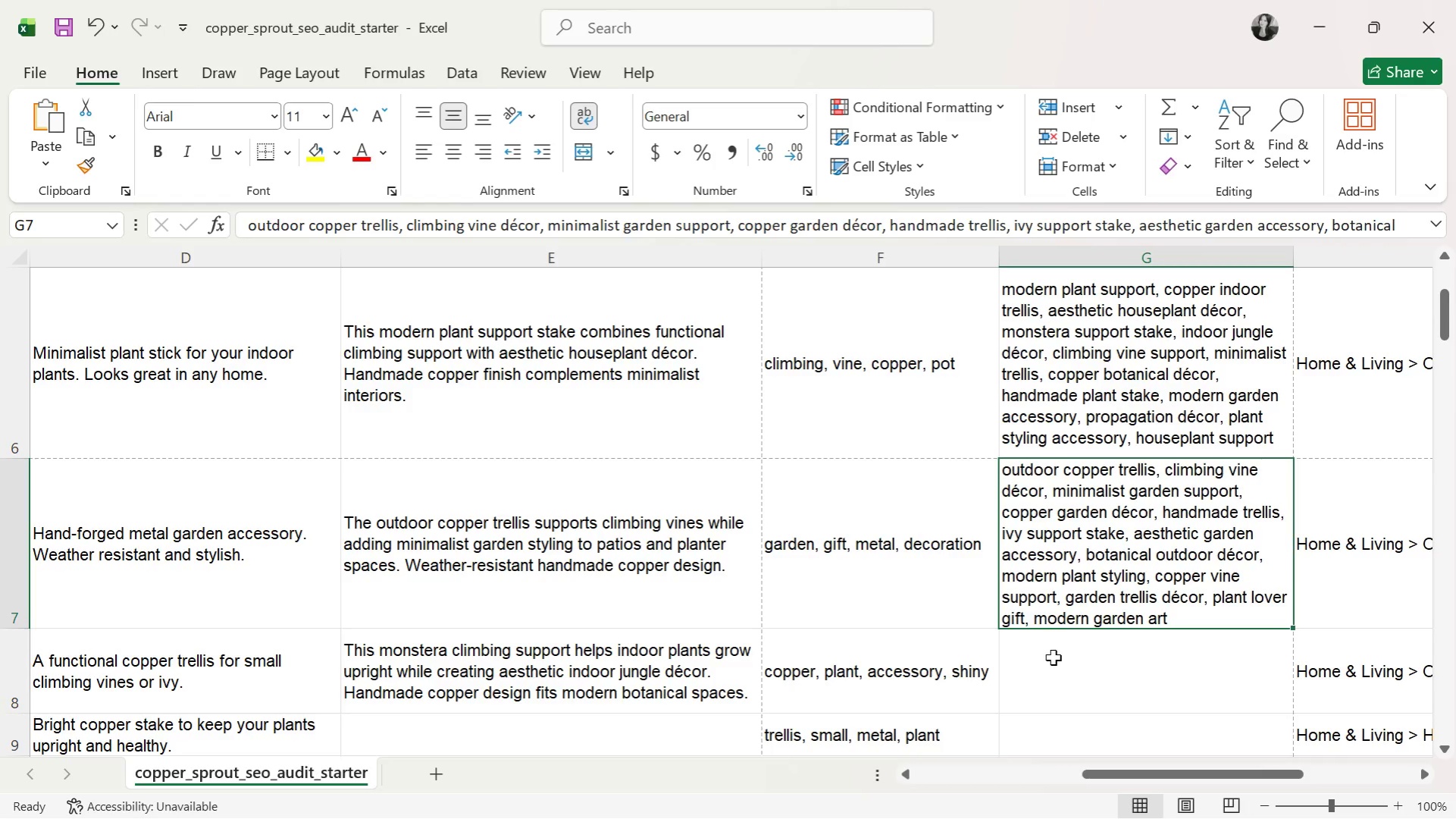 
double_click([1053, 657])
 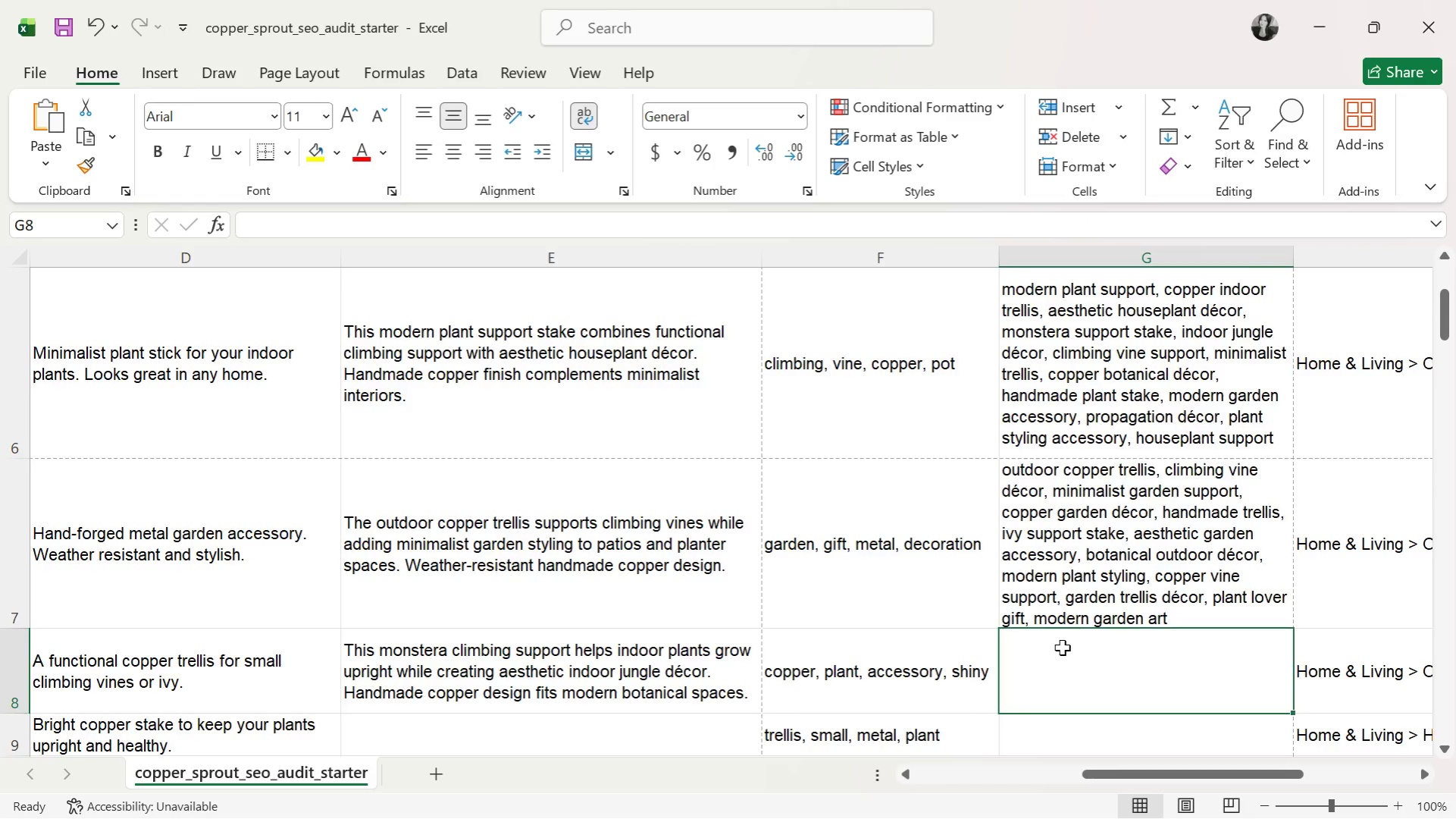 
scroll: coordinate [1062, 648], scroll_direction: none, amount: 0.0
 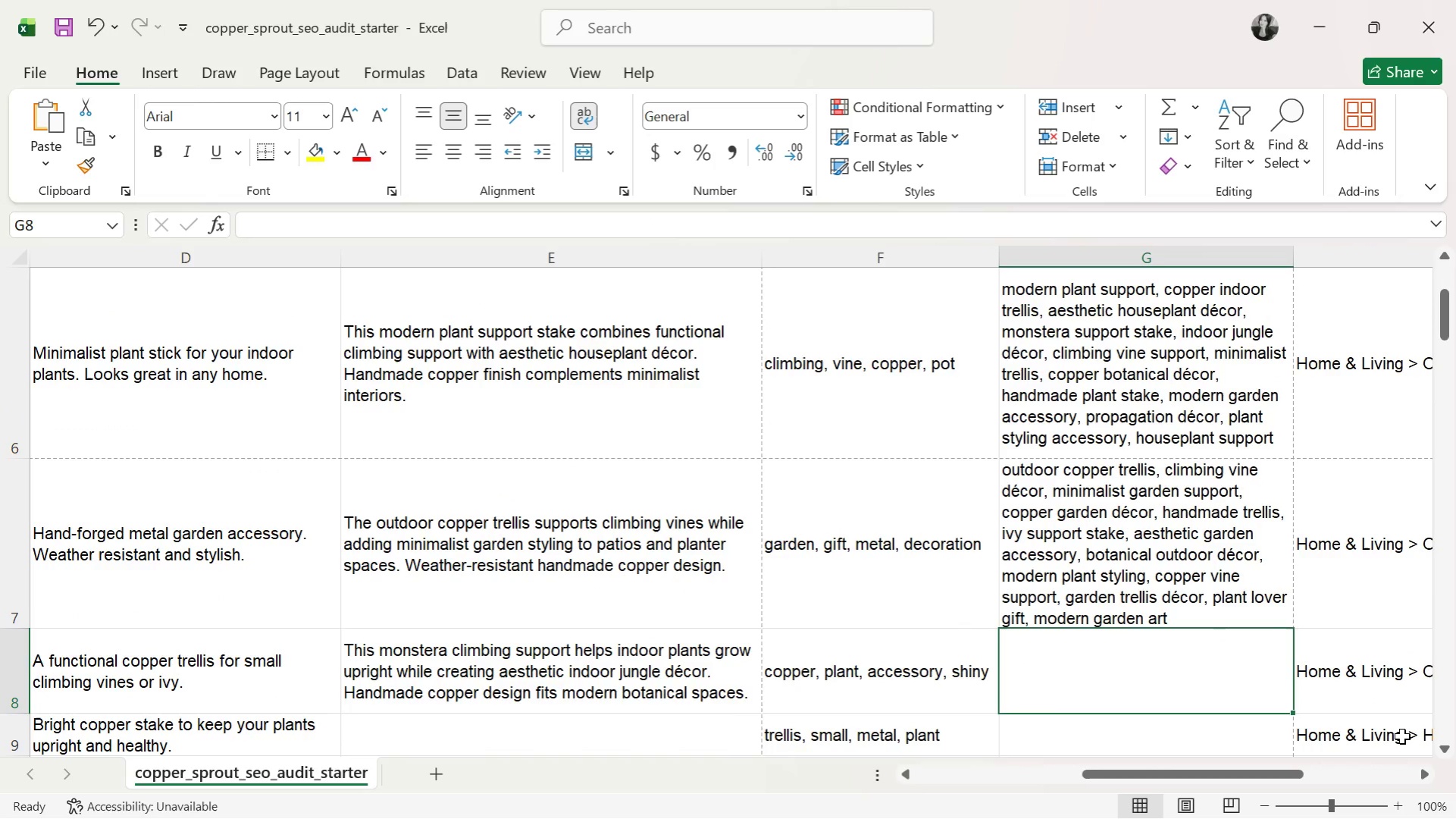 
key(ArrowDown)
 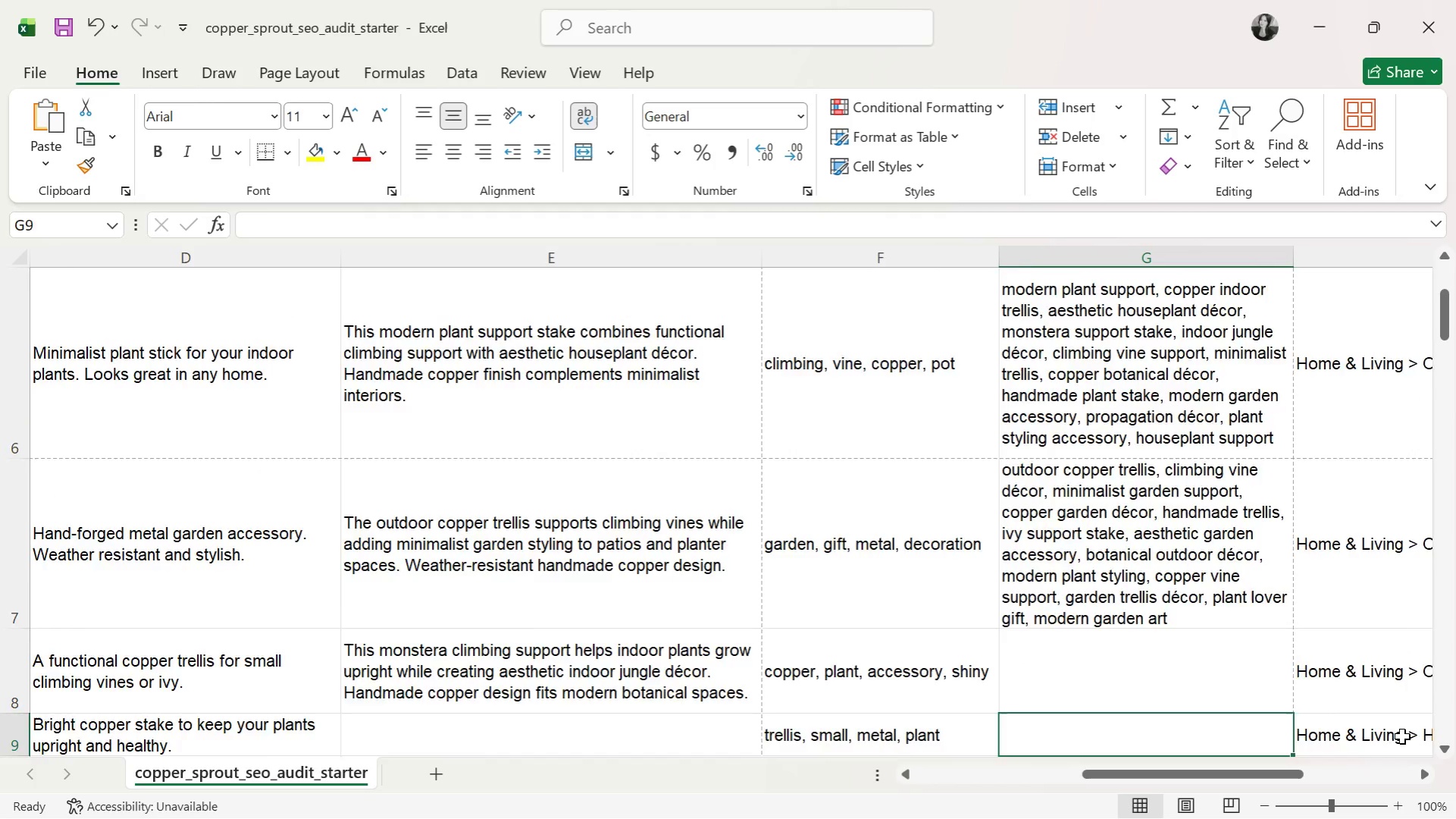 
key(ArrowDown)
 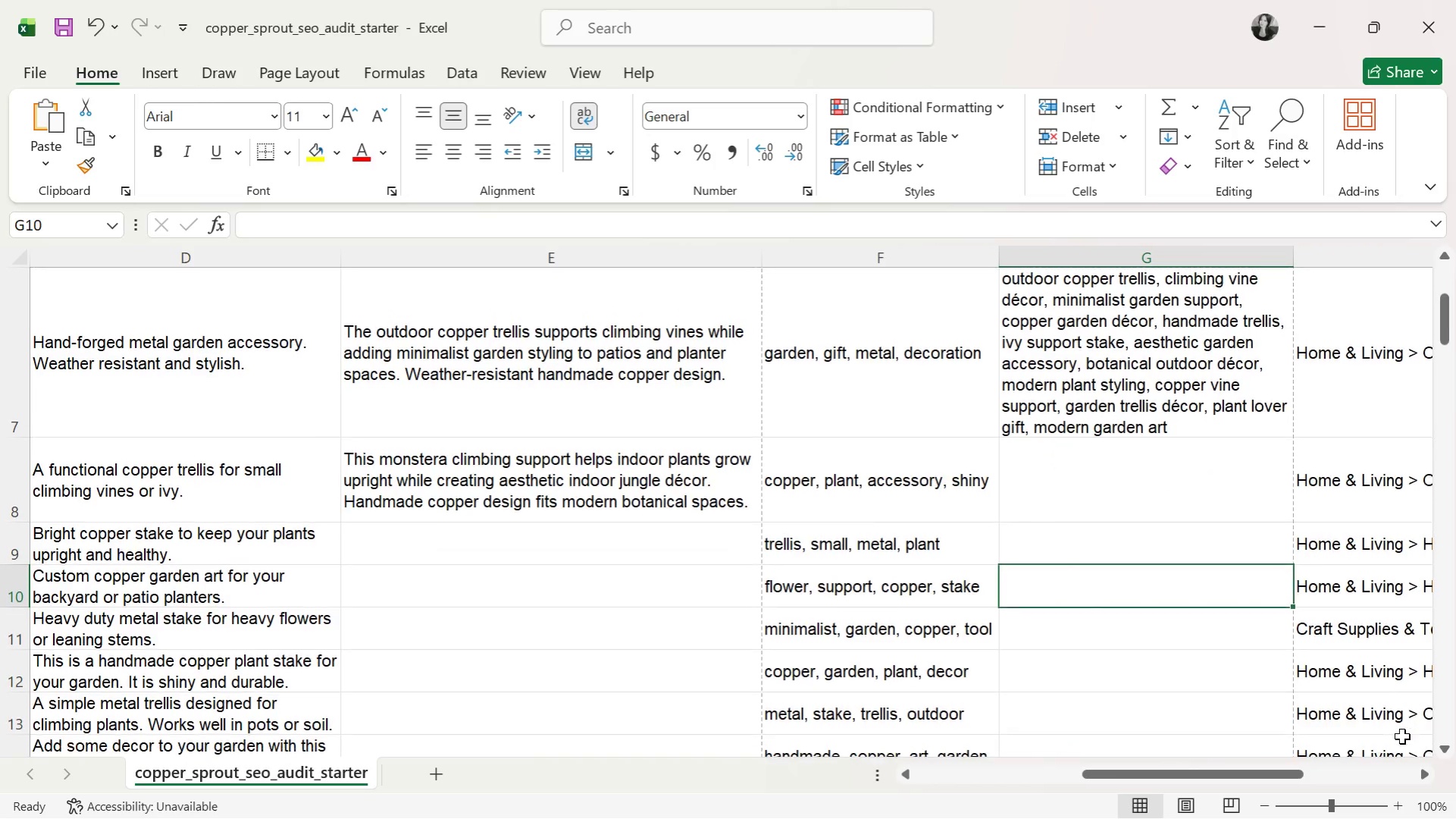 
key(ArrowDown)
 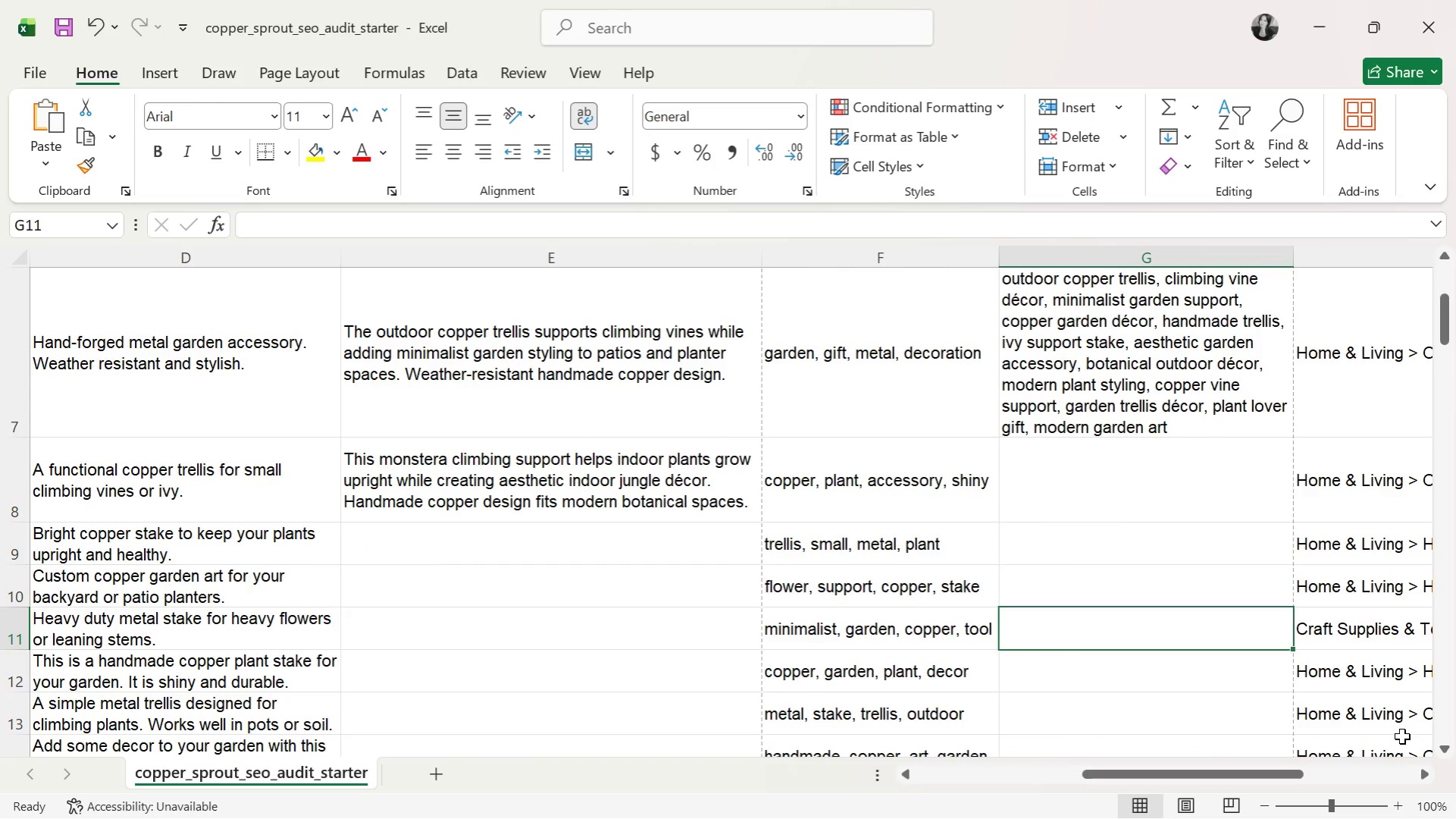 
key(ArrowUp)
 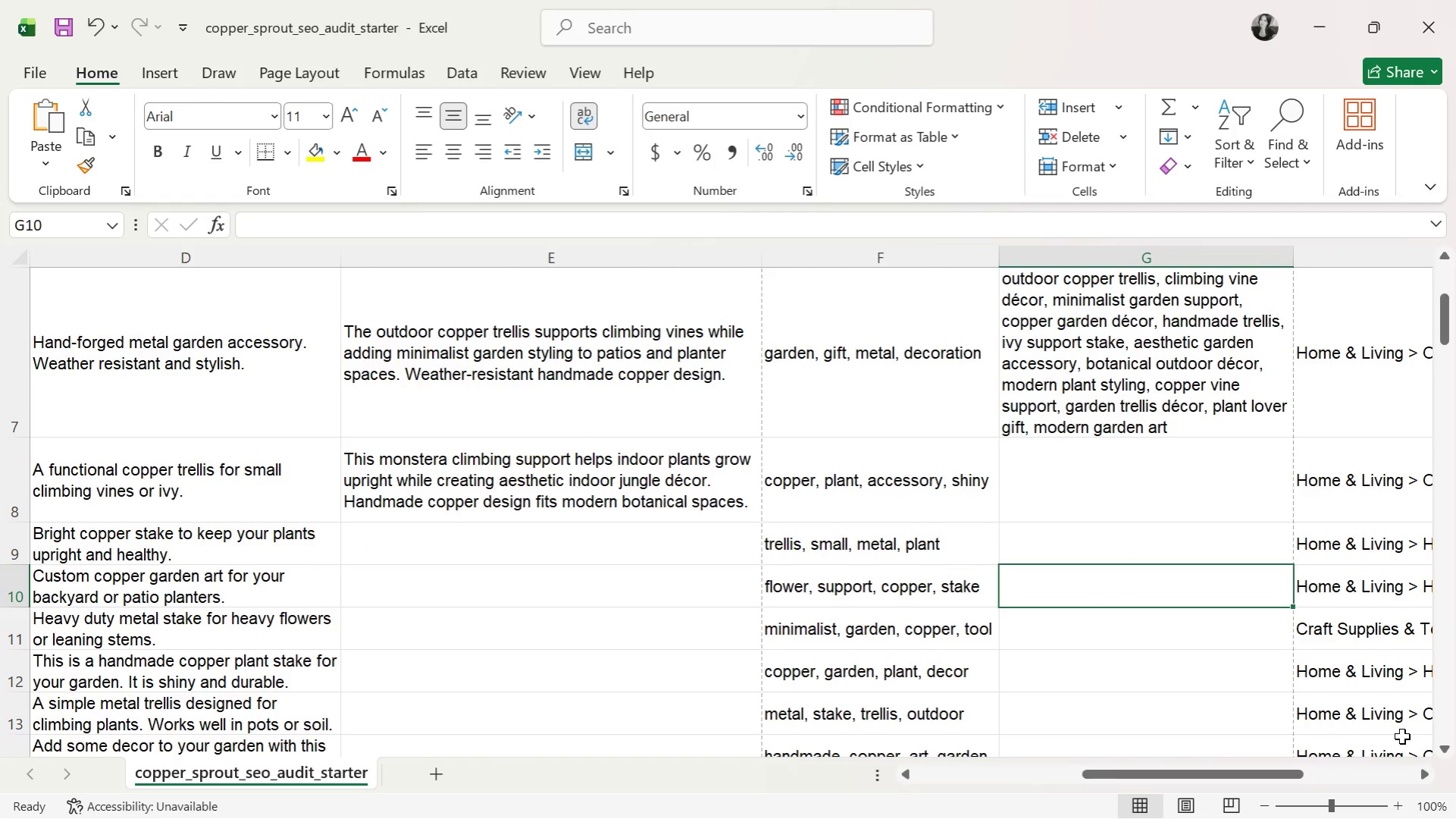 
key(ArrowUp)
 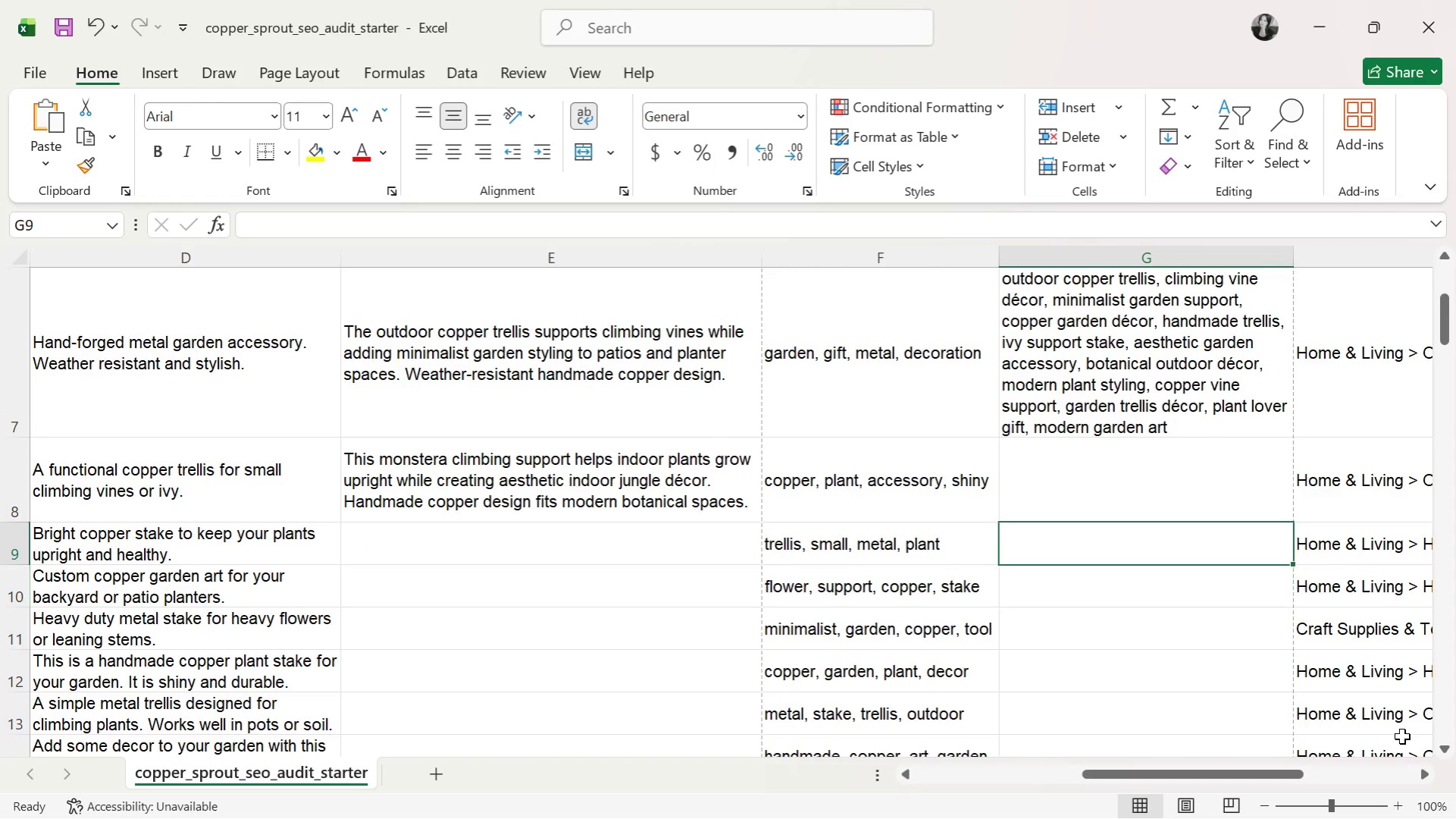 
key(ArrowUp)
 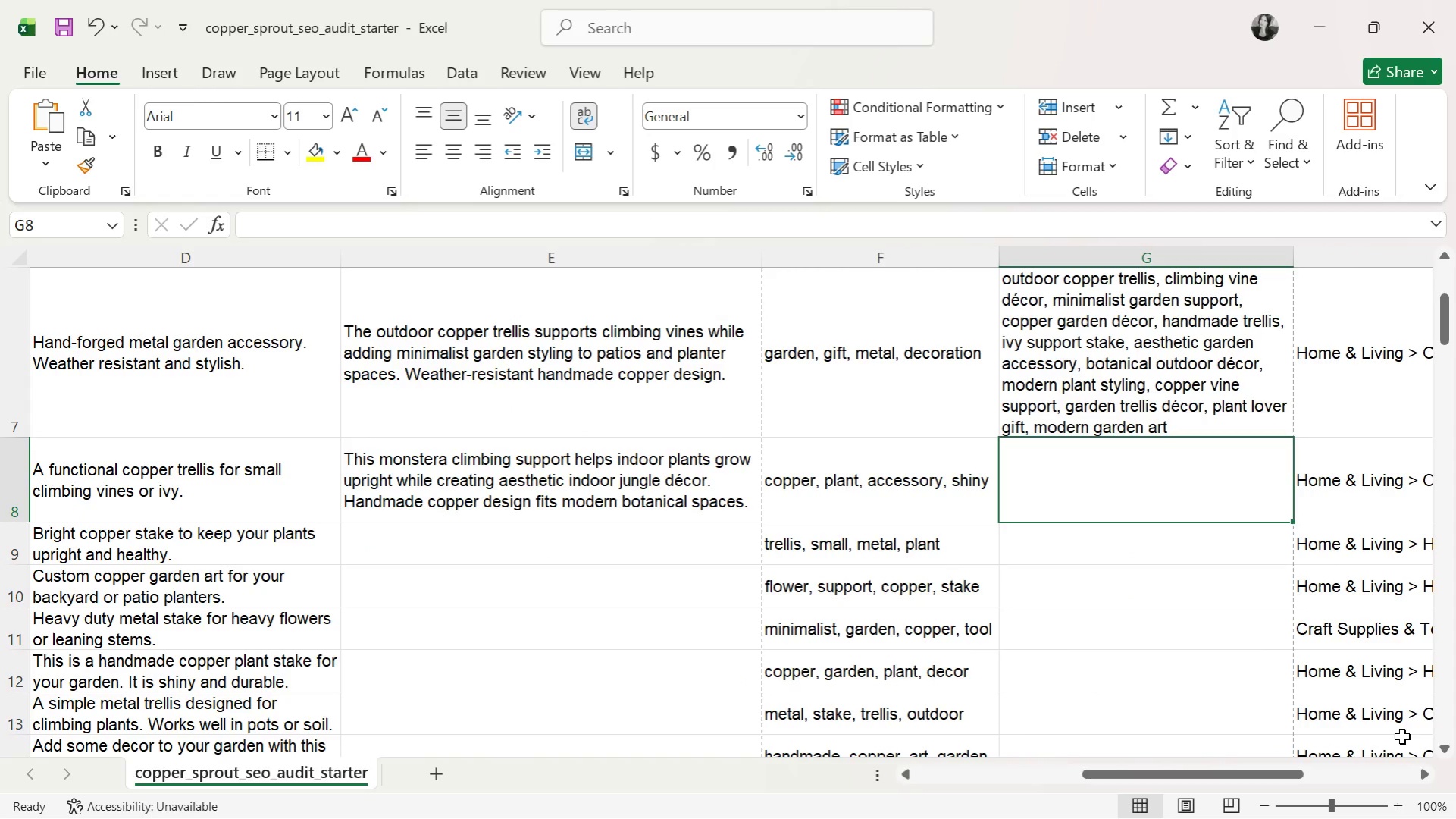 
type(mosn)
key(Backspace)
type(tera support, copper plant trellis, indoor jungle s)
key(Backspace)
type(decor, climbing )
 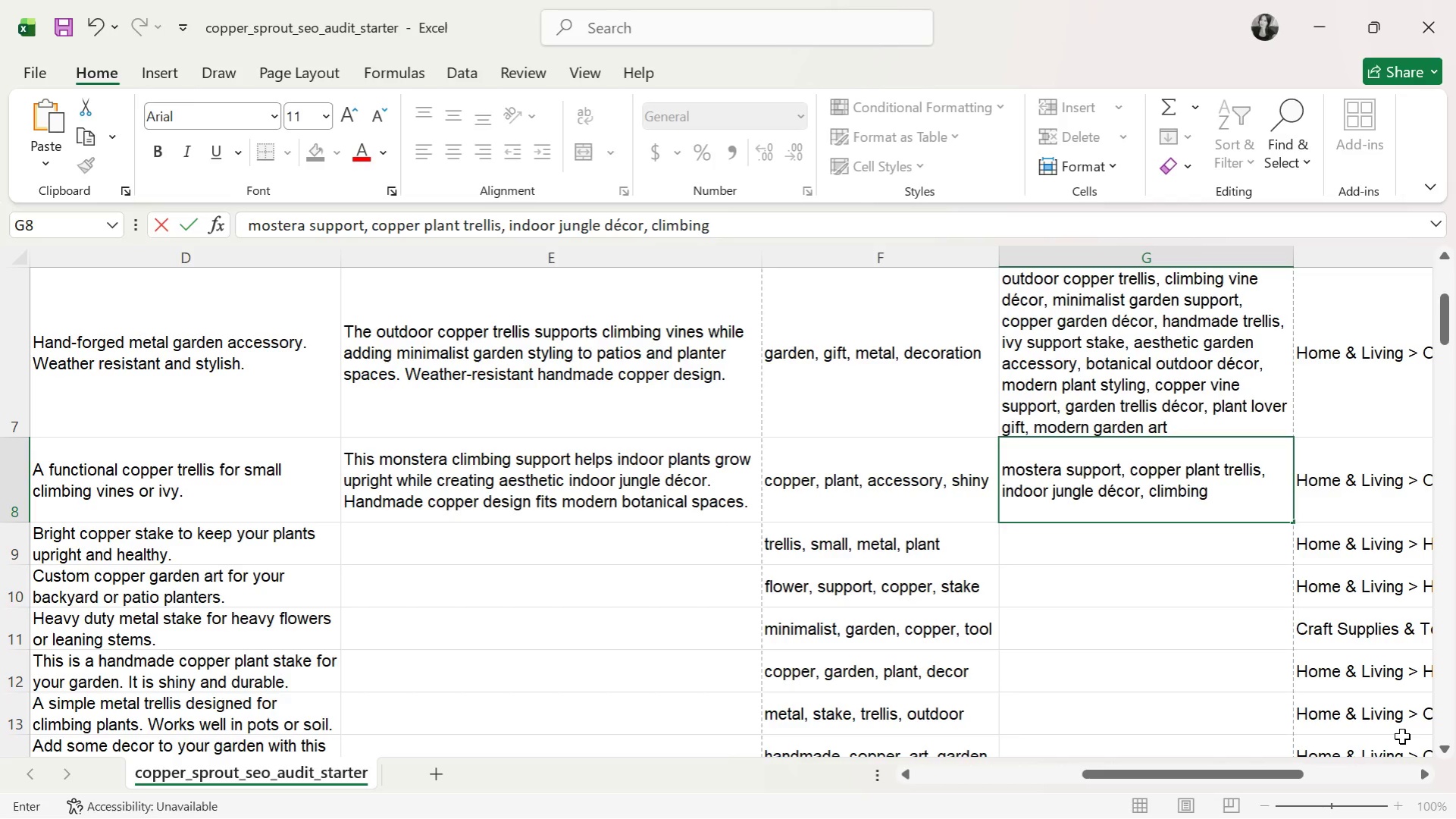 
wait(9.81)
 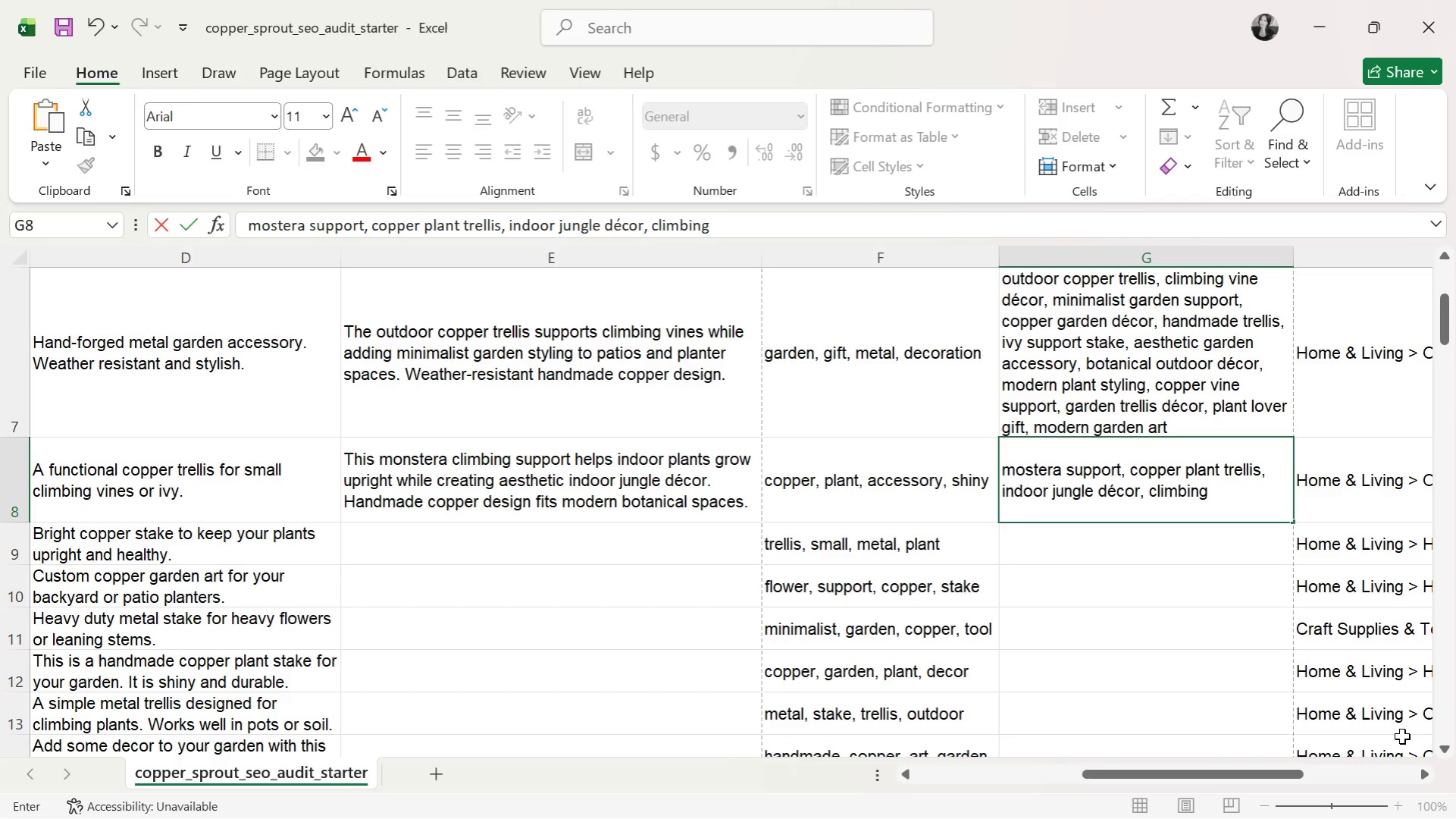 
type(plant support, minimalist trellis, aesthetic propagation, modern plant styling)
 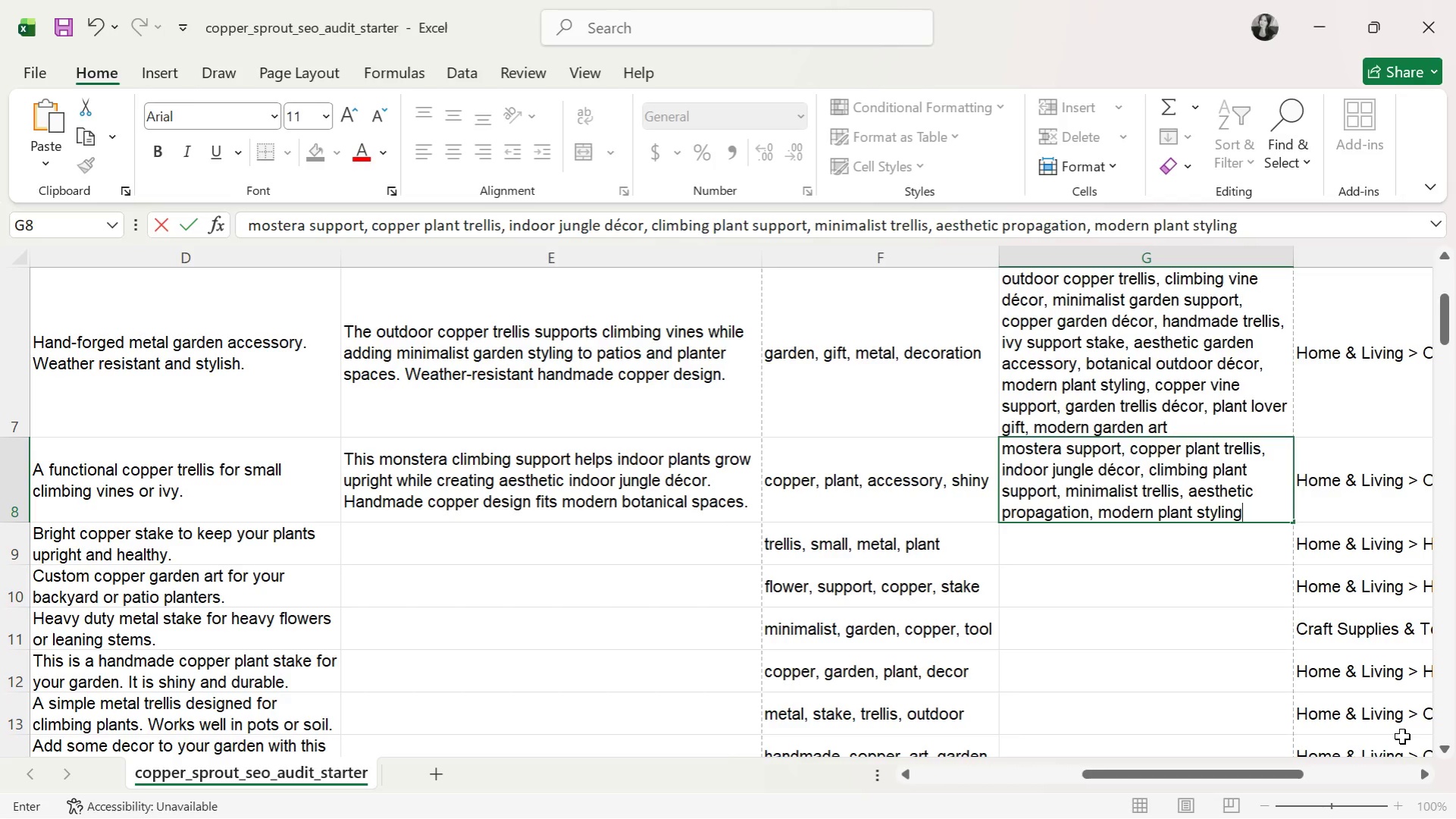 
type(, copper garden )
 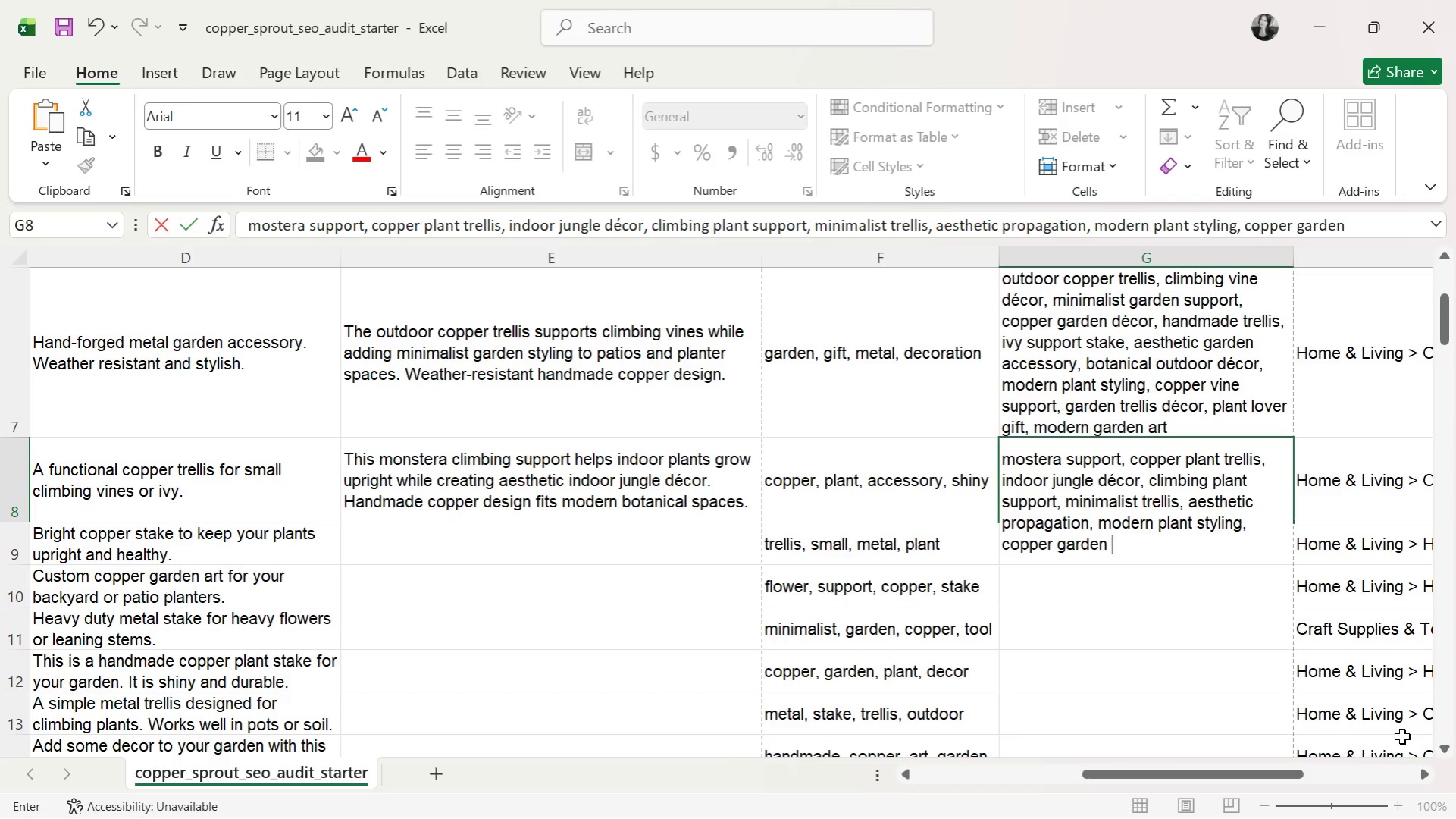 
wait(5.98)
 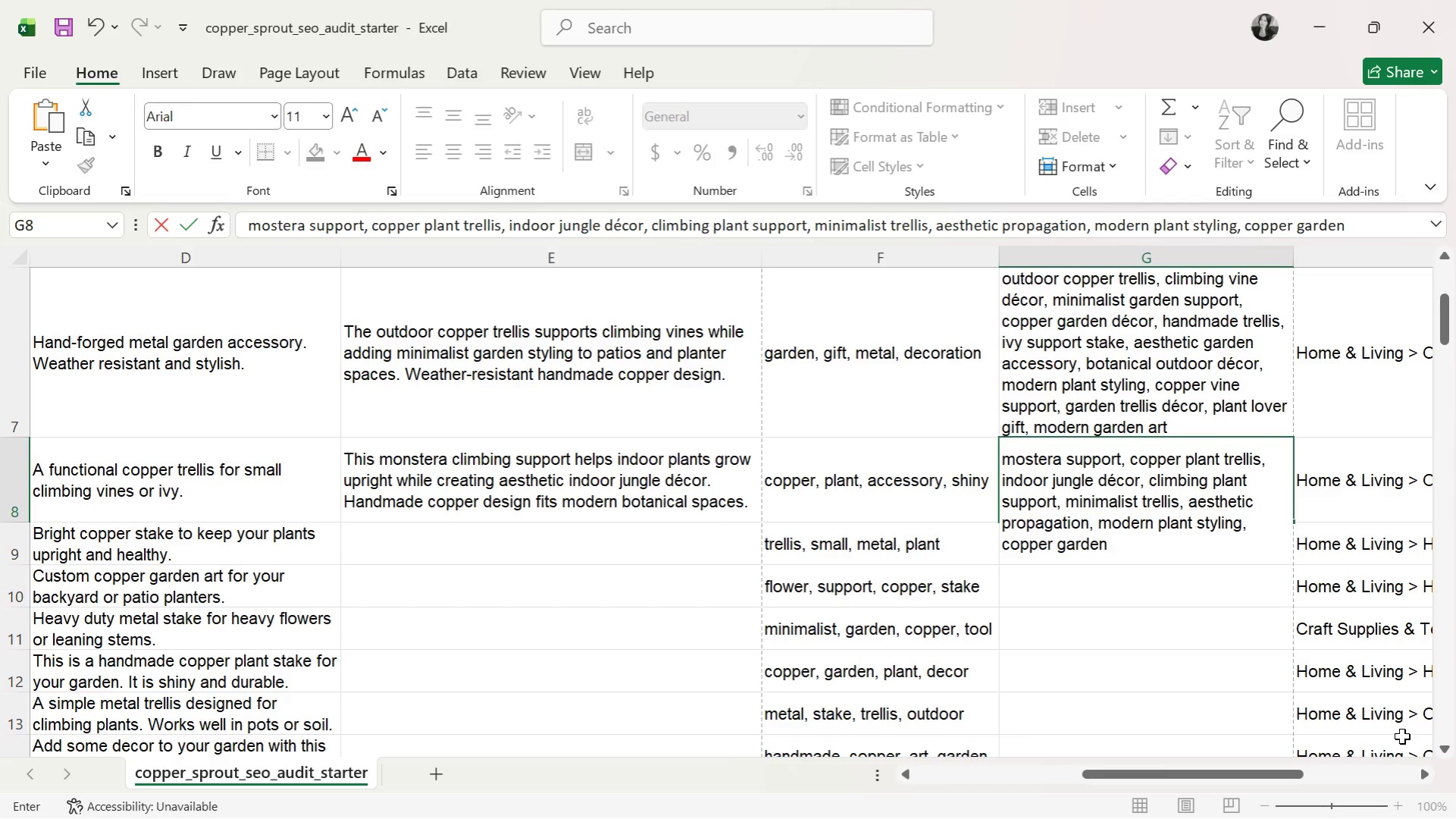 
type(accessory, indoor plant decor, plant lover gift, handmade copper support, vine climbing a)
key(Backspace)
type(sat)
key(Backspace)
key(Backspace)
type(take, botanical decor)
 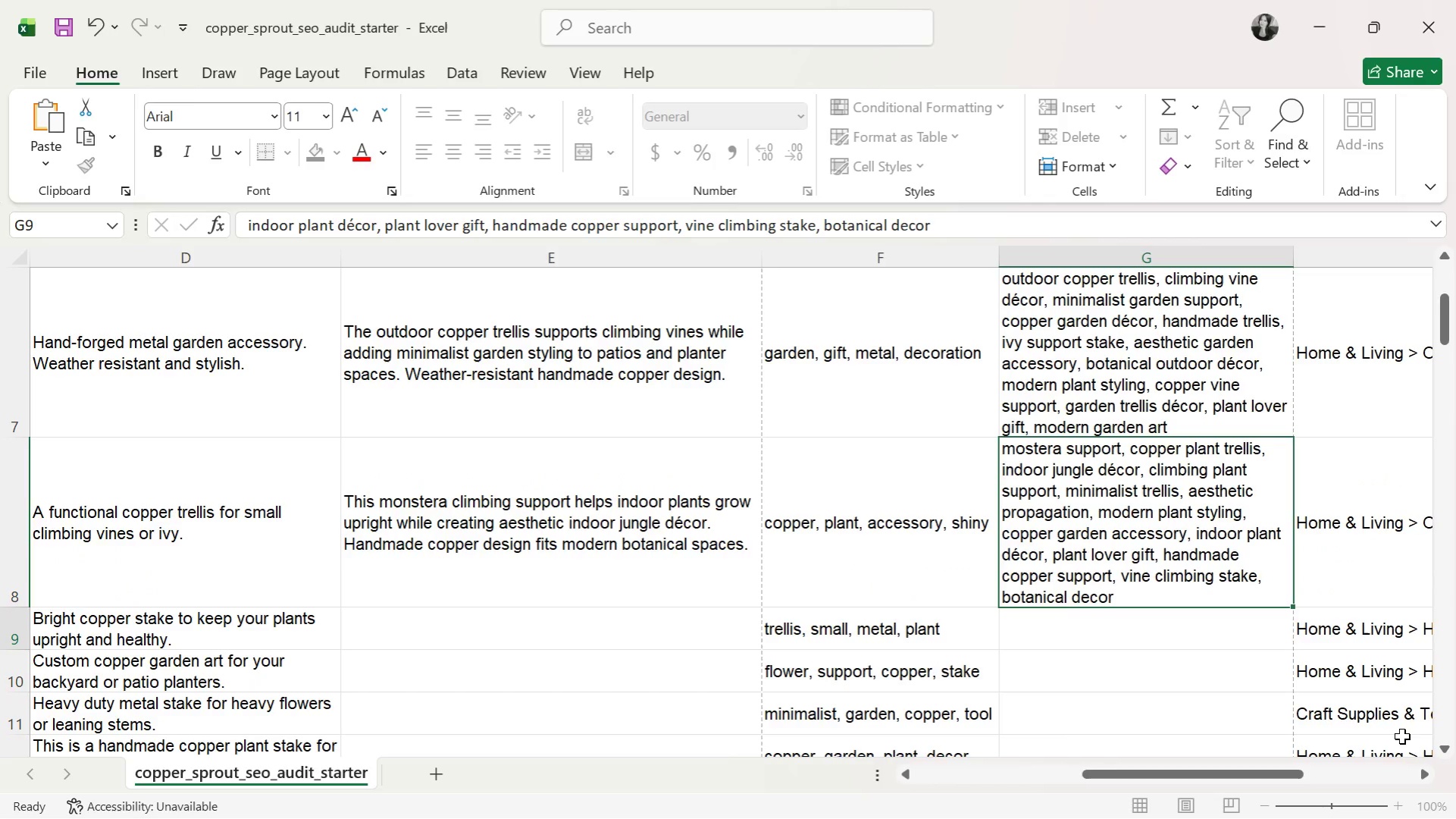 
key(Enter)
 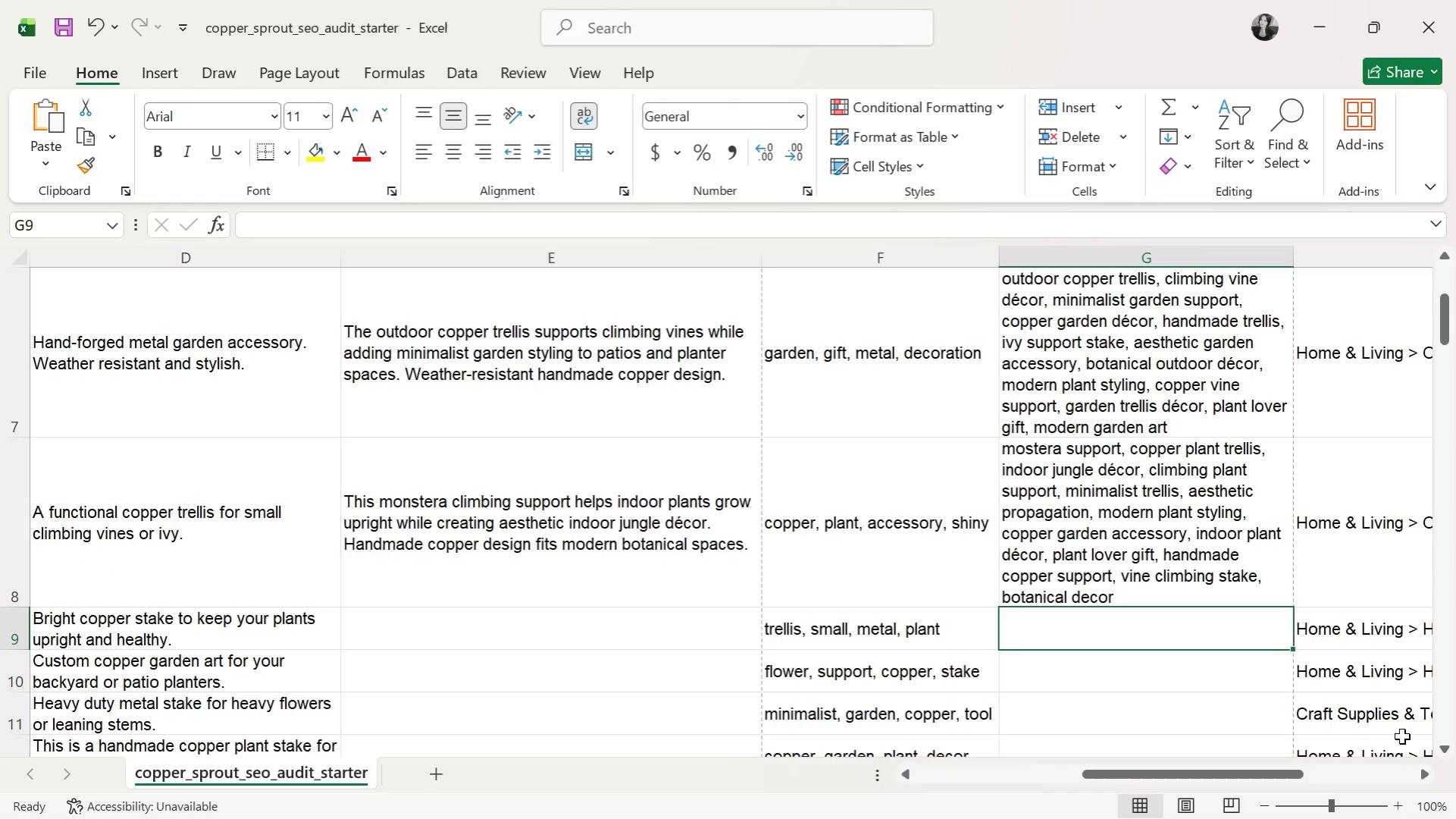 
wait(17.97)
 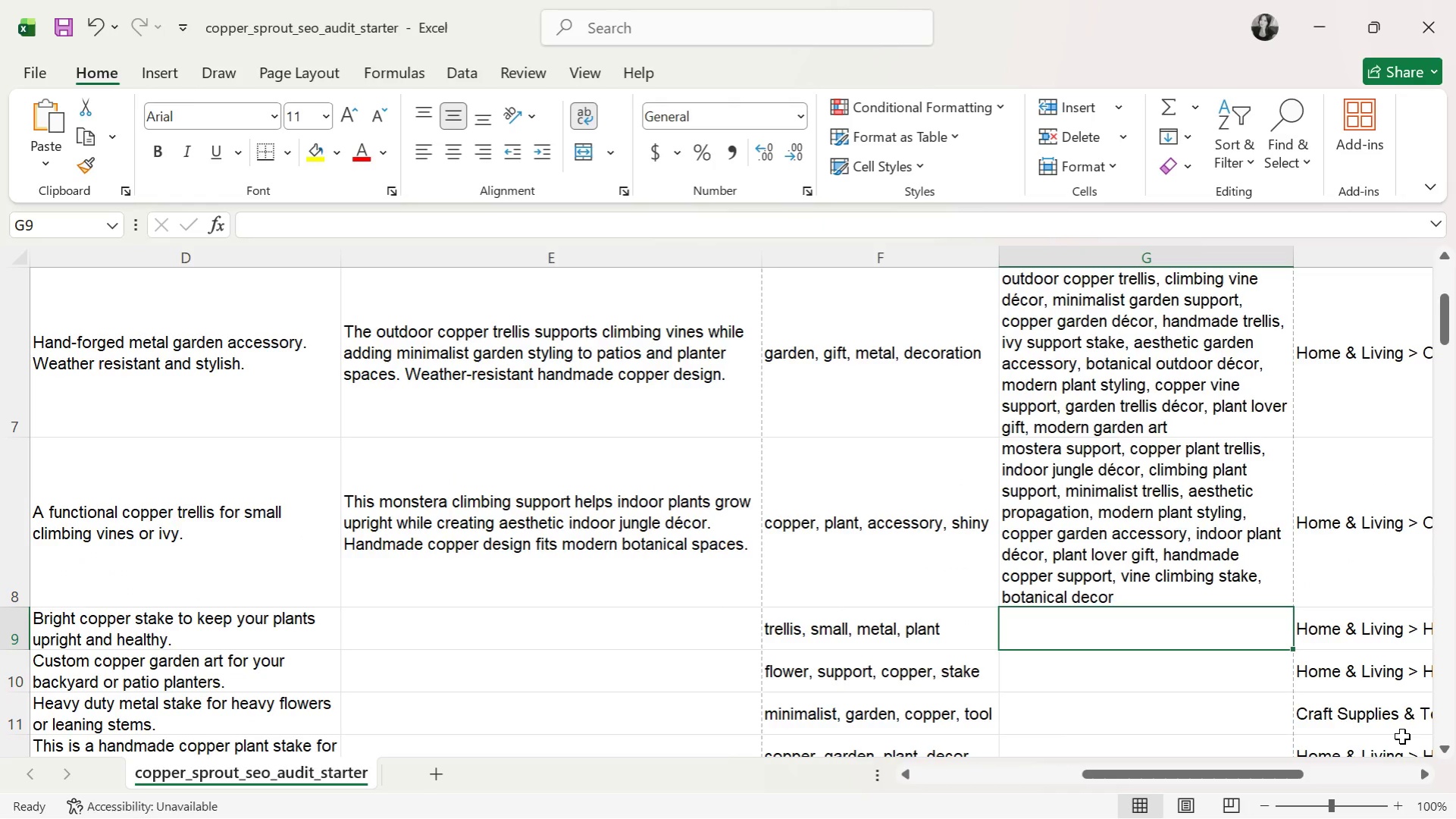 
left_click([1168, 544])
 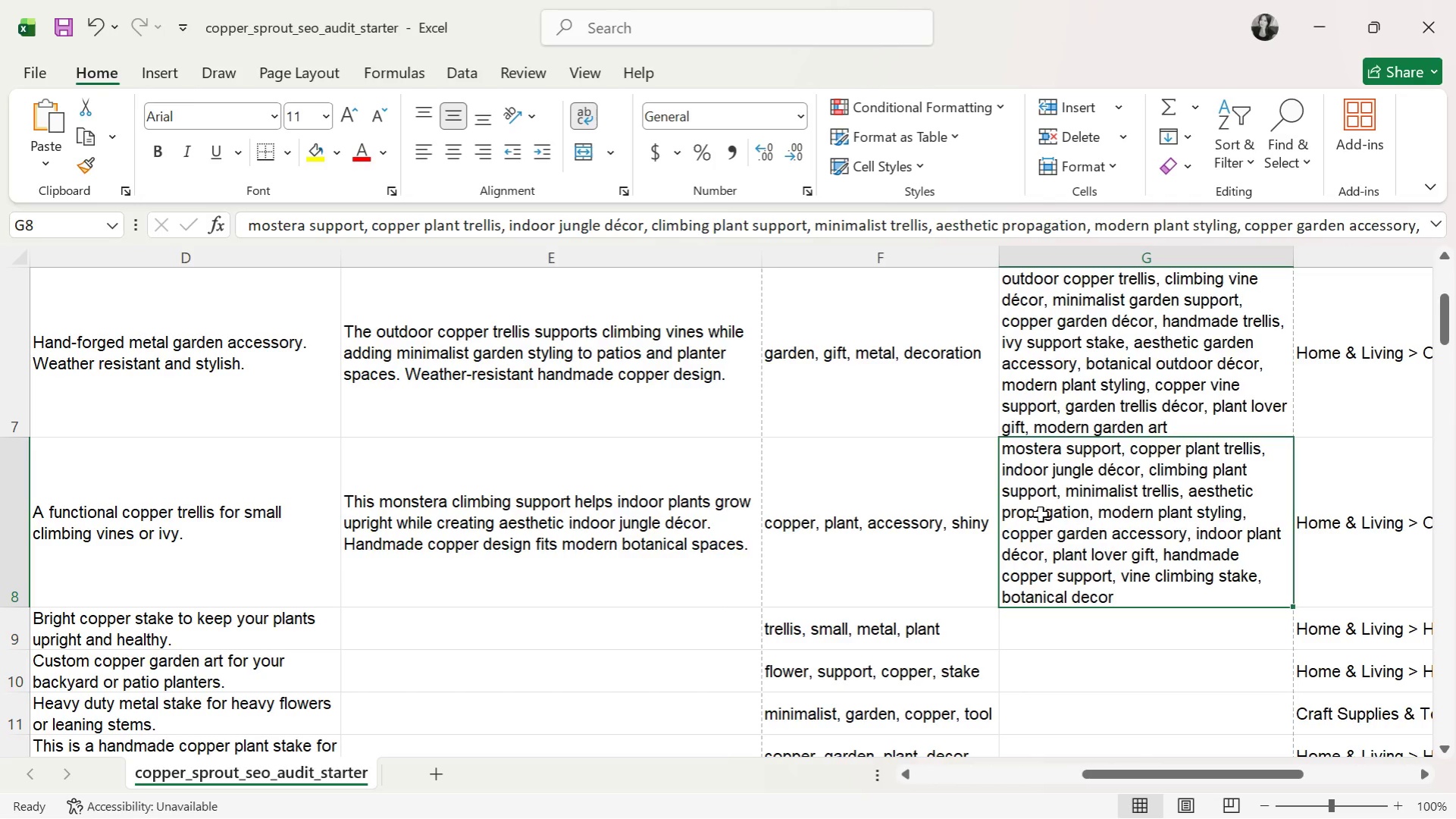 
wait(12.08)
 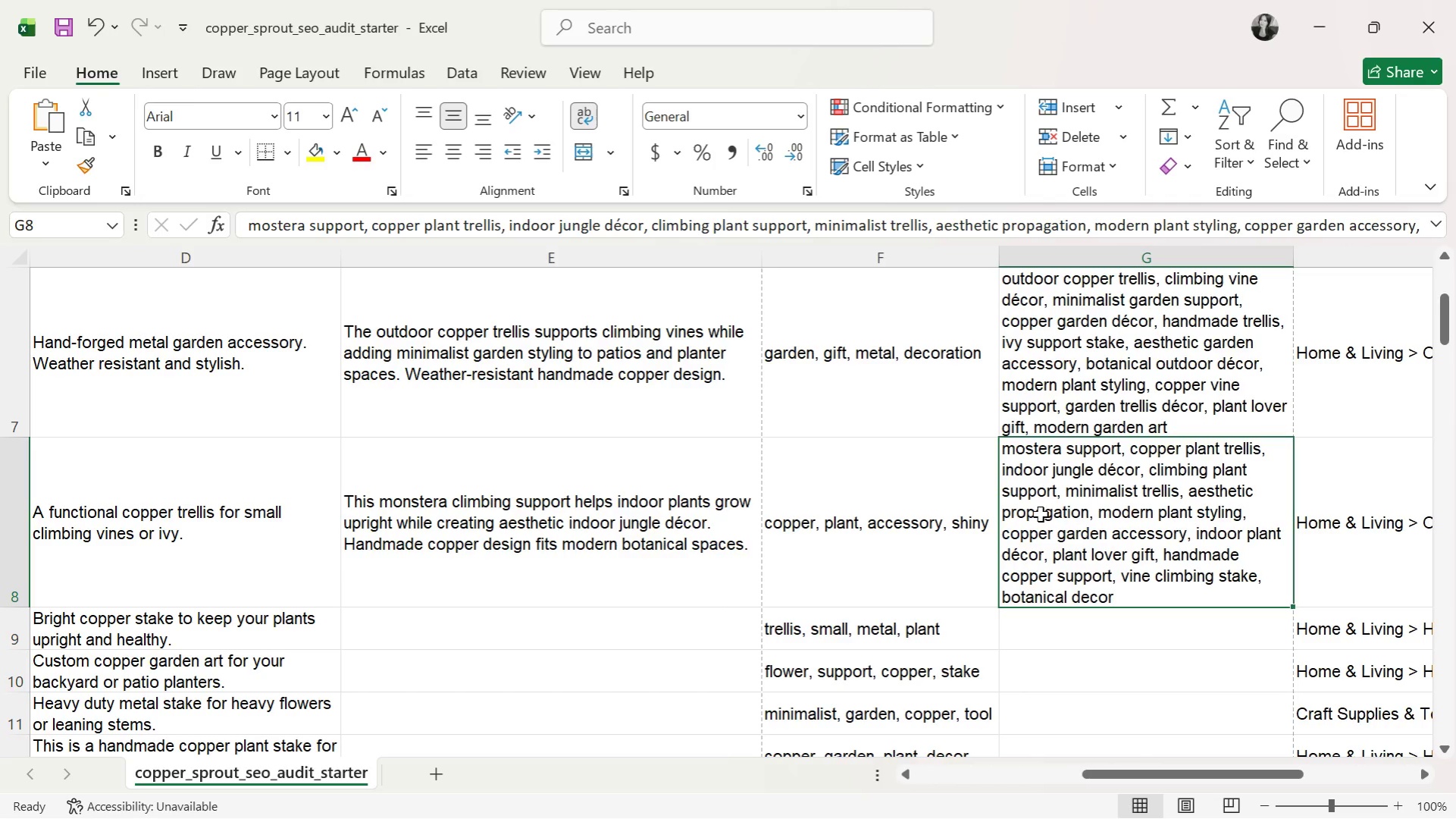 
left_click([714, 629])
 